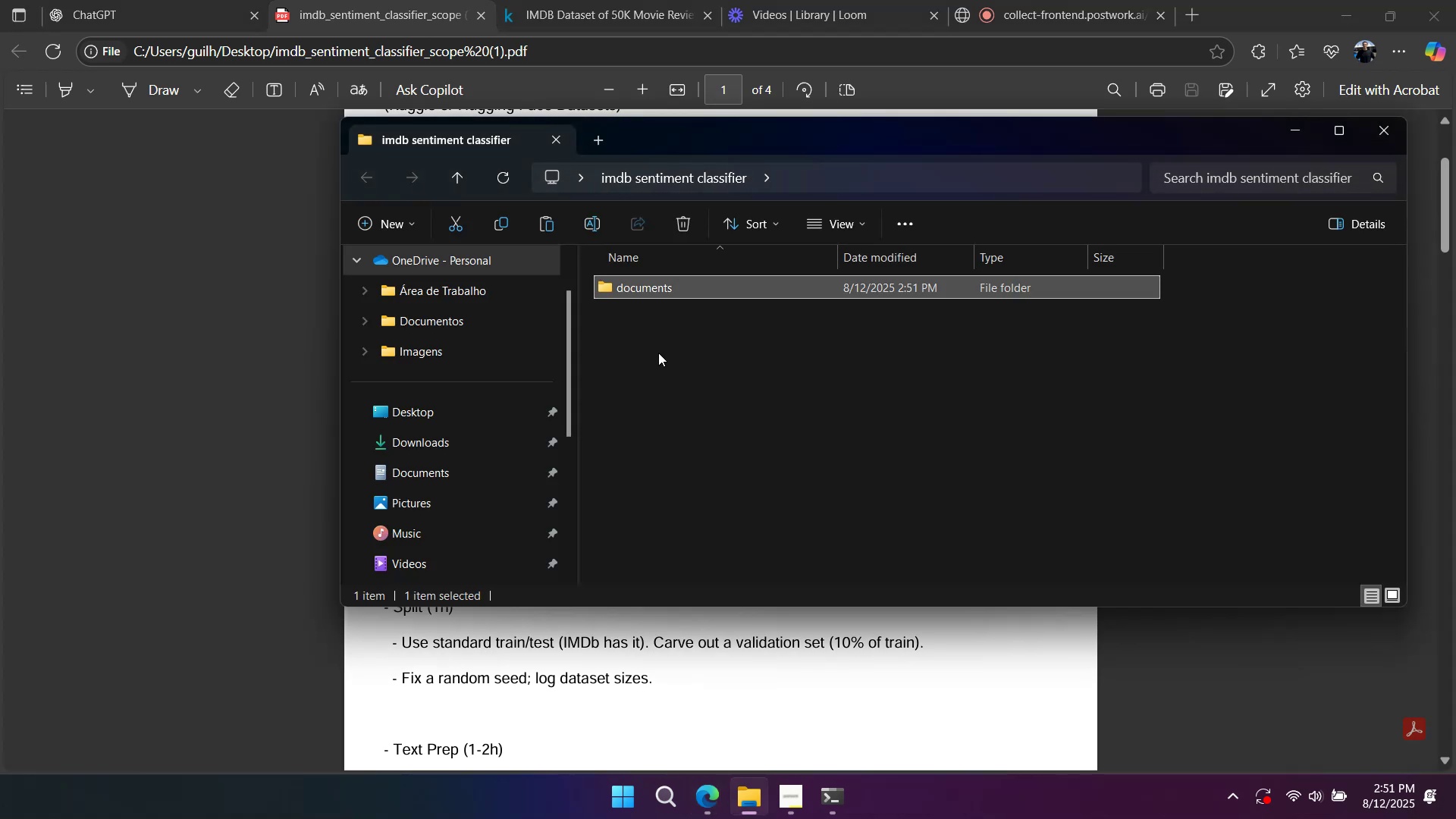 
key(Alt+AltLeft)
 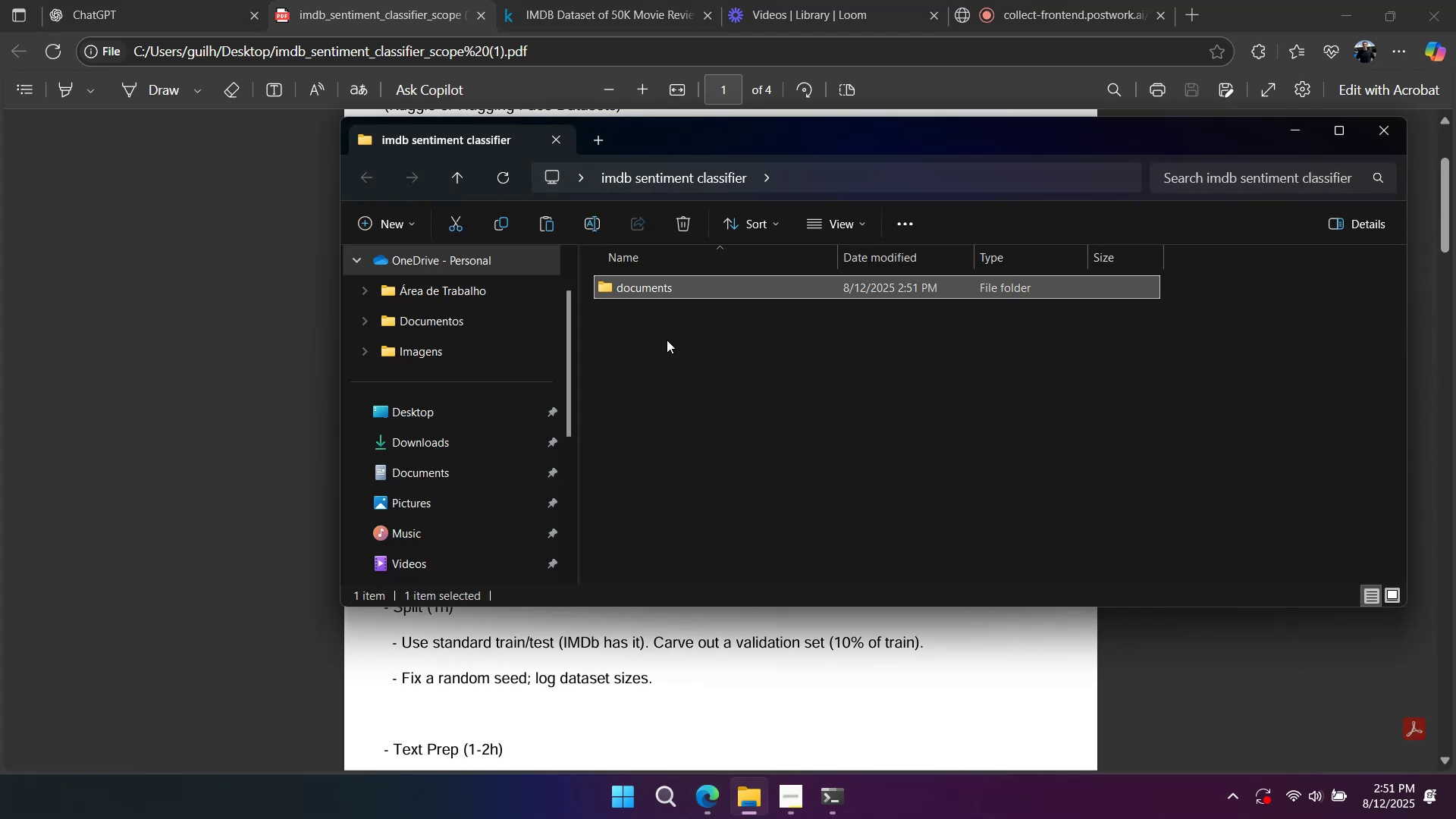 
key(Alt+Tab)
 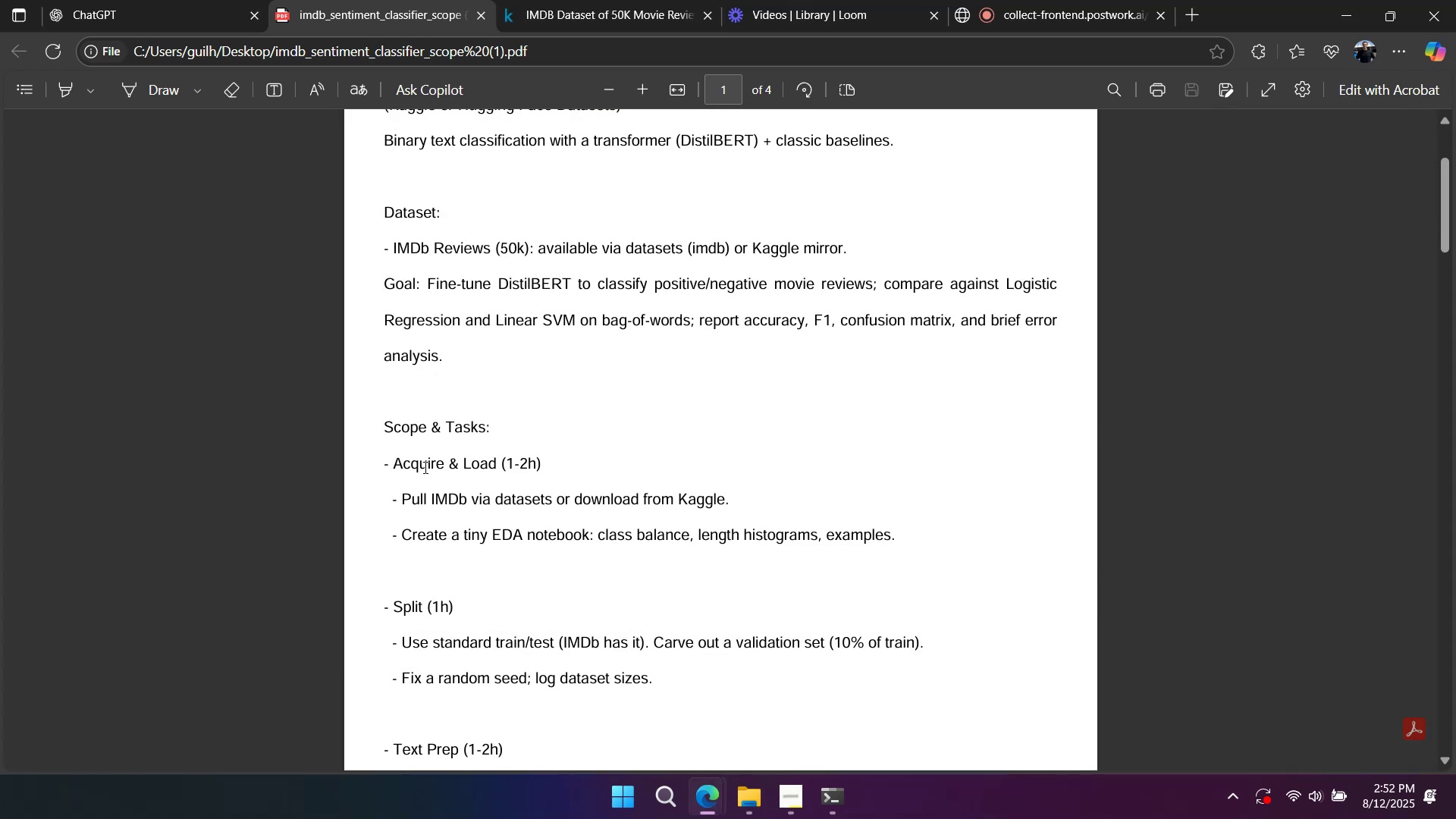 
left_click_drag(start_coordinate=[399, 496], to_coordinate=[729, 507])
 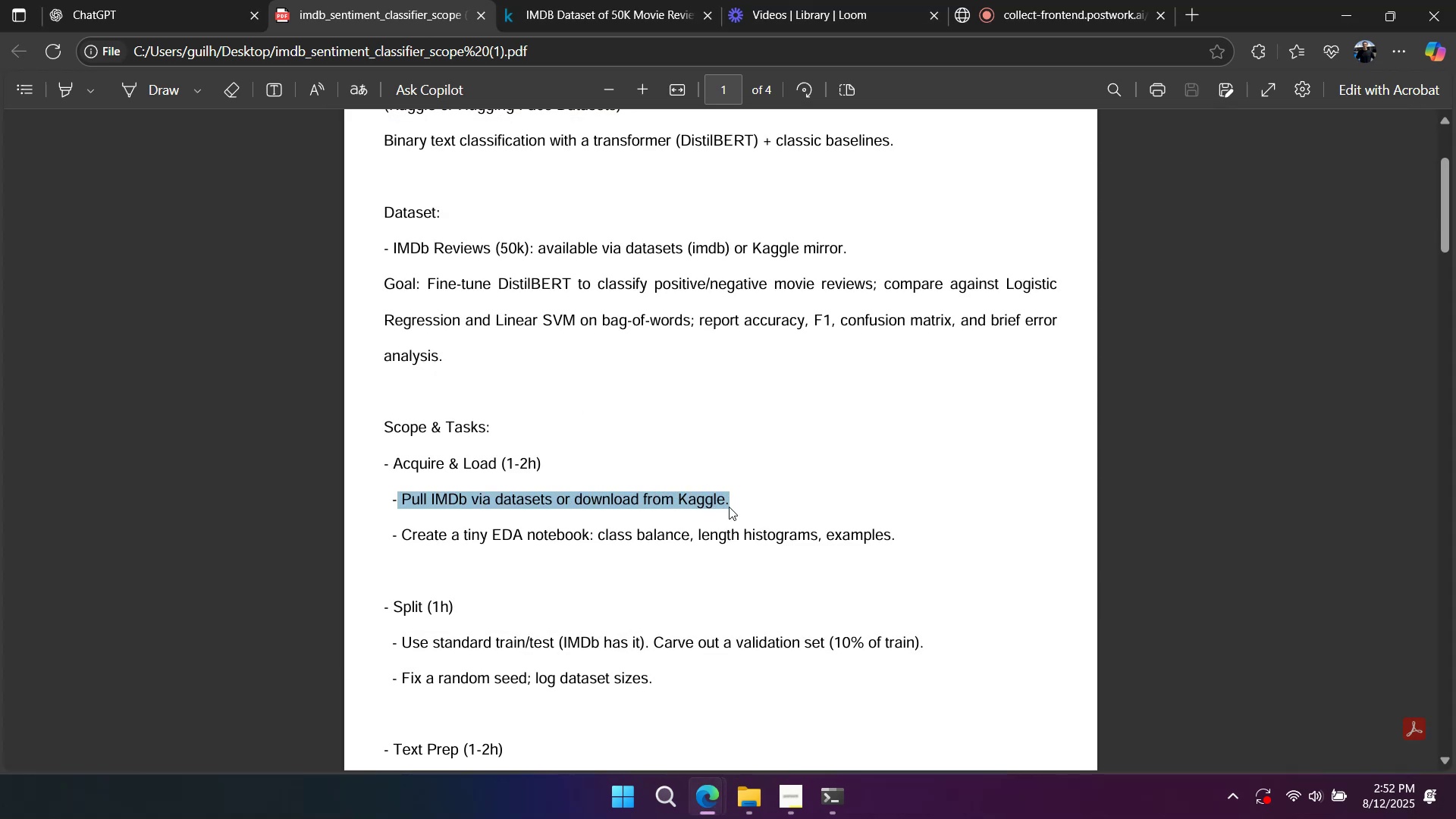 
key(Alt+AltLeft)
 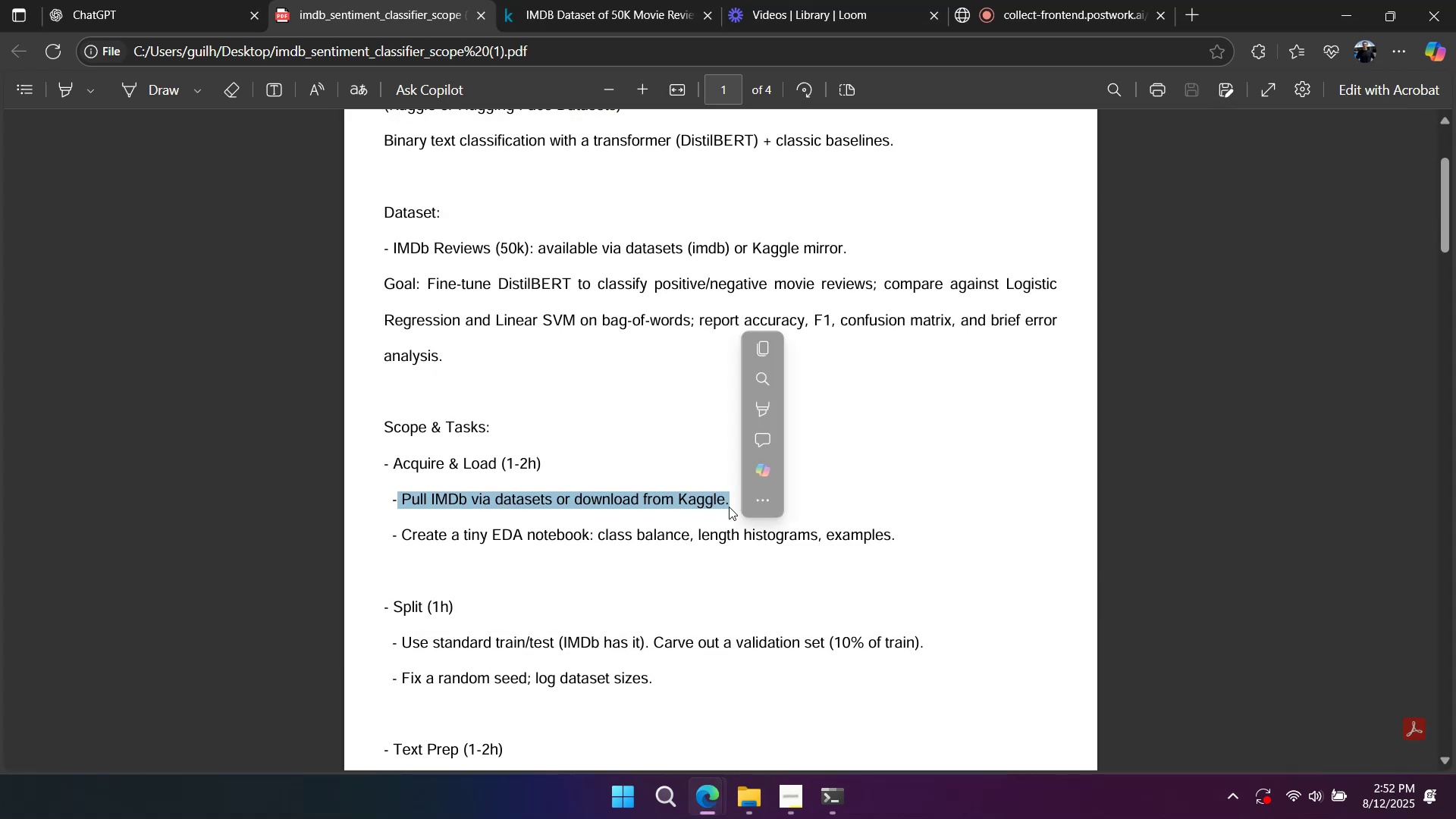 
key(Alt+Tab)
 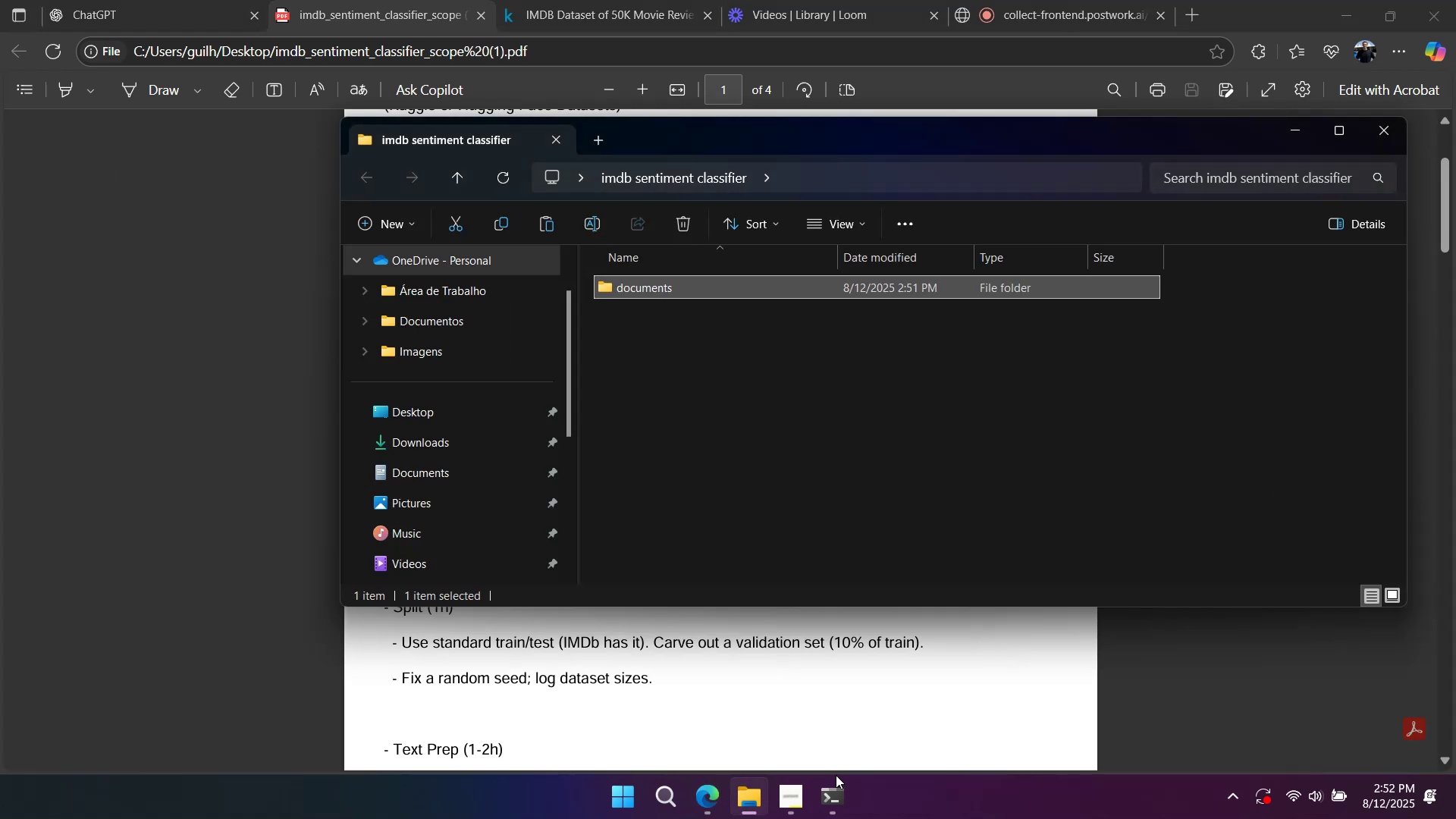 
left_click([842, 808])
 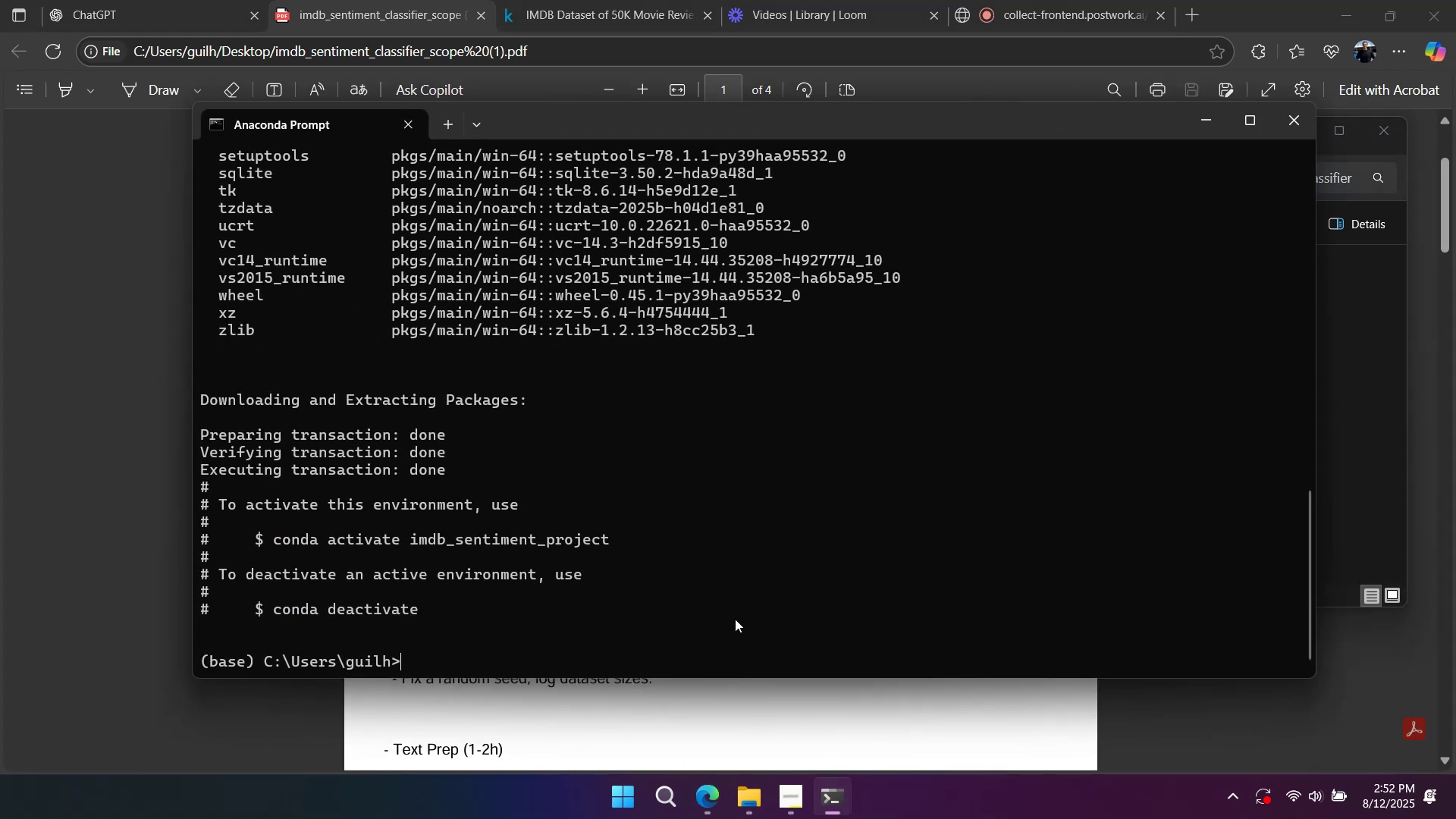 
left_click([685, 597])
 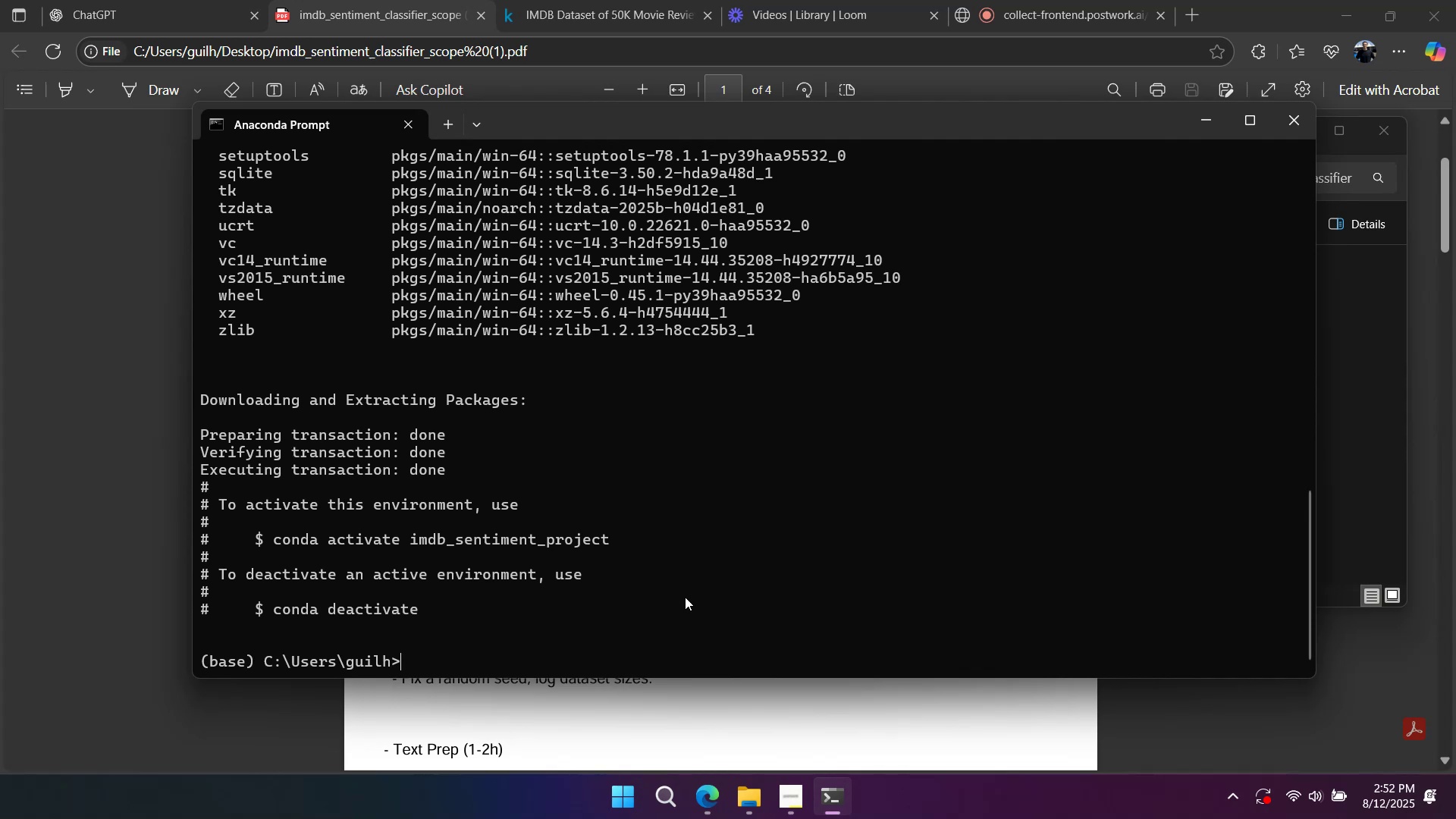 
type(conda activatetivate)
 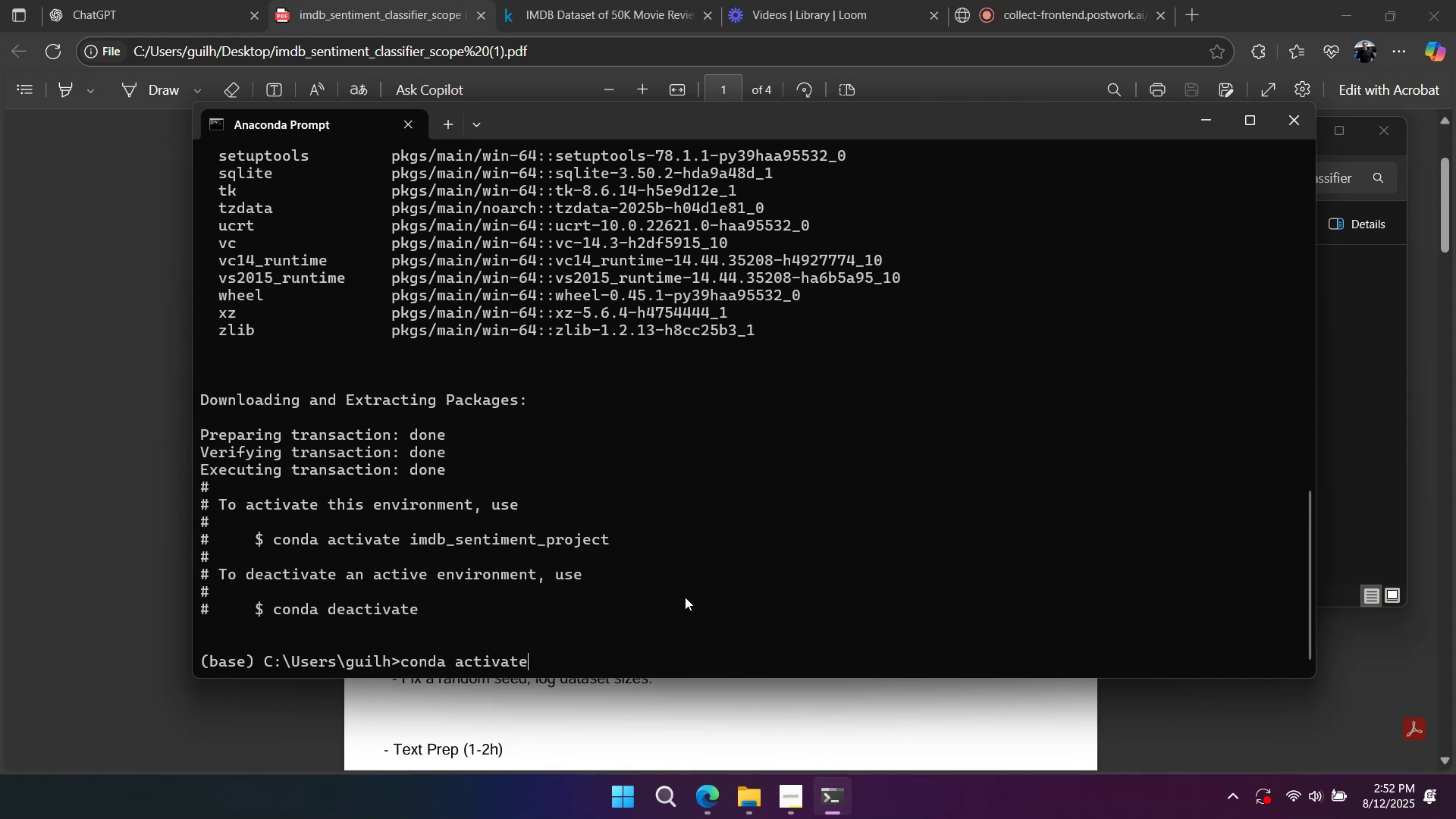 
hold_key(key=Backspace, duration=0.63)
 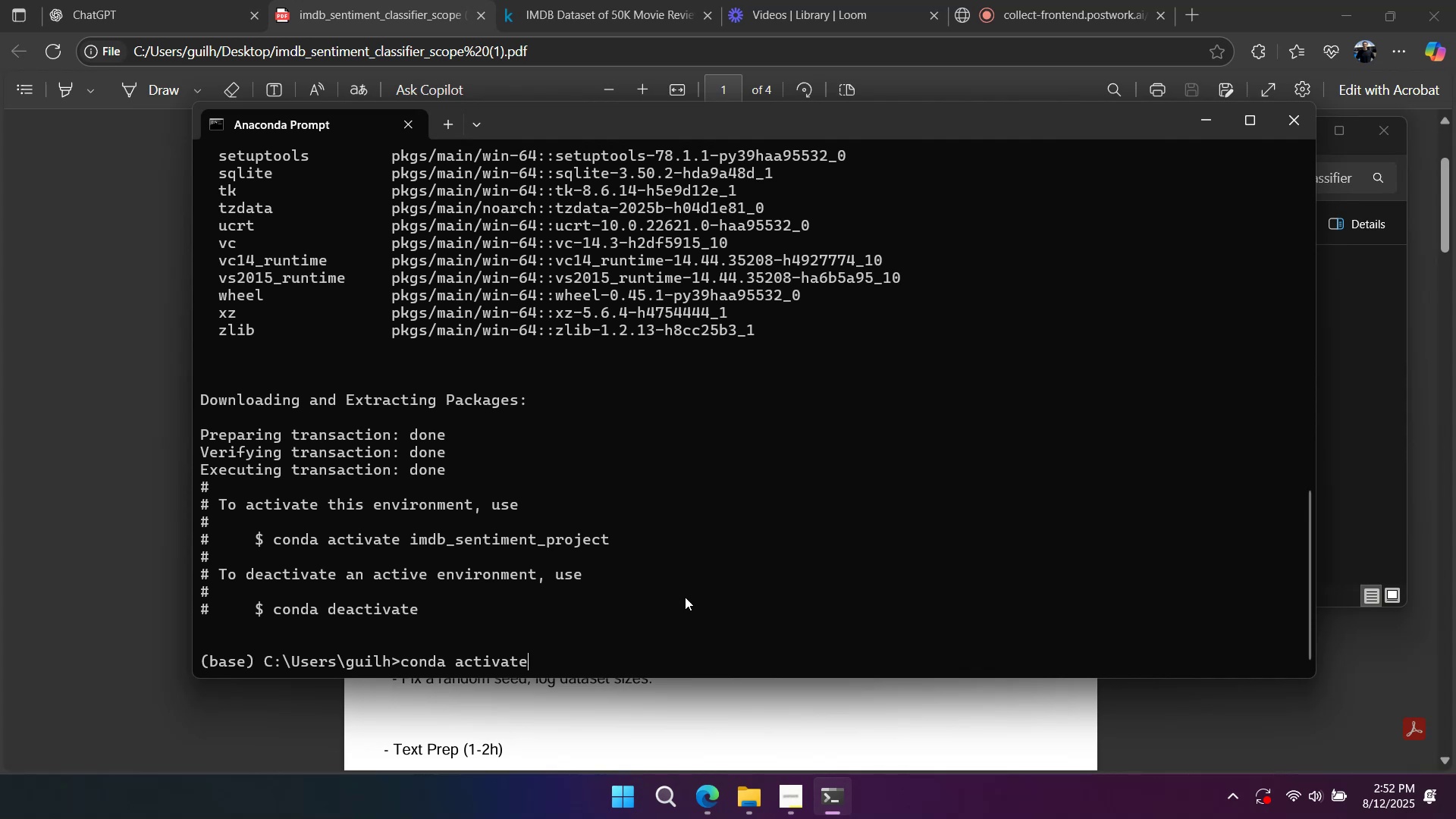 
key(Control+C)
 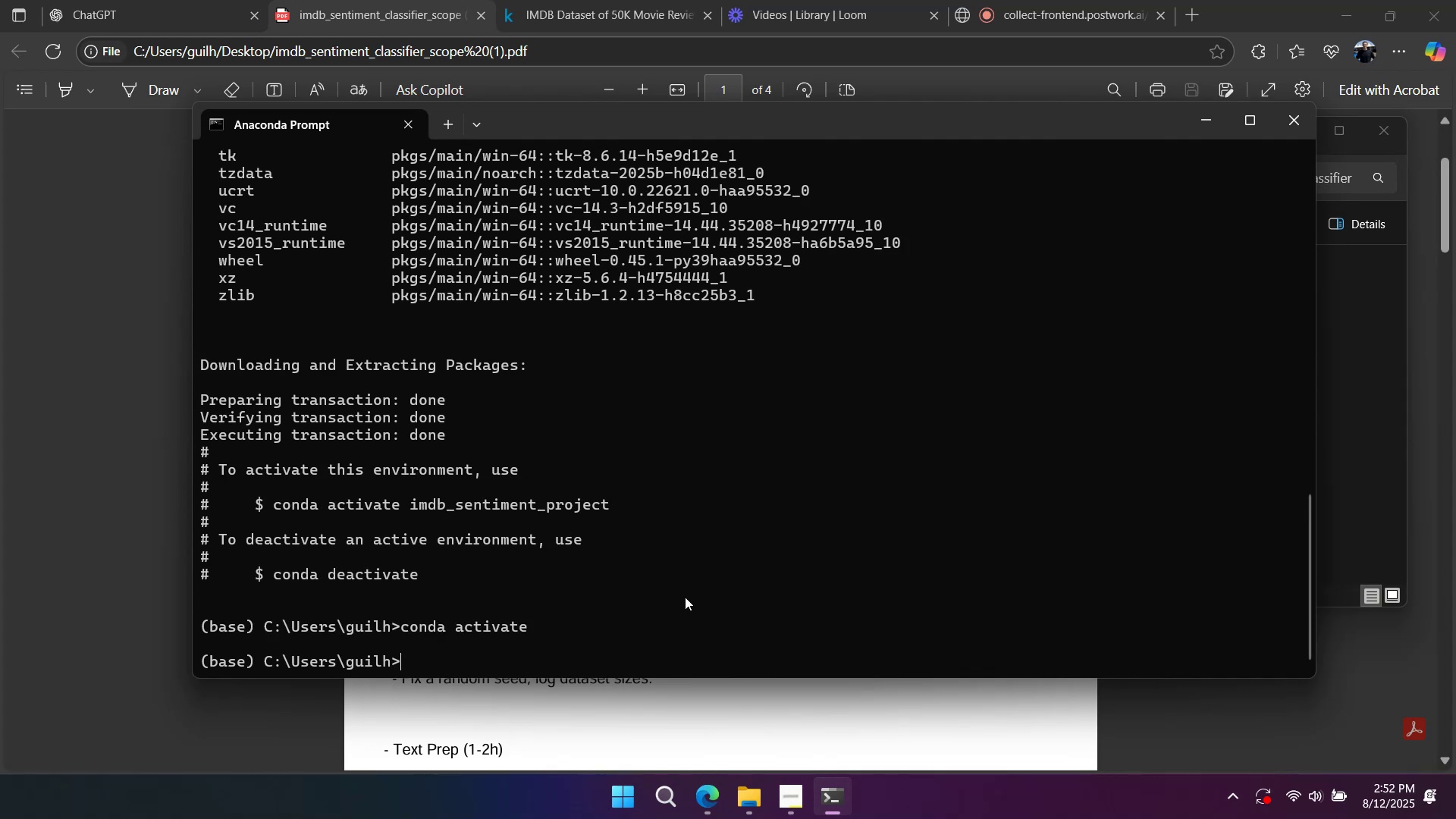 
type(conda env list\)
key(Backspace)
 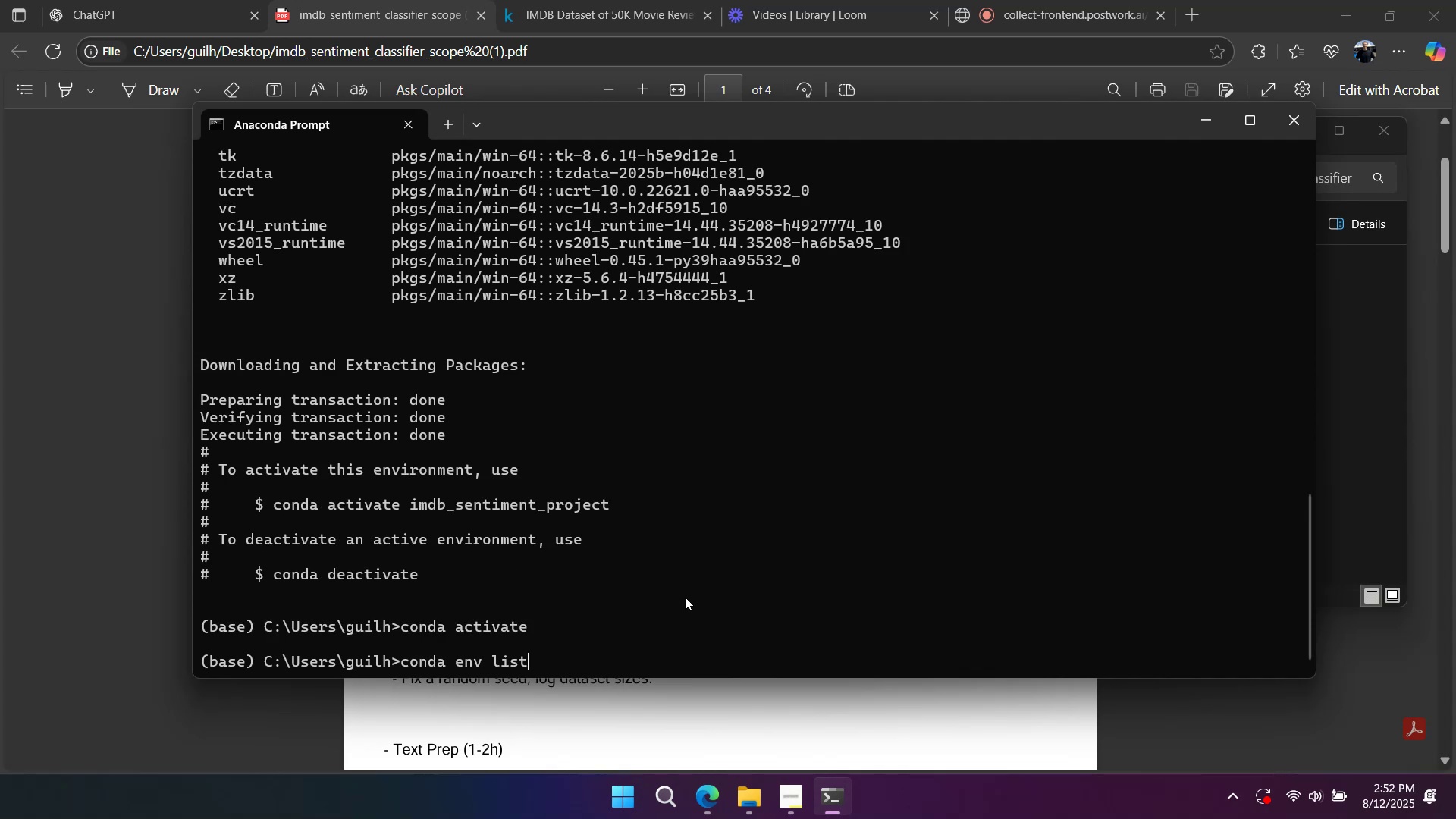 
key(Enter)
 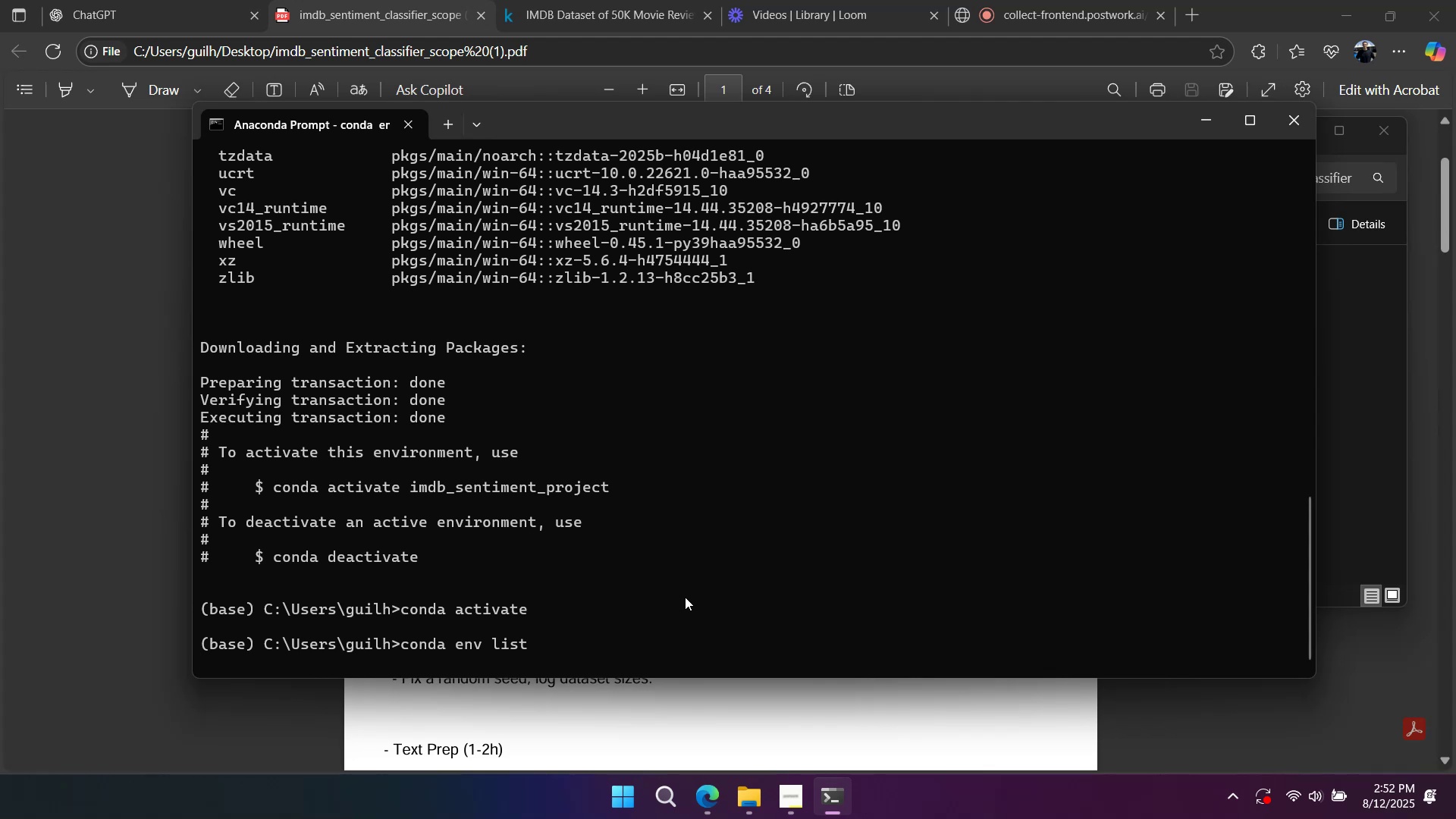 
type(conda activate imdb_seti)
key(Backspace)
key(Backspace)
type(ntiment__pr)
key(Backspace)
key(Backspace)
key(Backspace)
type(project)
 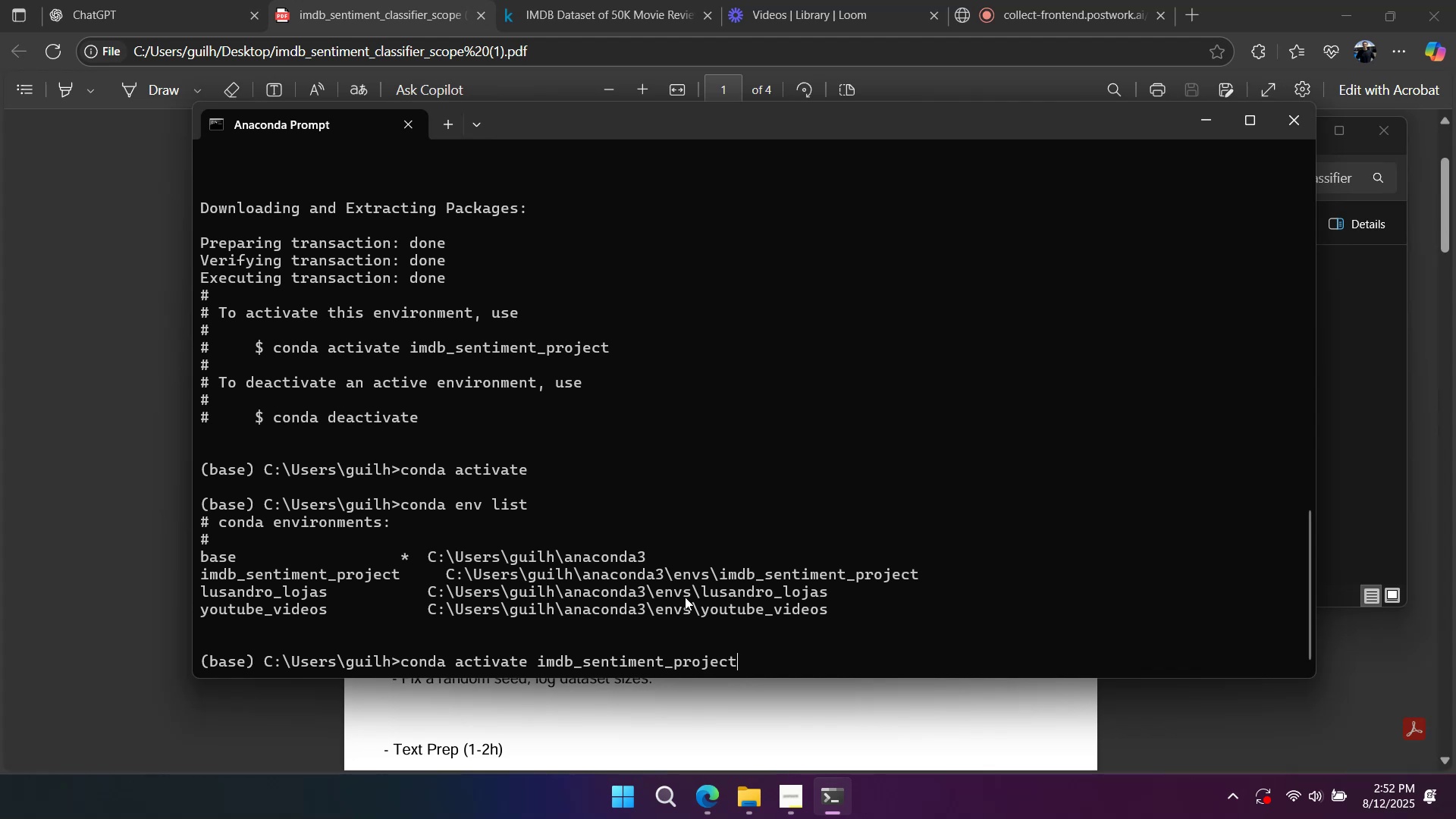 
 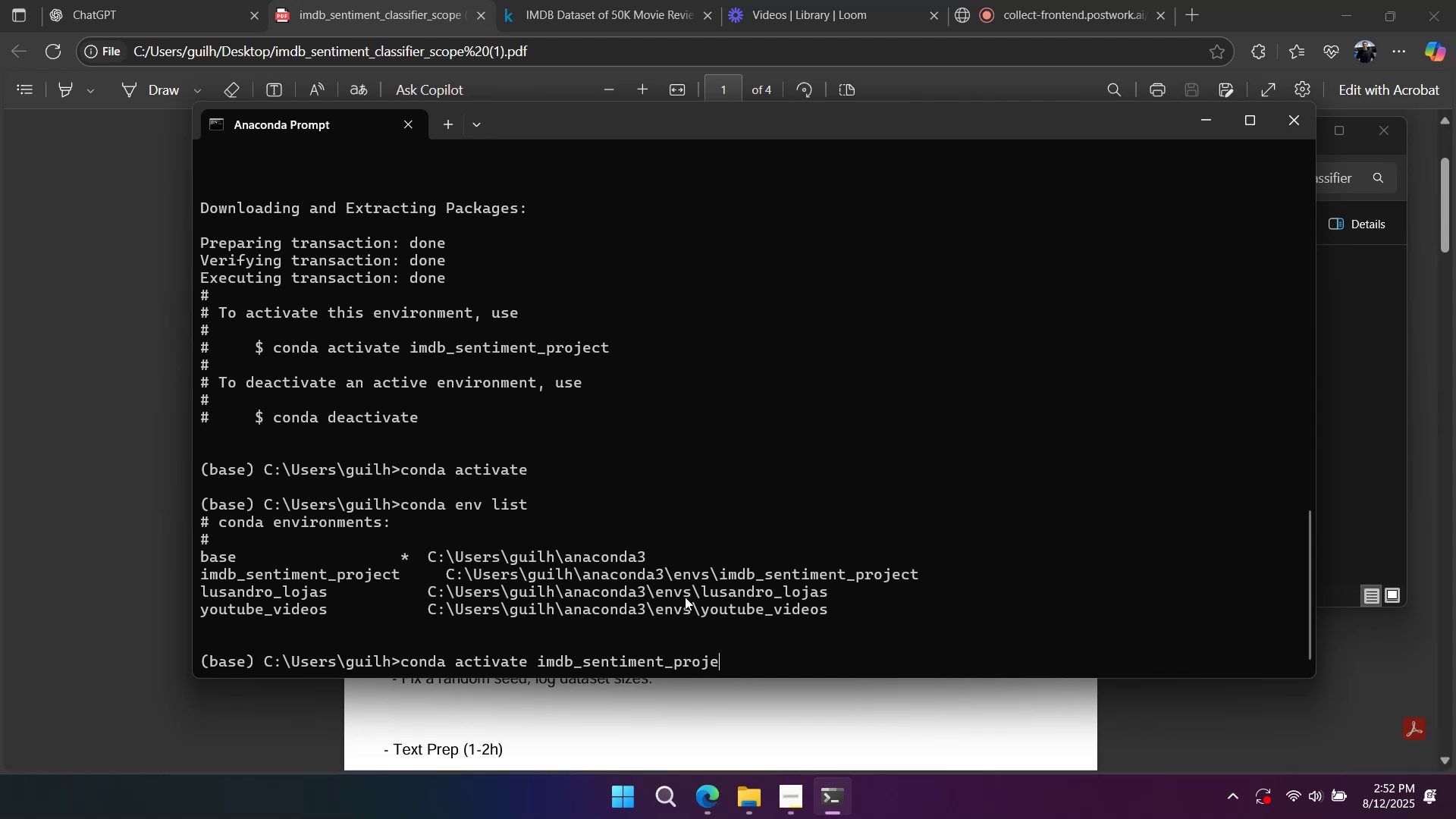 
key(Enter)
 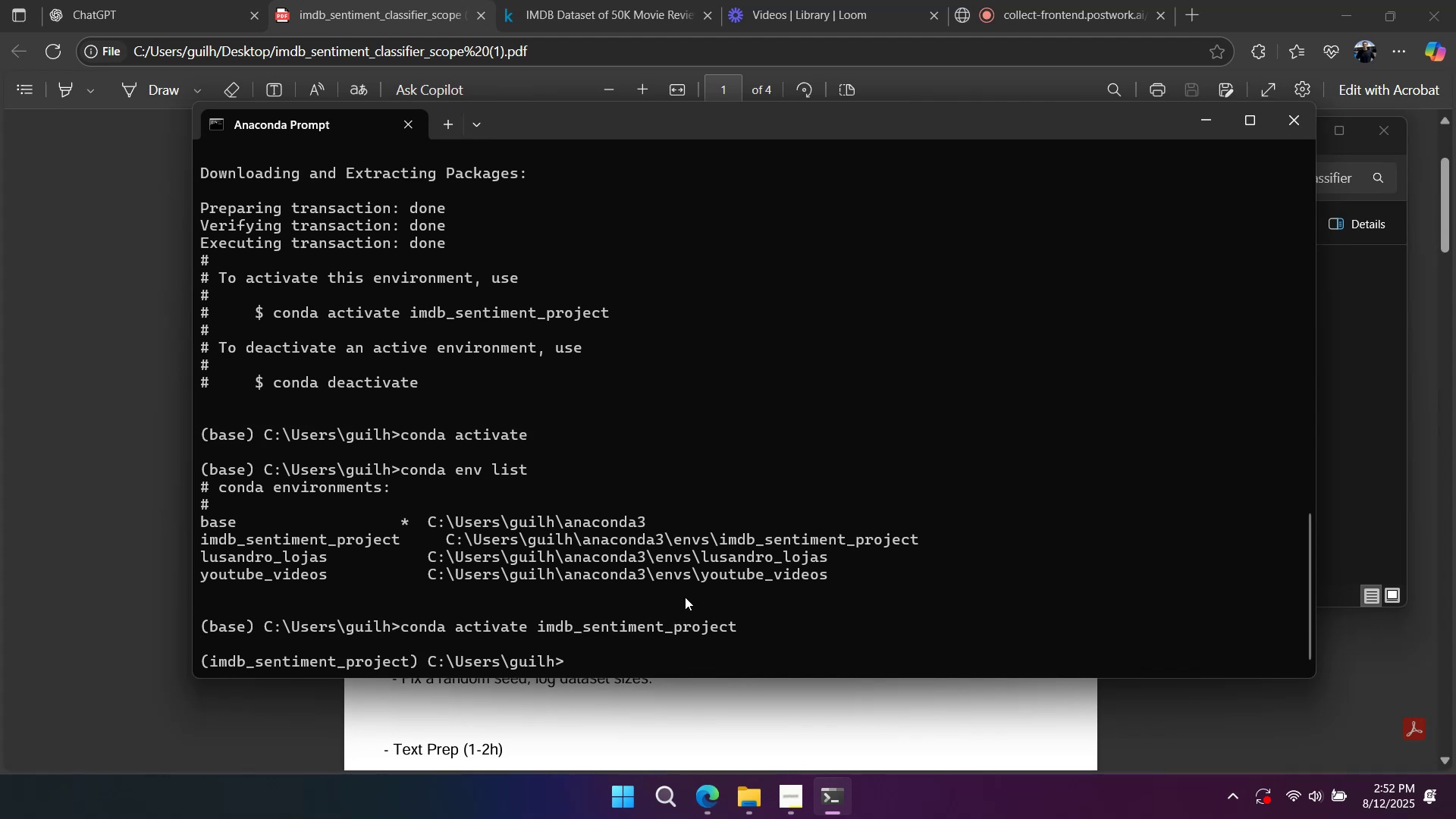 
type(cd Des)
key(Tab)
 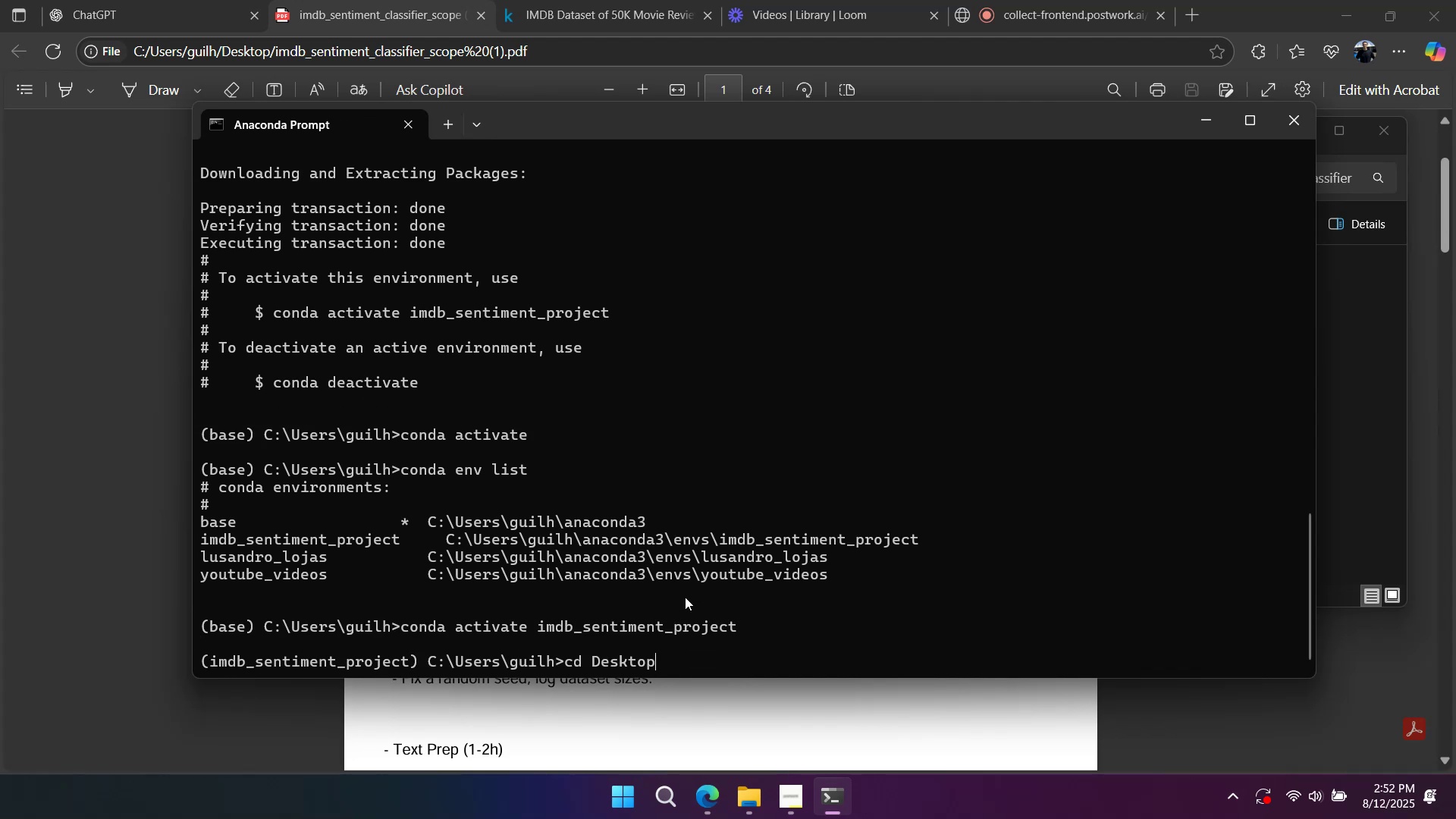 
key(Enter)
 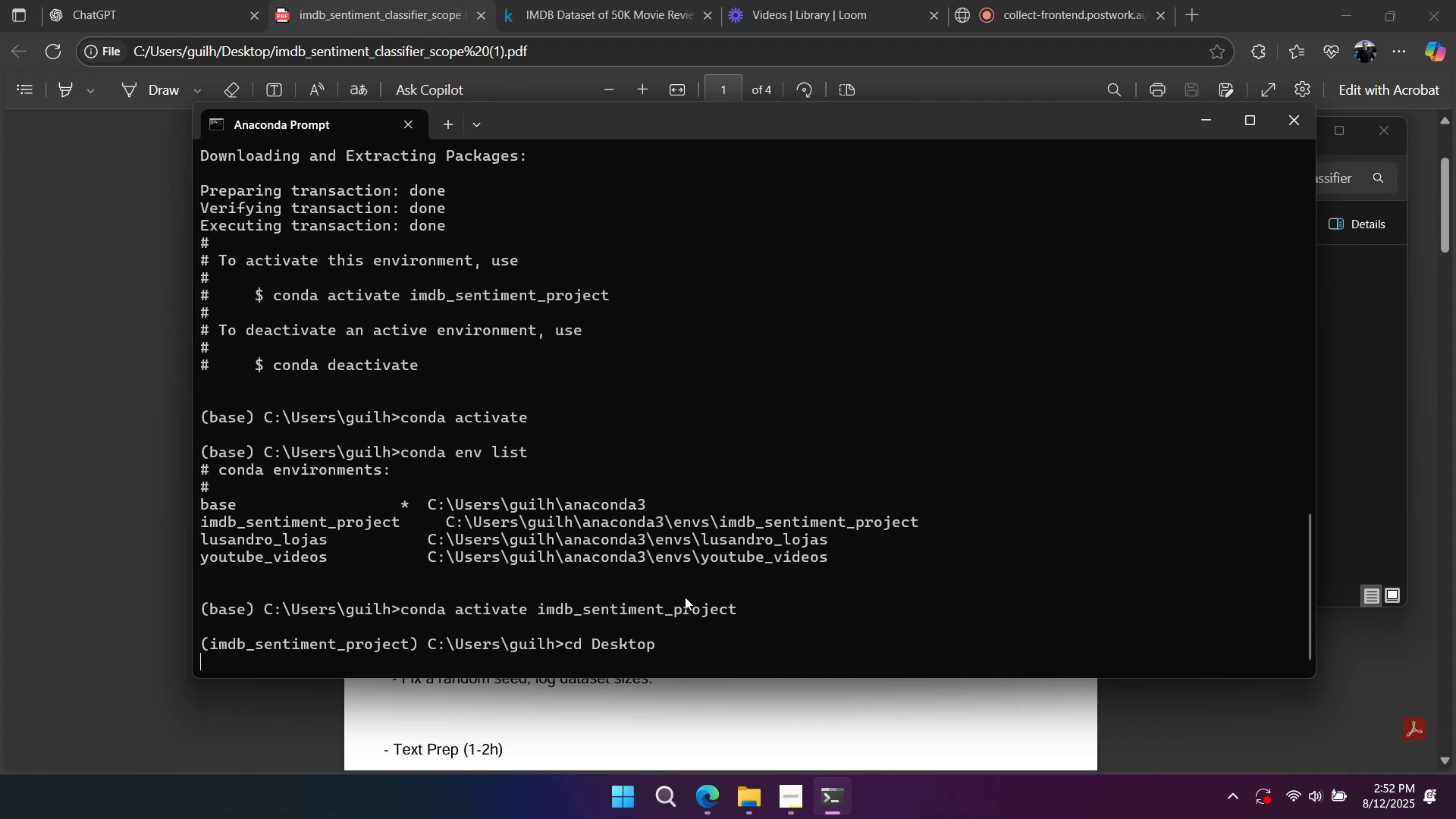 
type(cd i)
key(Tab)
type(\)
key(Backspace)
 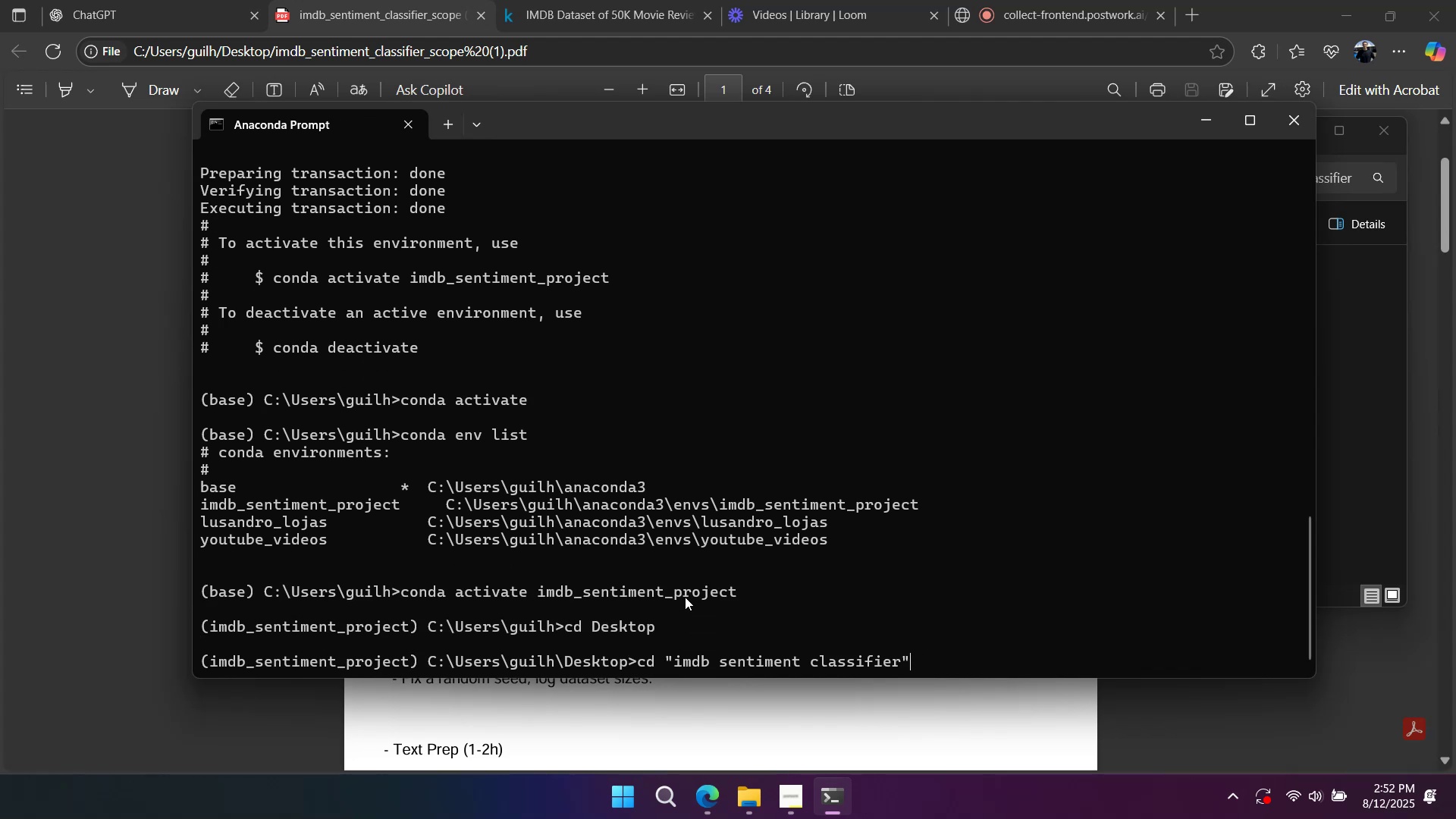 
key(Enter)
 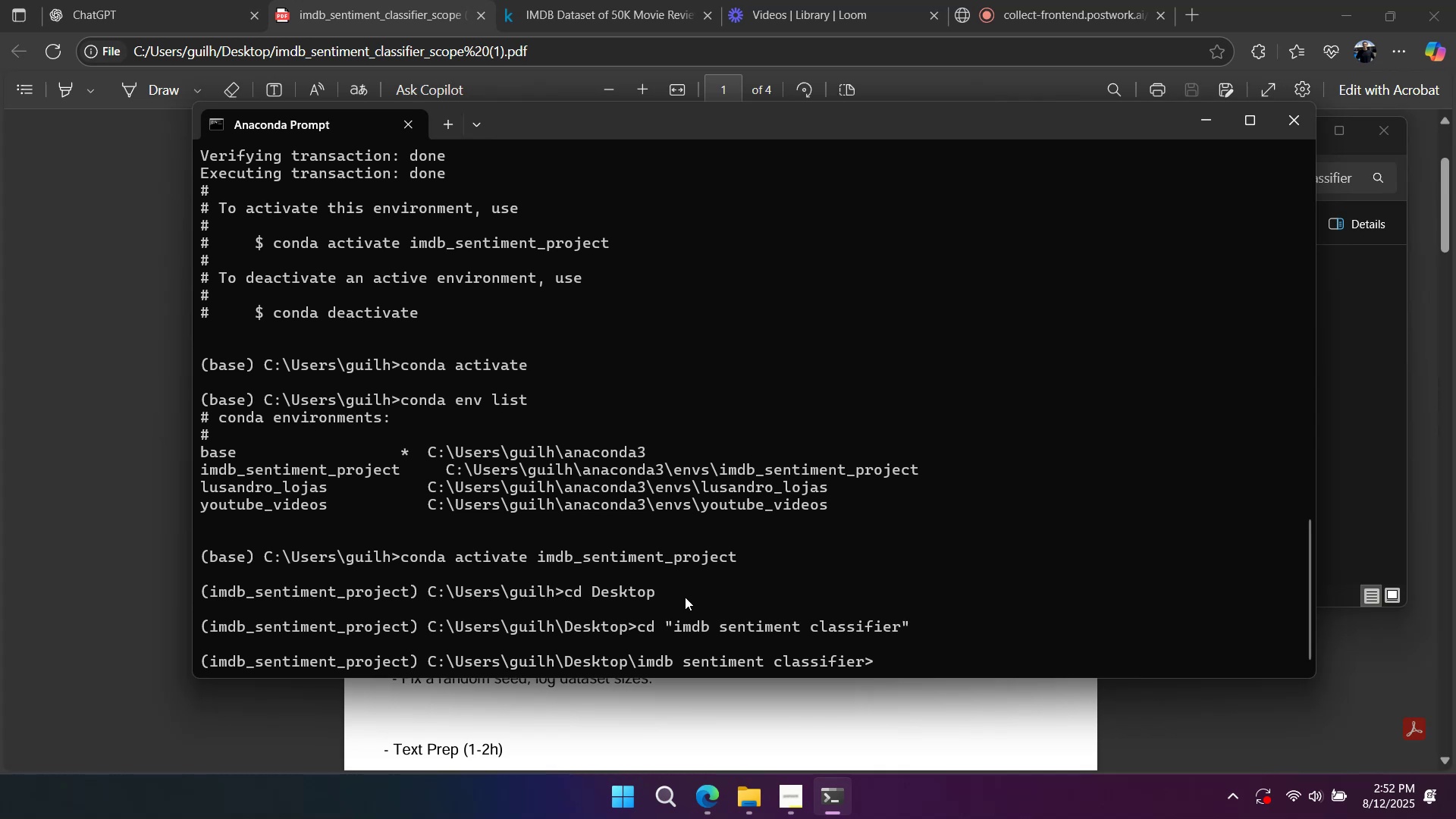 
type(jupyter)
 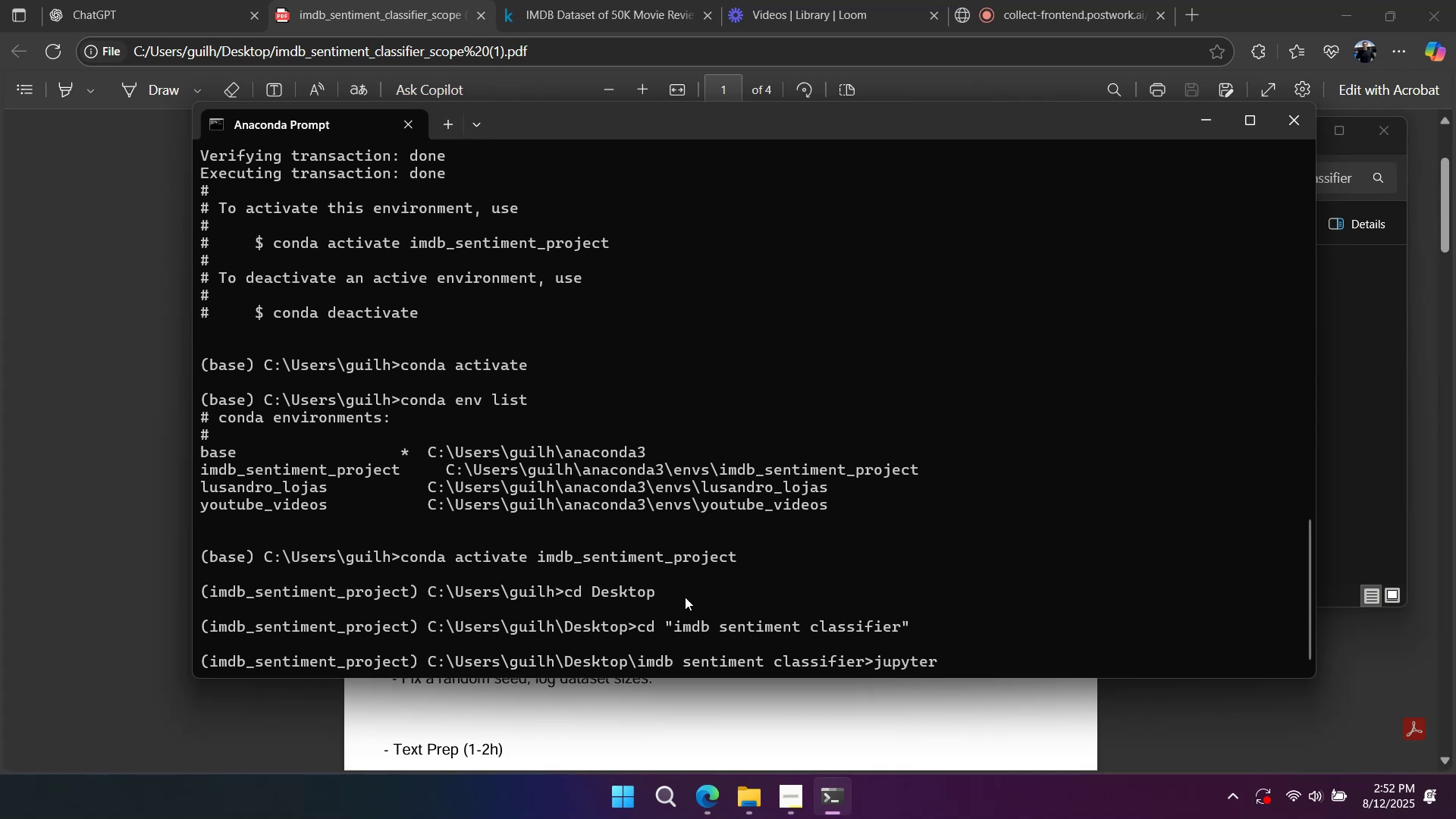 
key(Enter)
 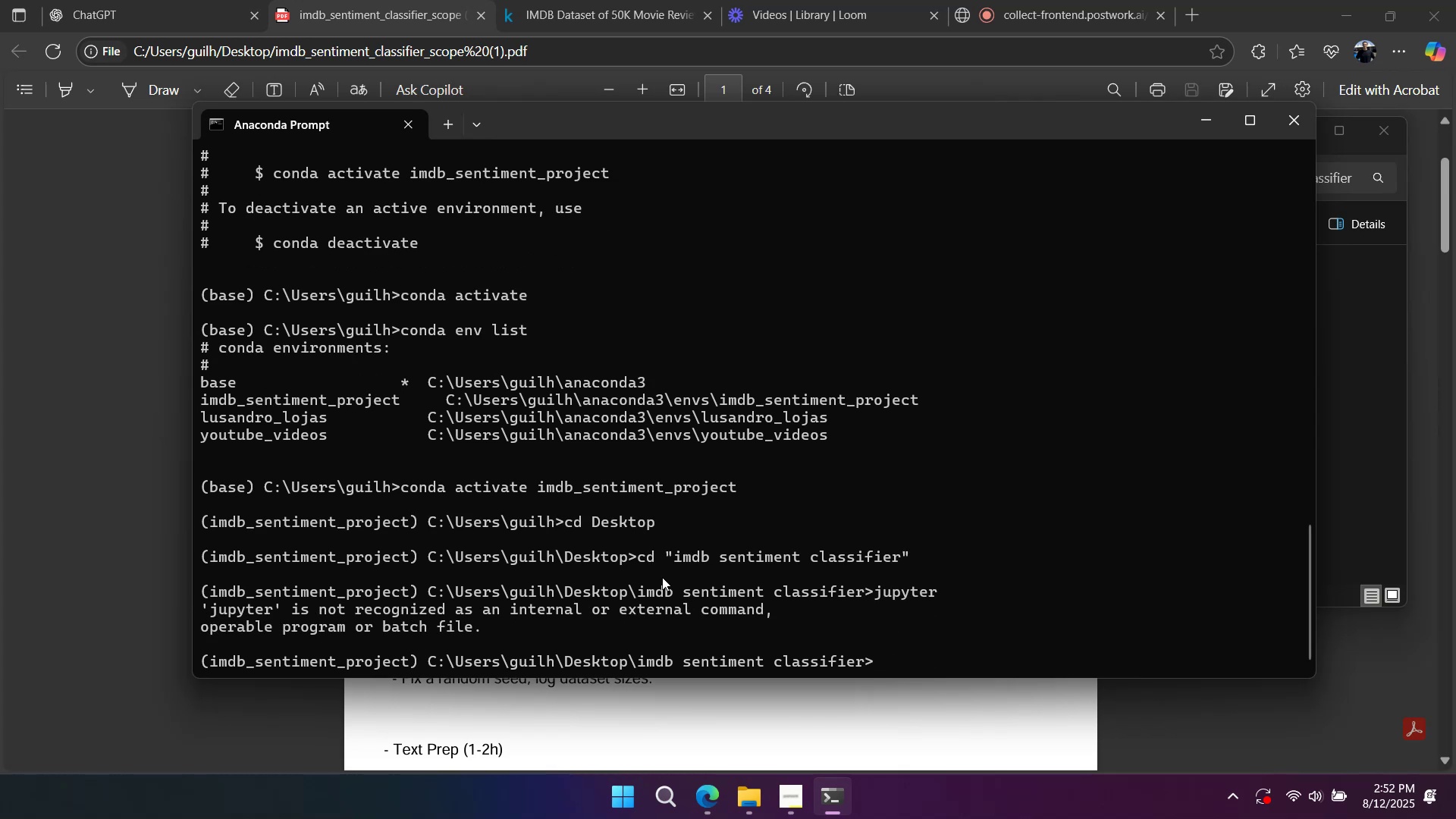 
left_click([146, 8])
 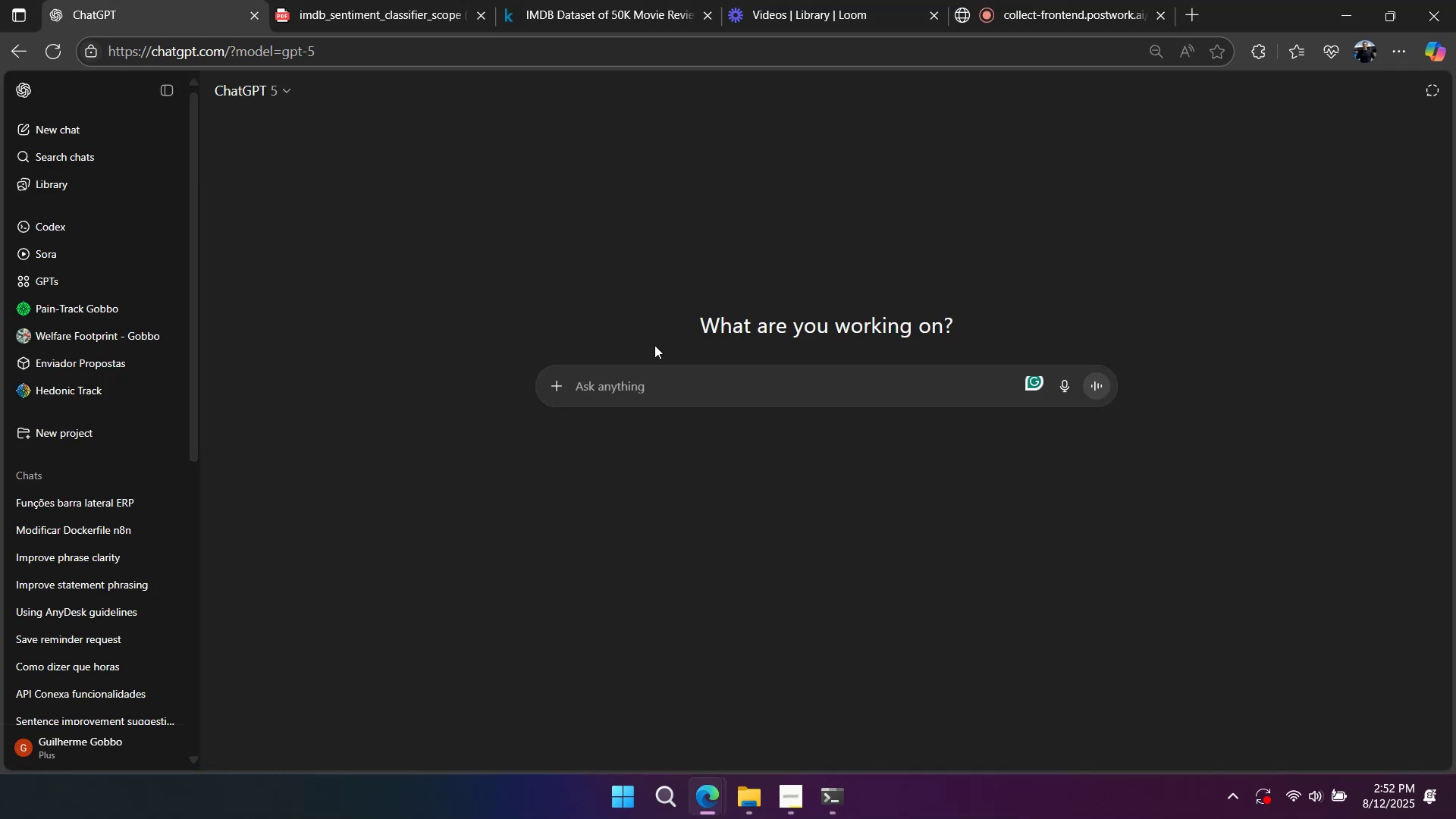 
left_click([676, 391])
 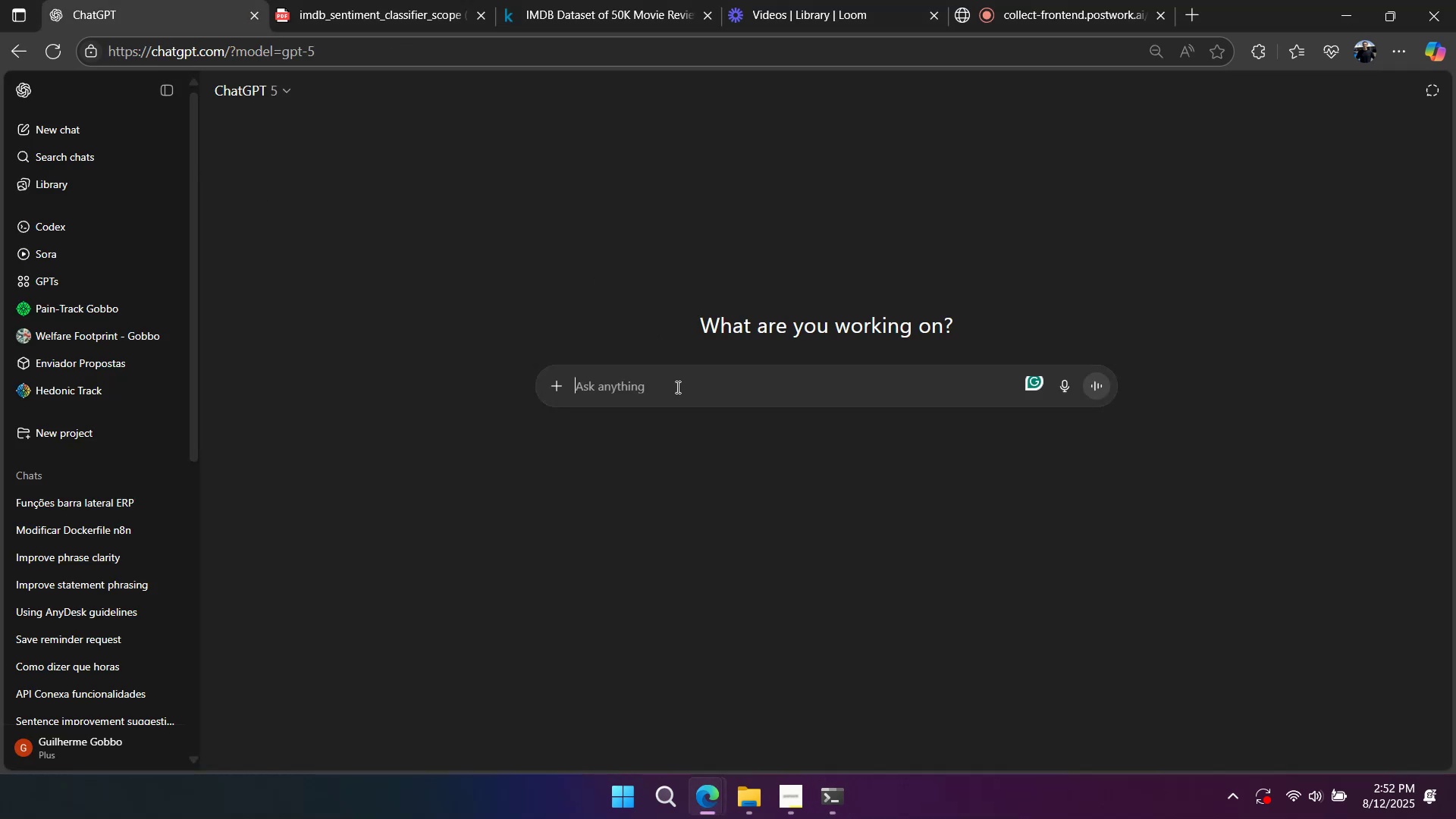 
type(command to ru)
key(Backspace)
key(Backspace)
type(install jupyter on conda\)
key(Backspace)
 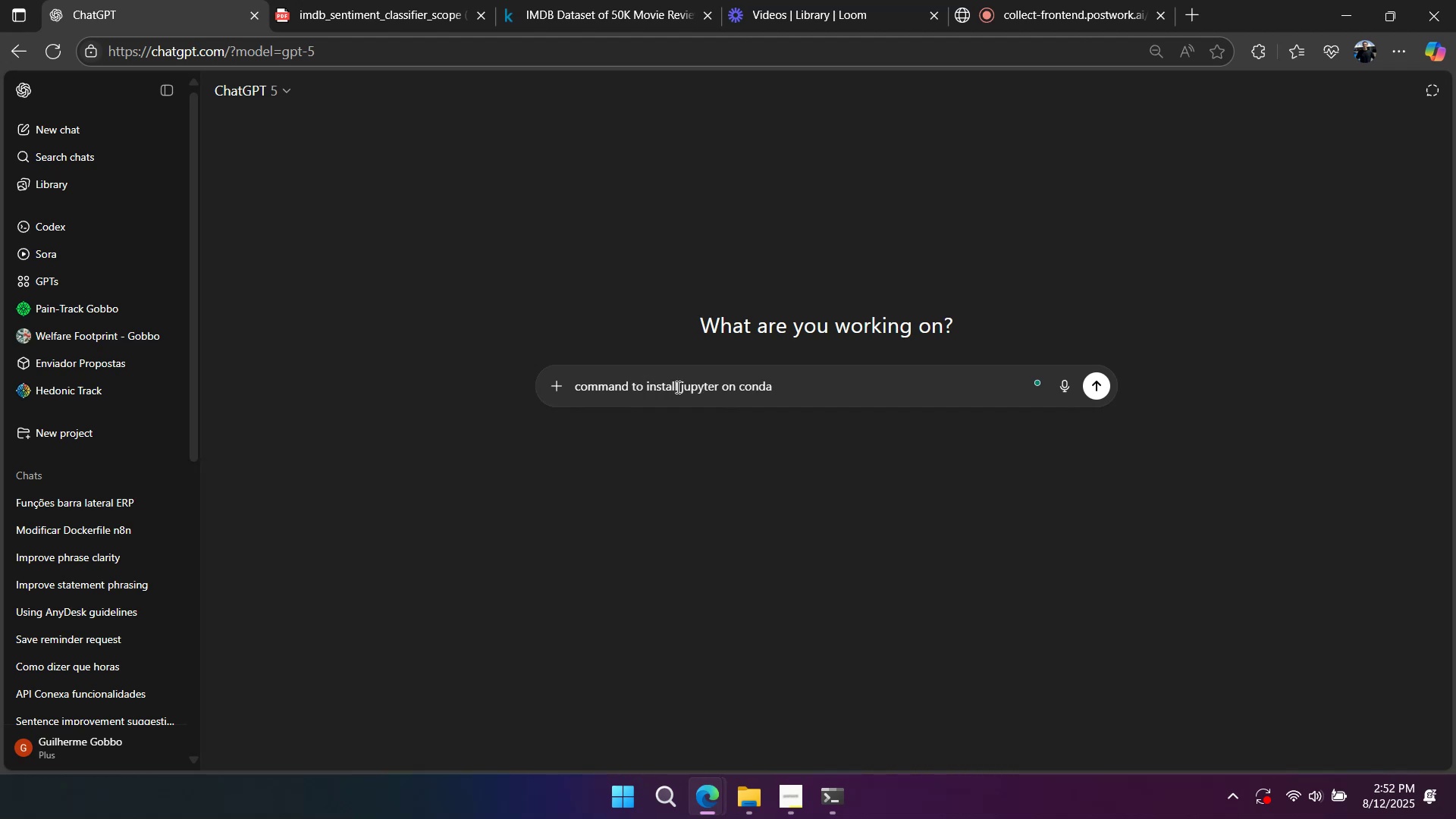 
key(Enter)
 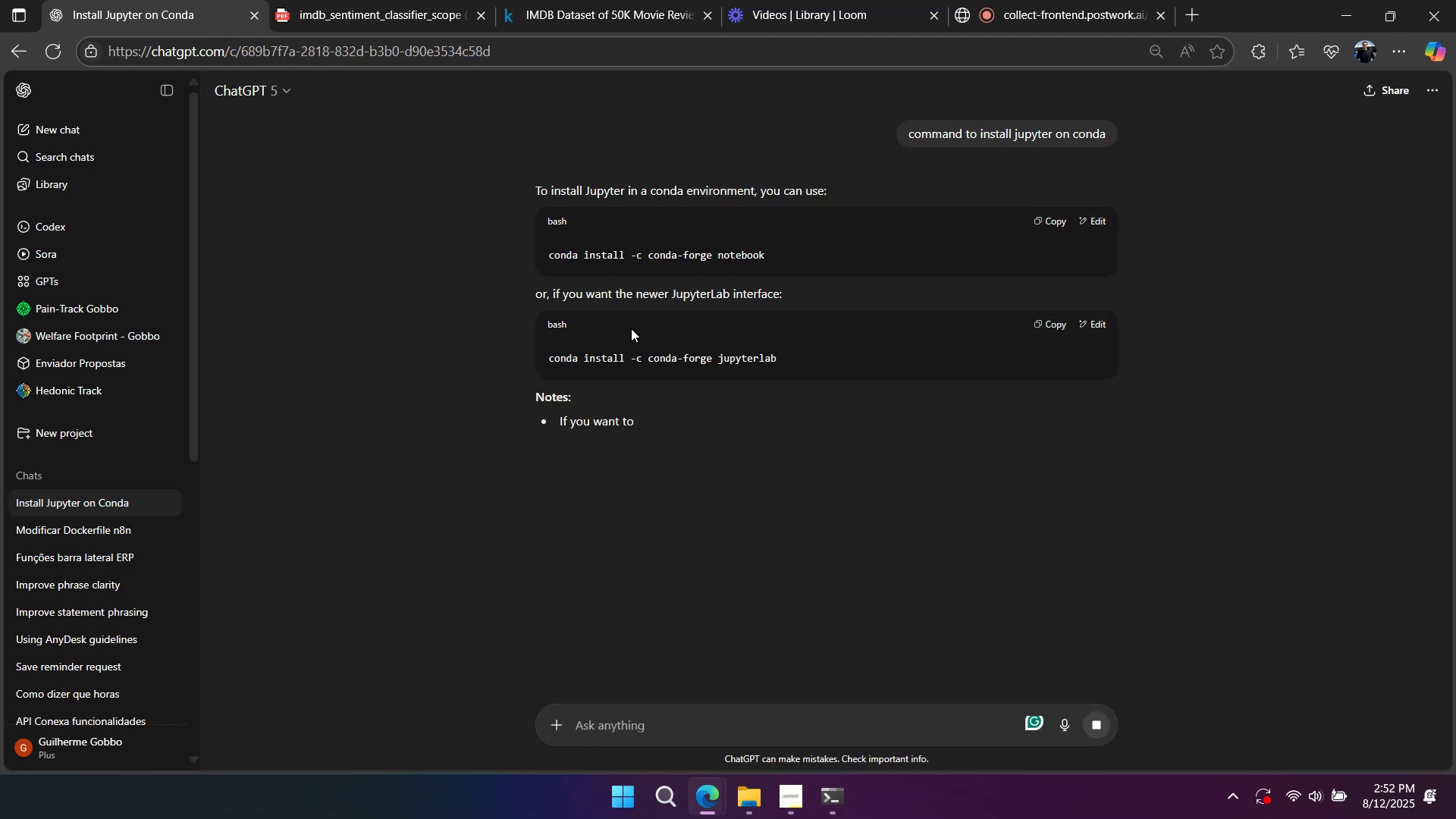 
double_click([651, 253])
 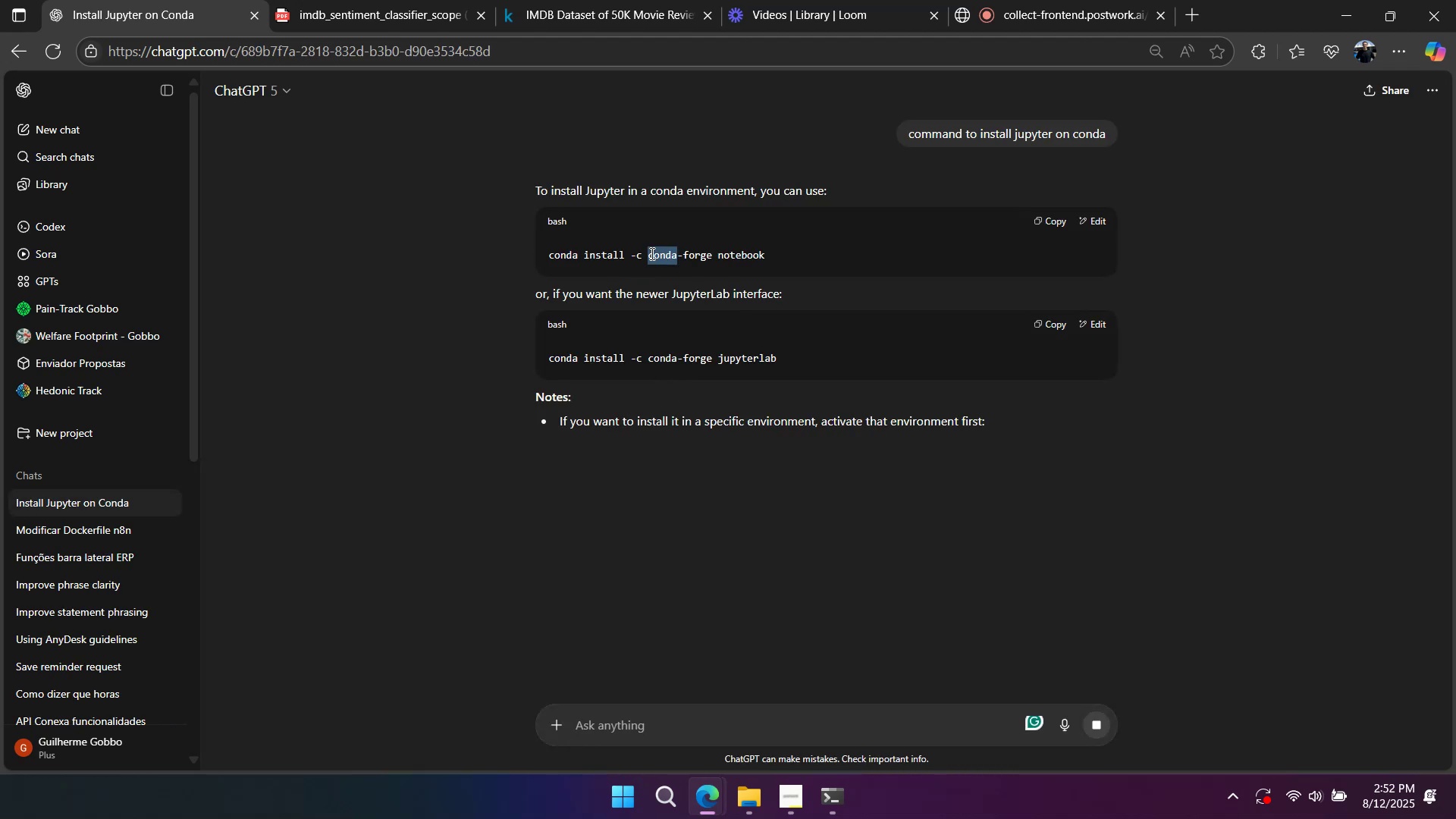 
triple_click([651, 253])
 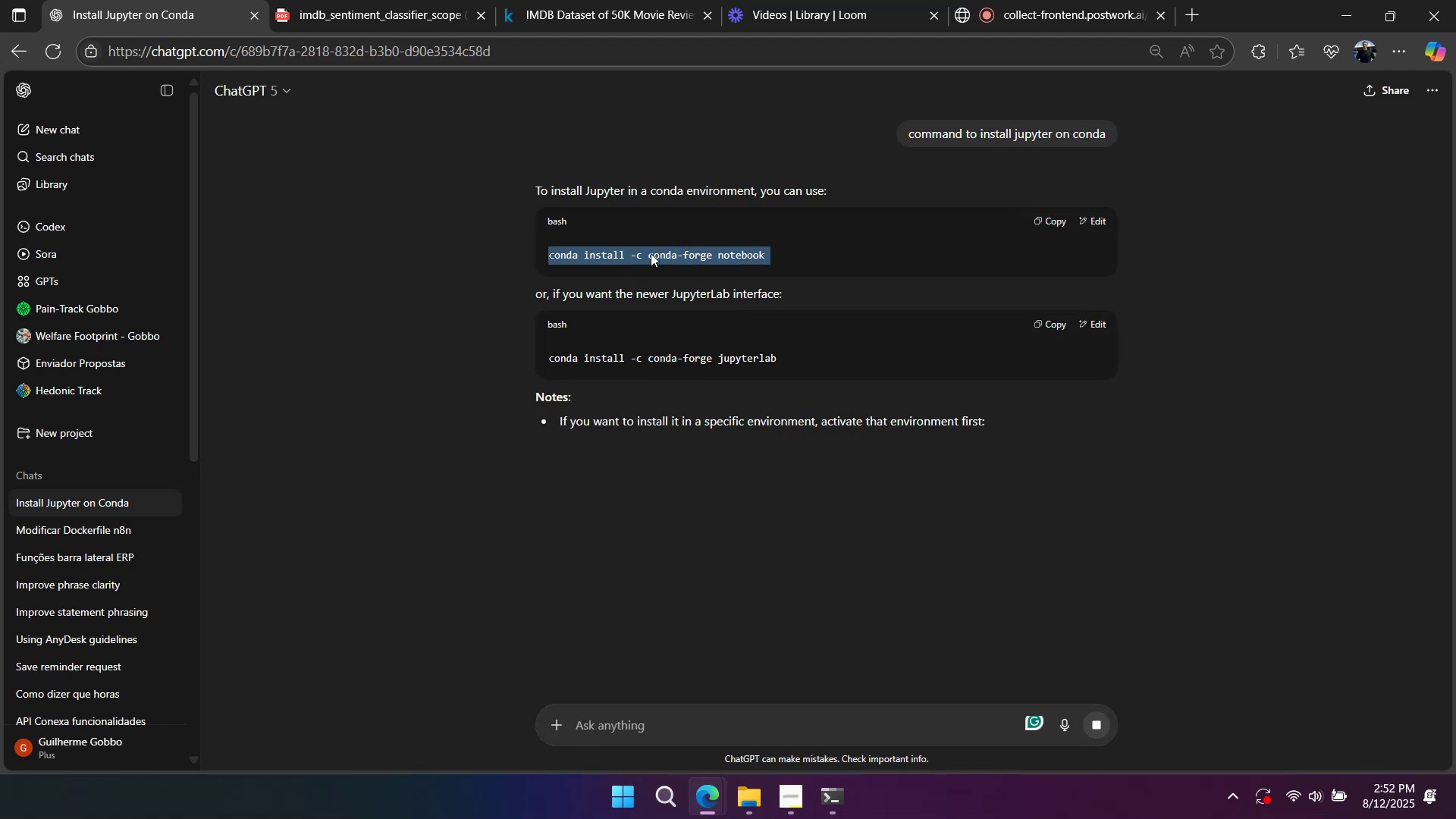 
key(Control+C)
 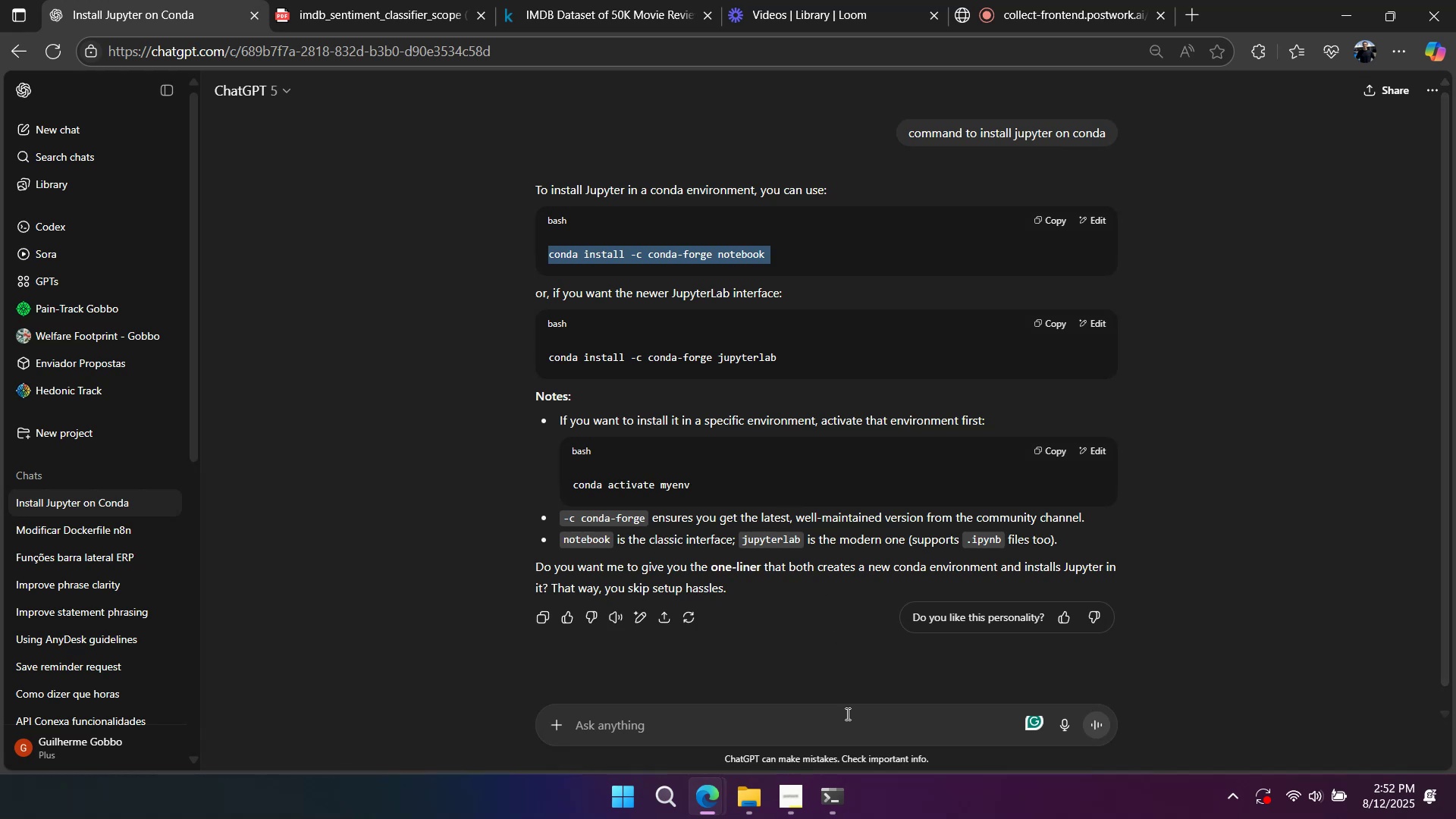 
left_click([833, 788])
 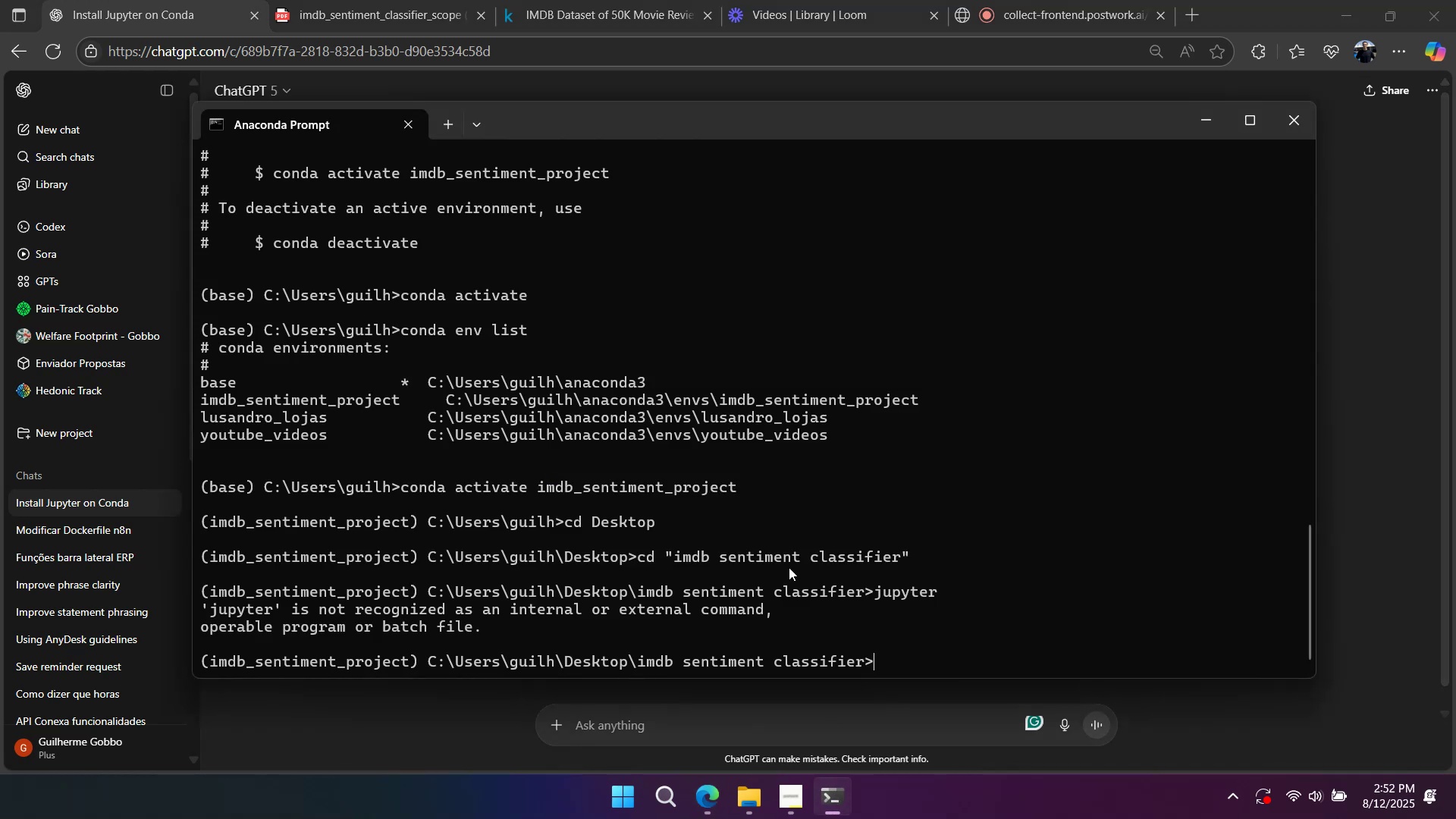 
right_click([789, 567])
 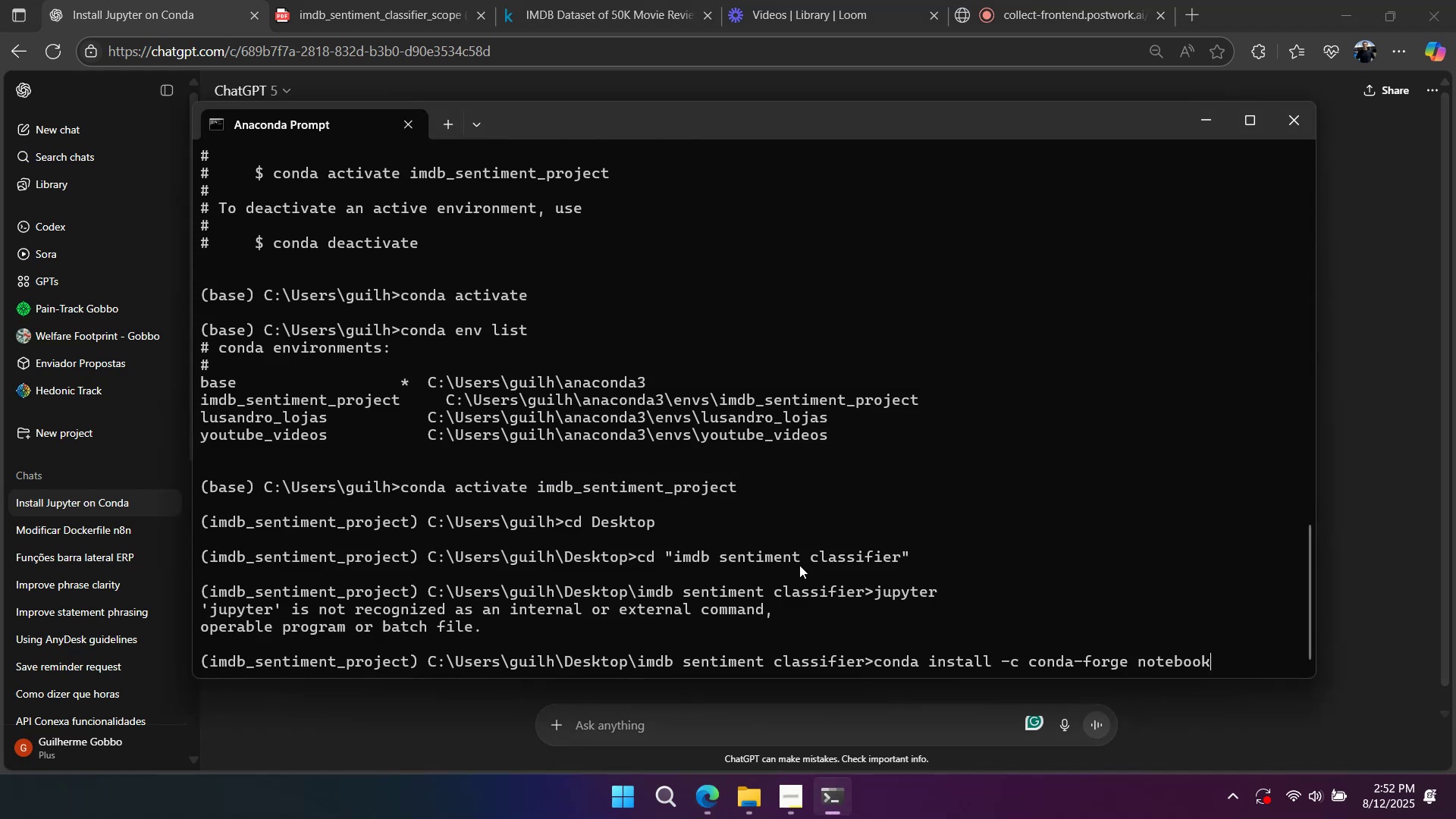 
key(Control+C)
 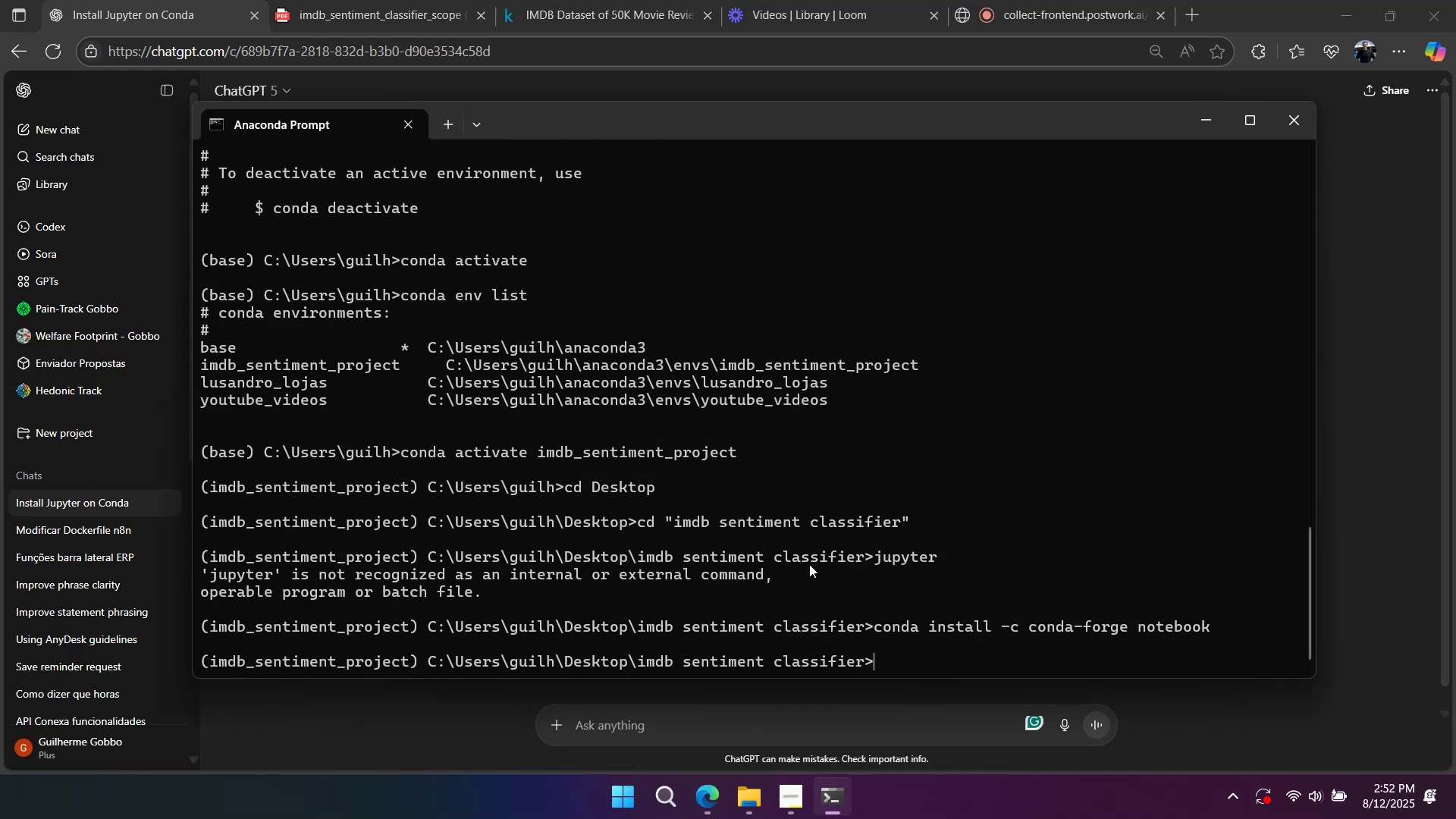 
right_click([809, 564])
 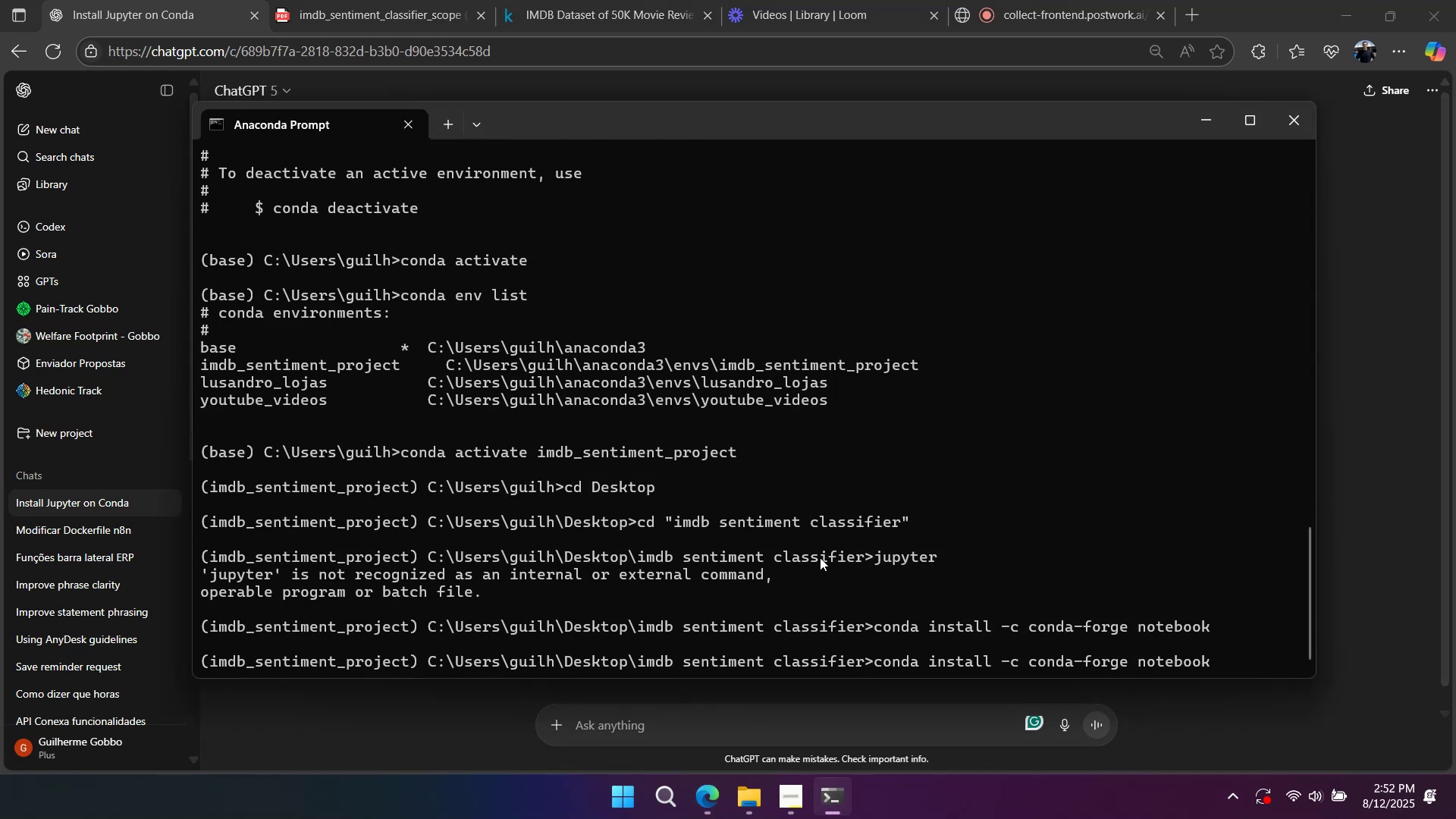 
key(Enter)
 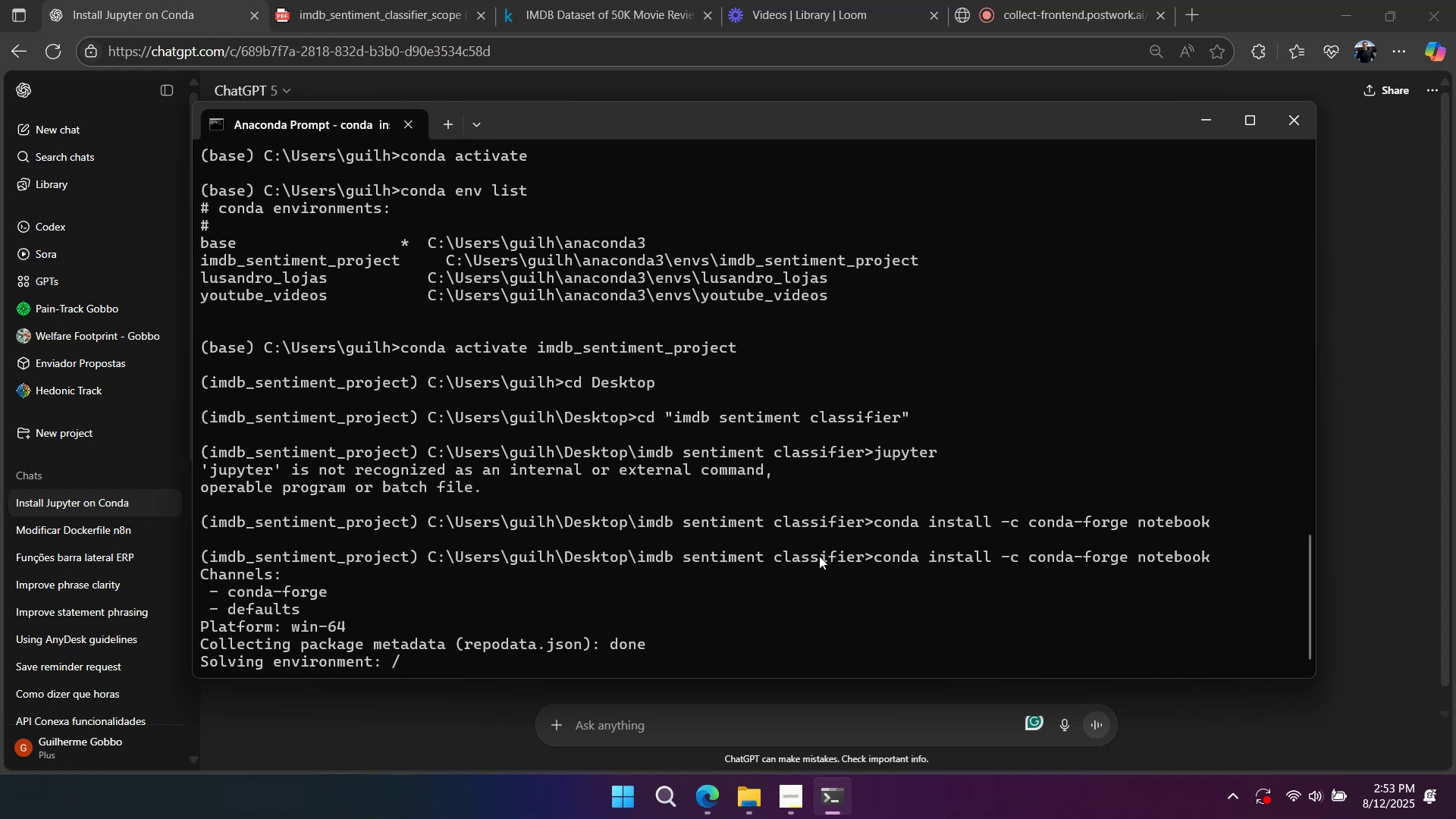 
wait(32.96)
 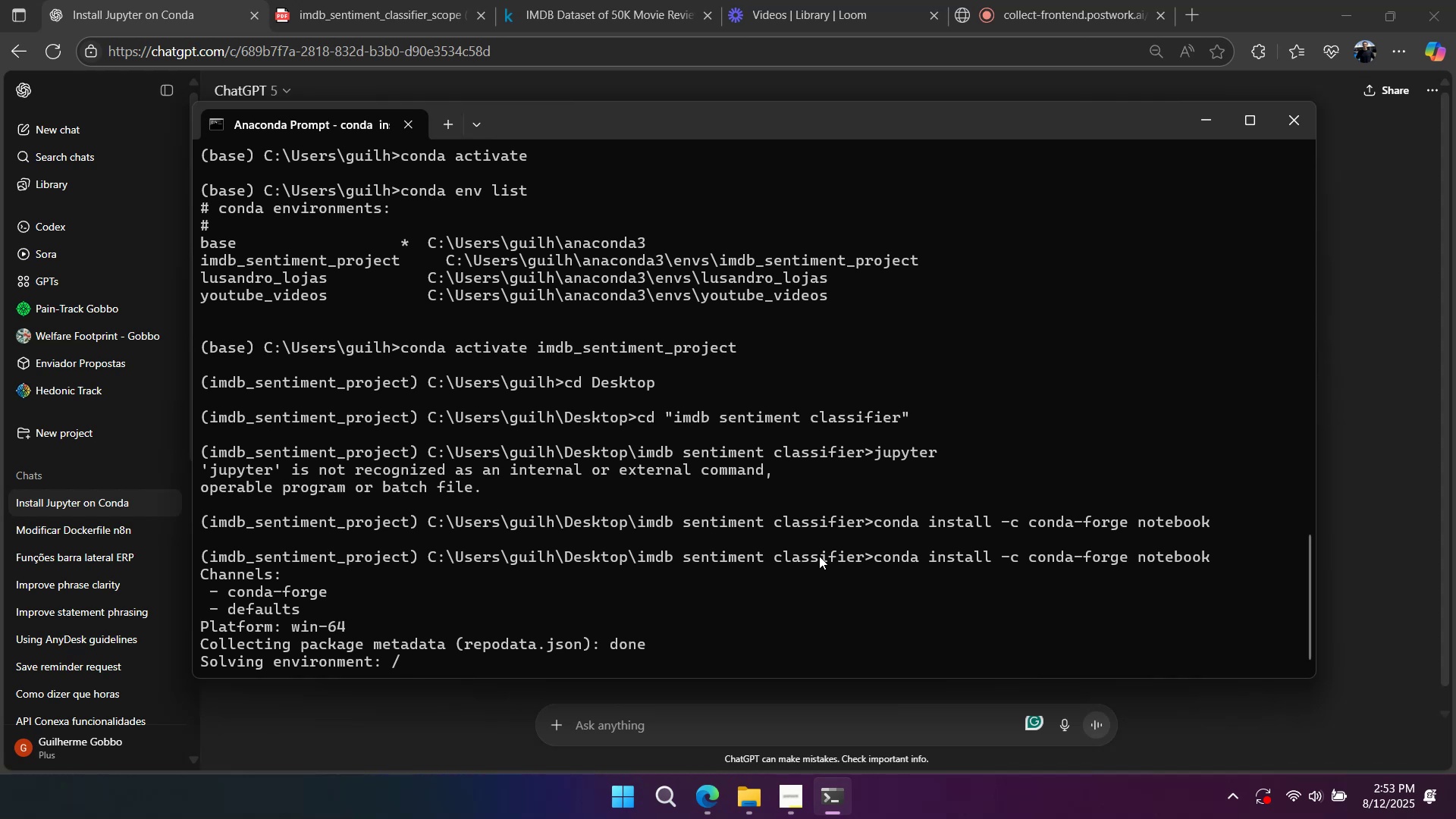 
key(Y)
 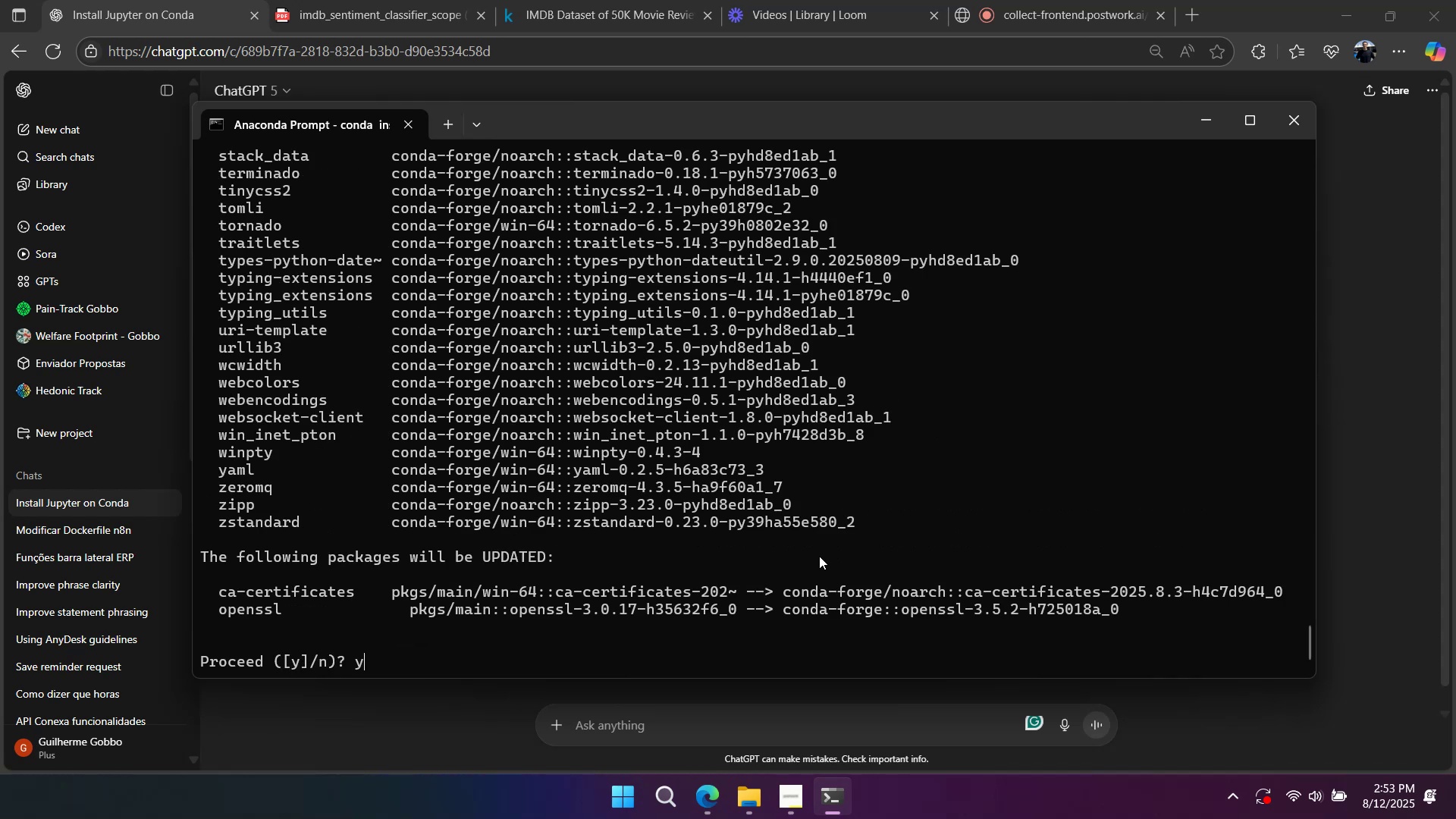 
key(Enter)
 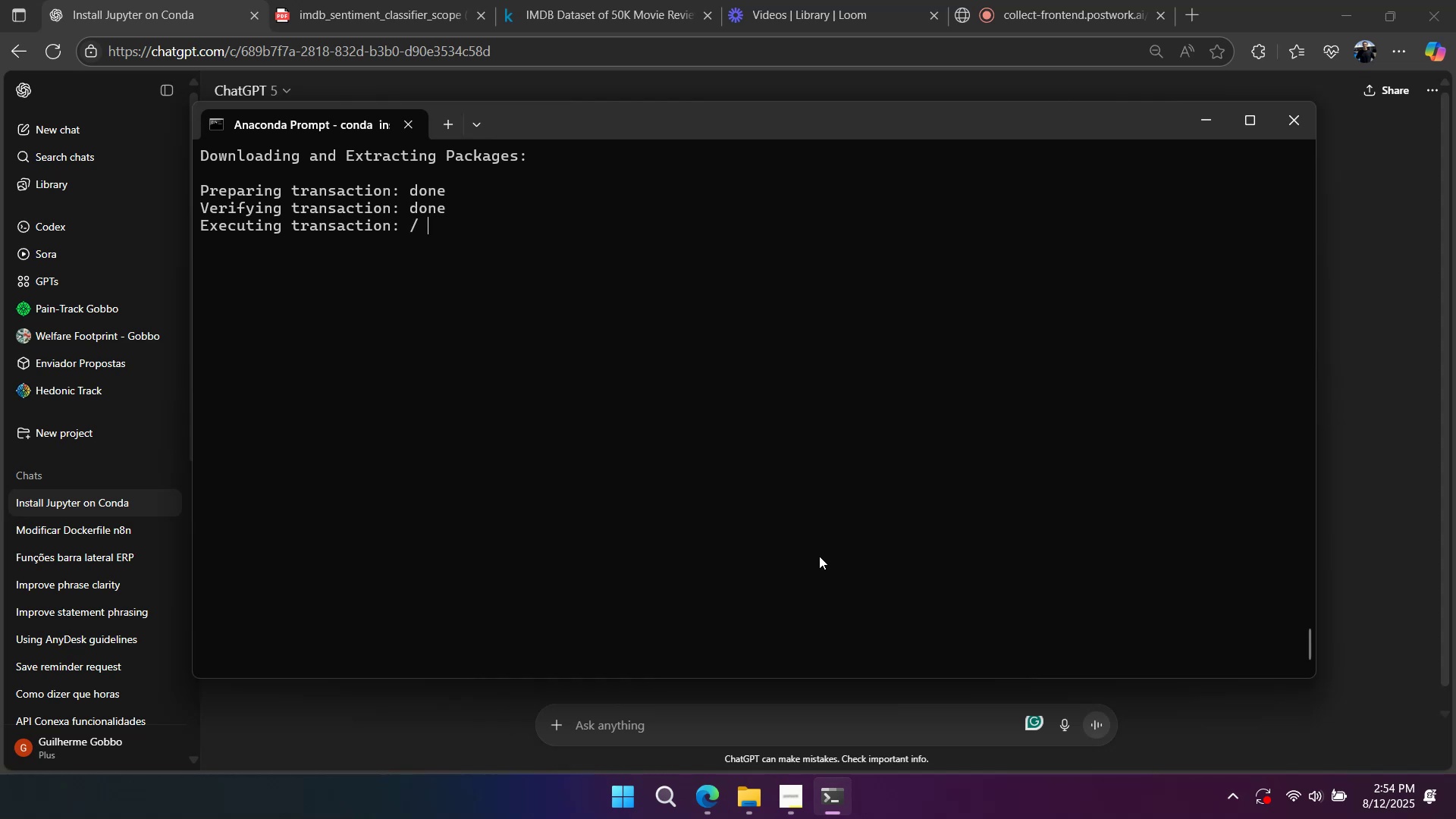 
wait(40.06)
 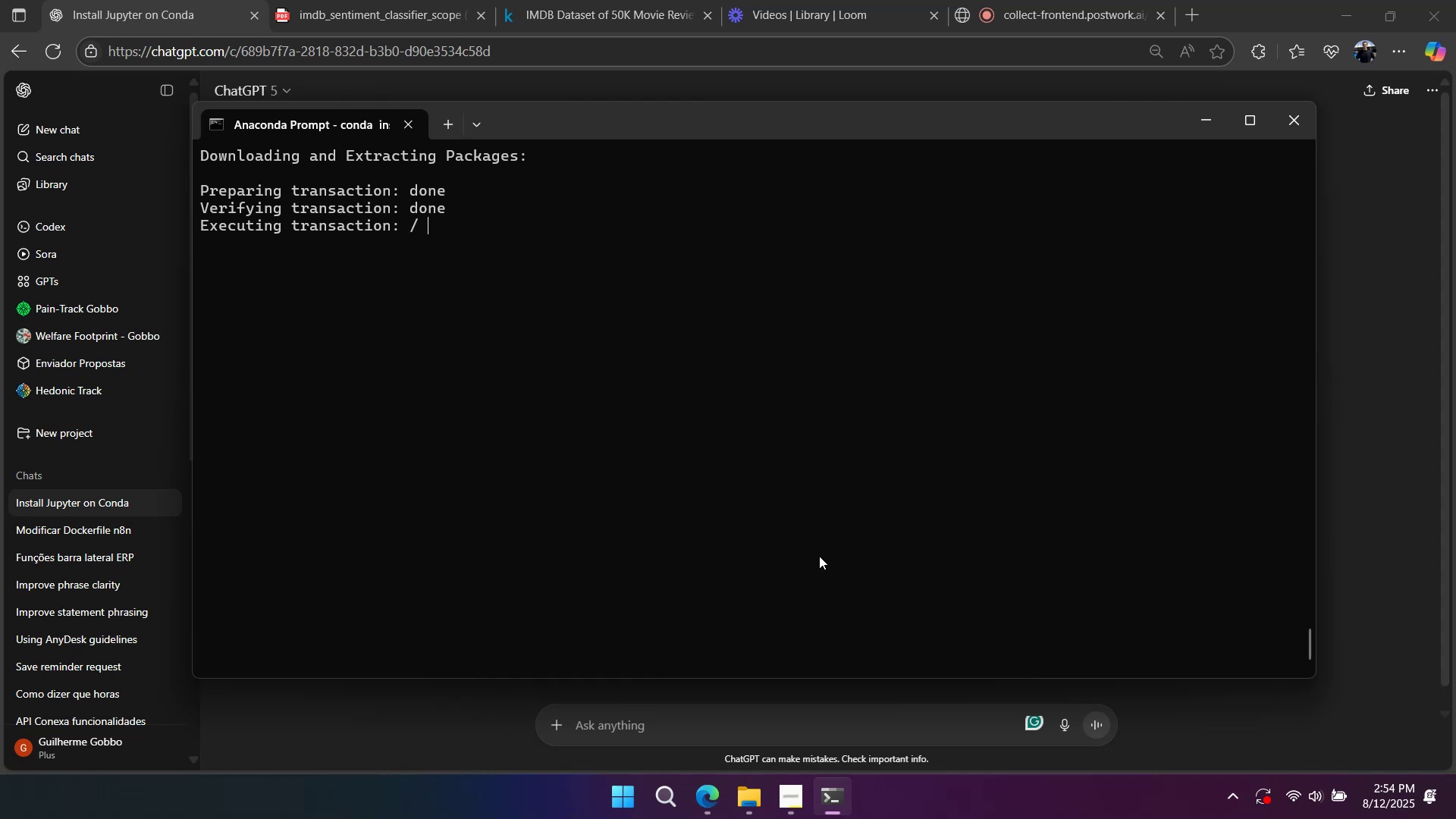 
left_click([680, 11])
 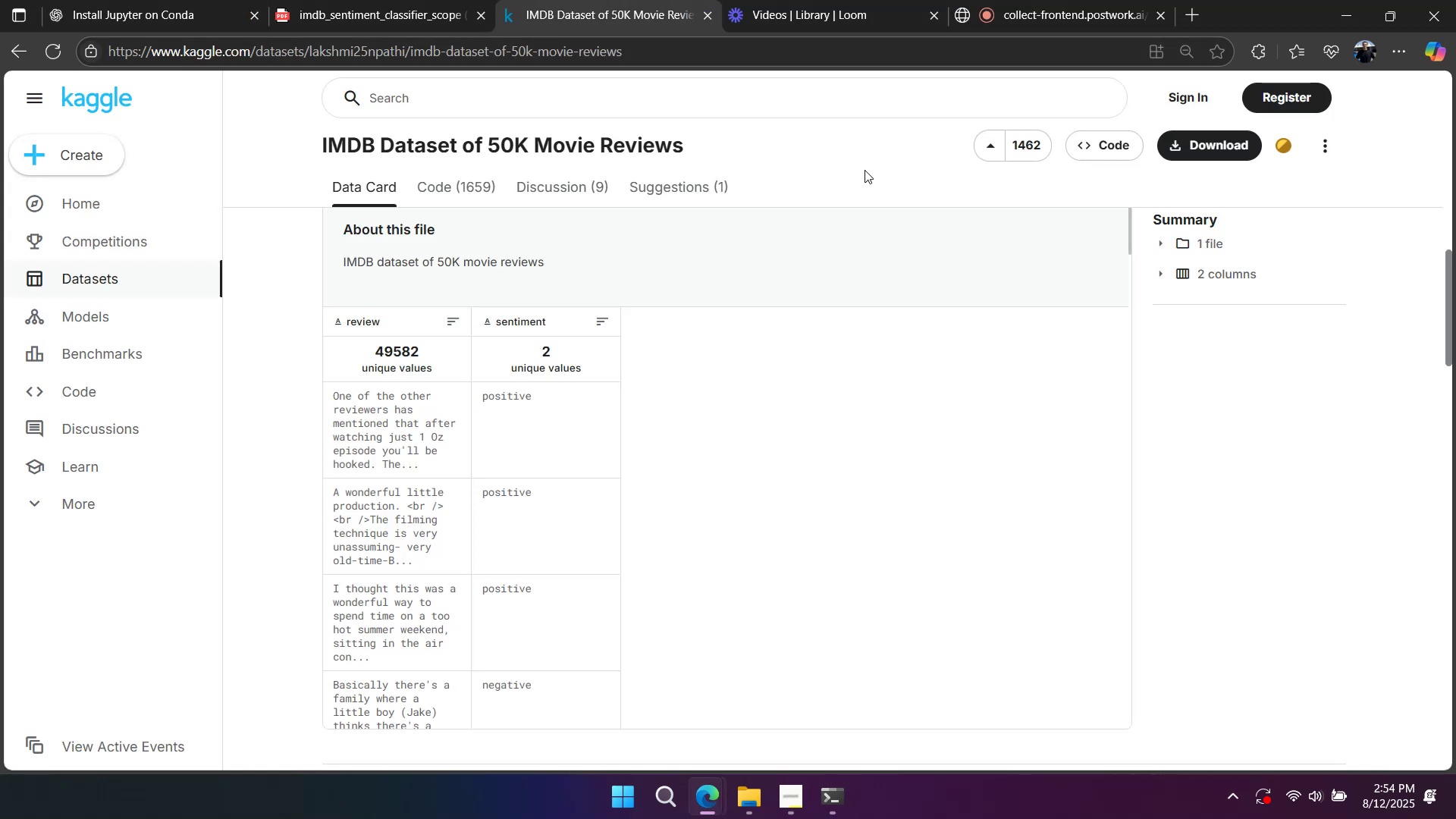 
left_click([777, 287])
 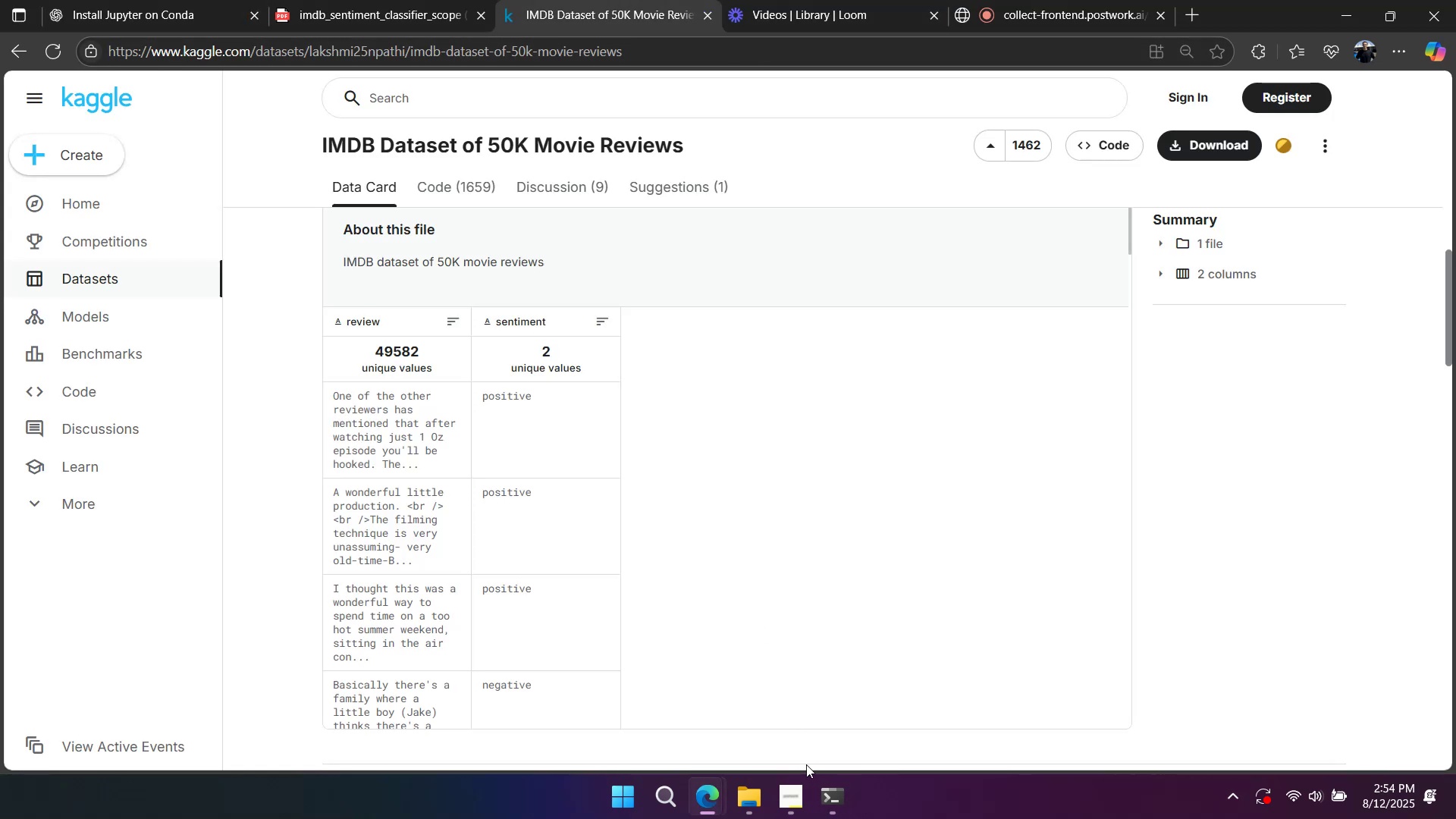 
left_click([818, 786])
 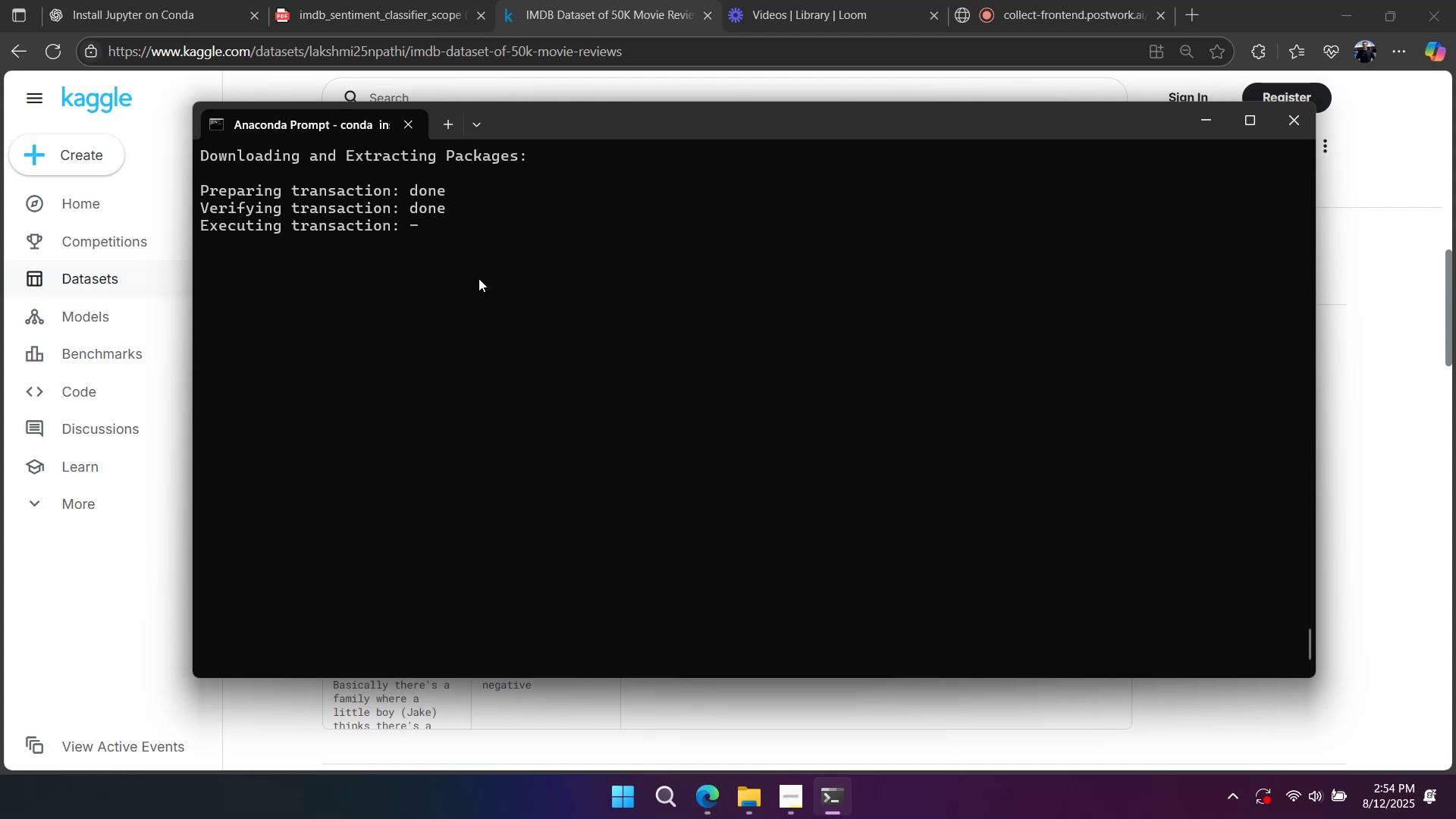 
scroll: coordinate [479, 278], scroll_direction: up, amount: 3.0
 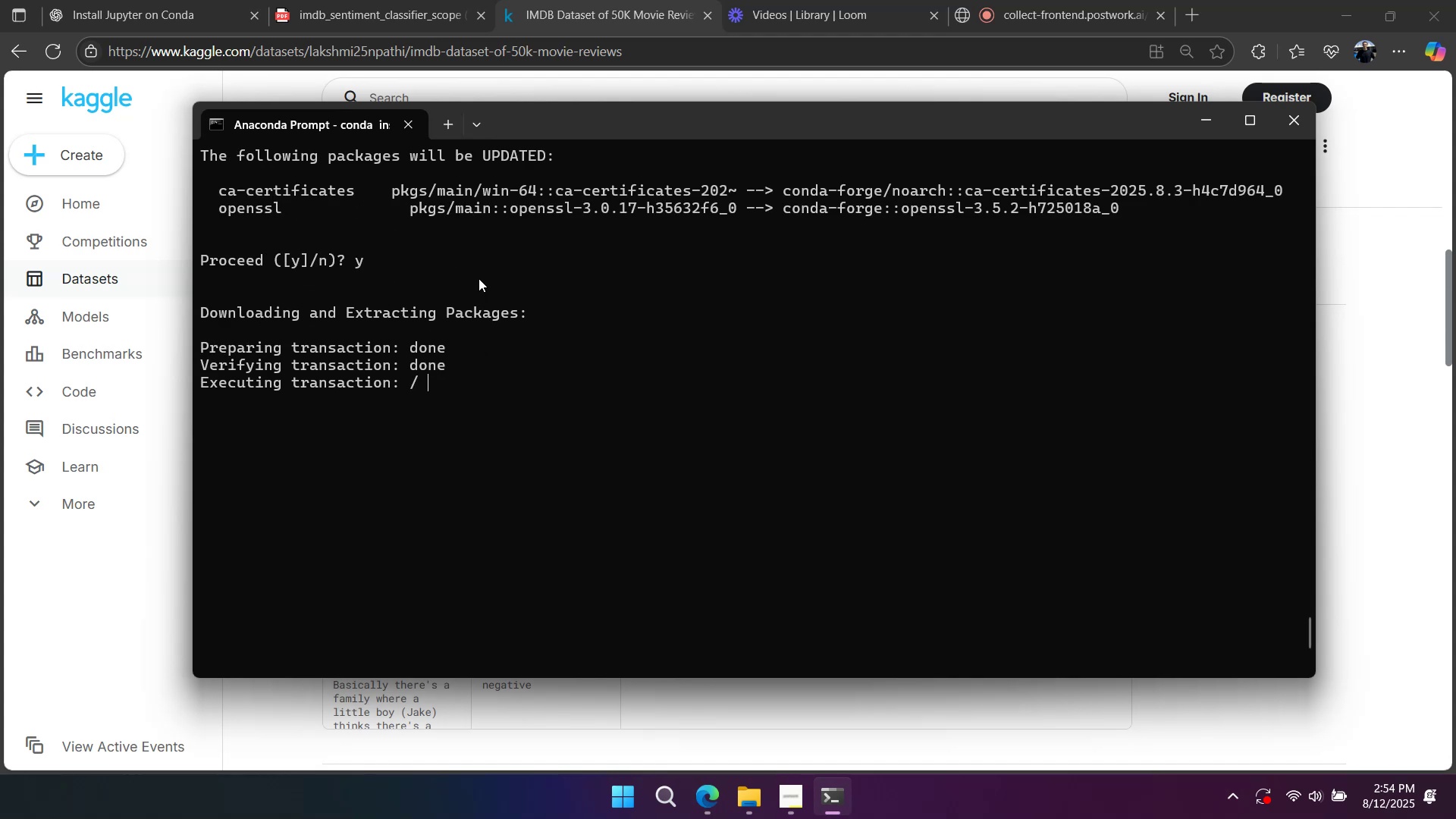 
scroll: coordinate [479, 287], scroll_direction: down, amount: 1.0
 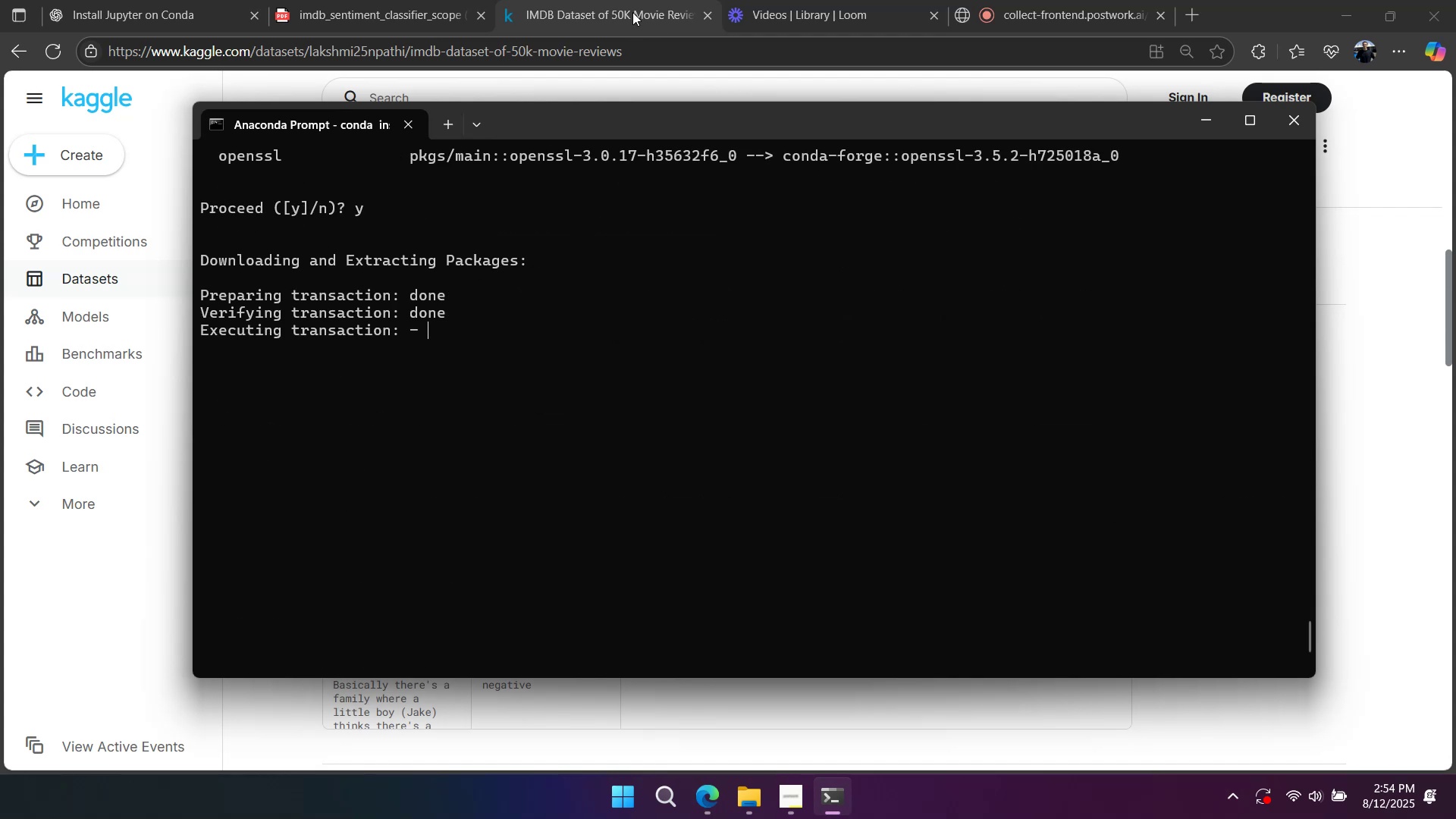 
left_click([632, 12])
 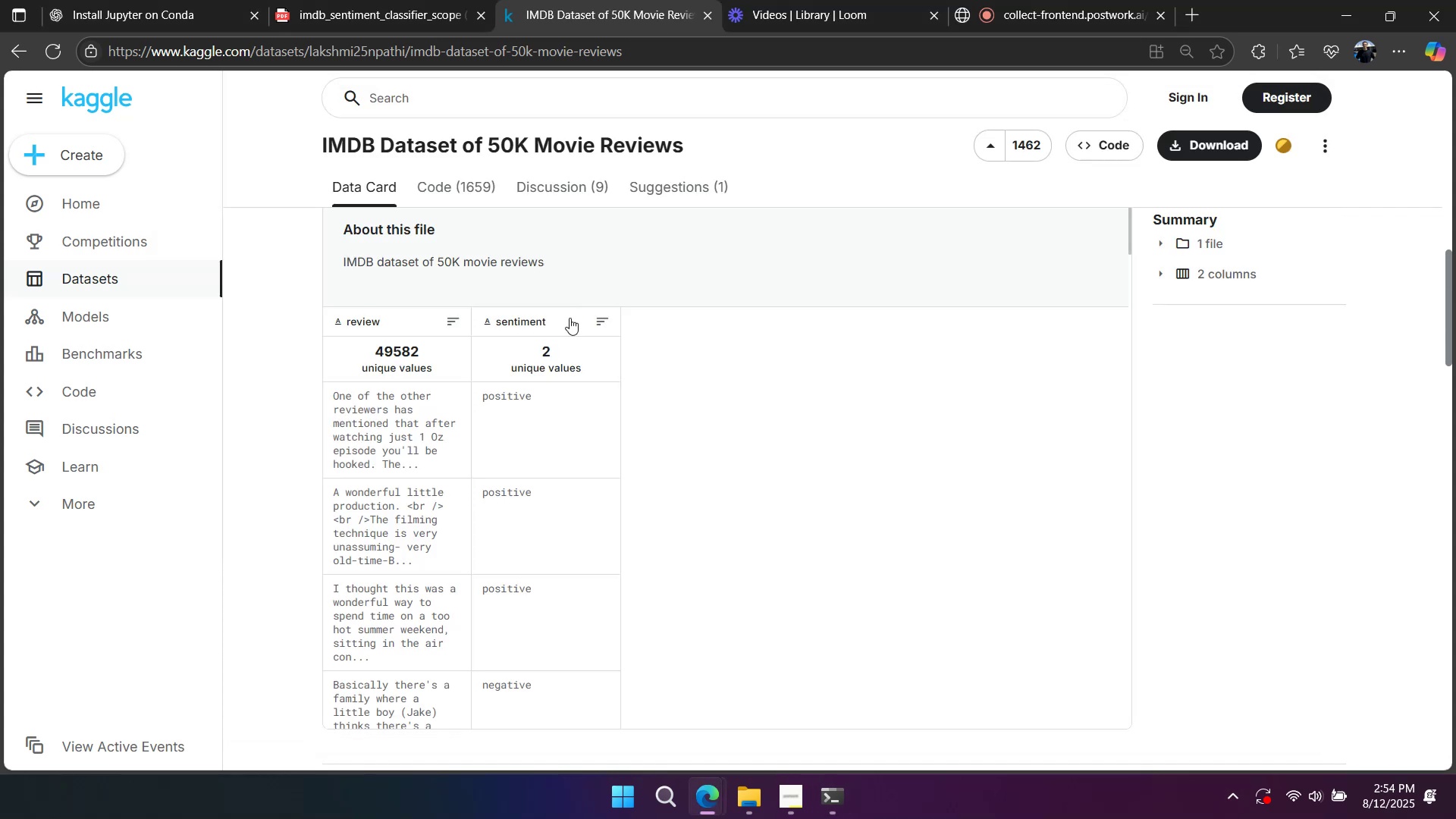 
scroll: coordinate [565, 334], scroll_direction: up, amount: 4.0
 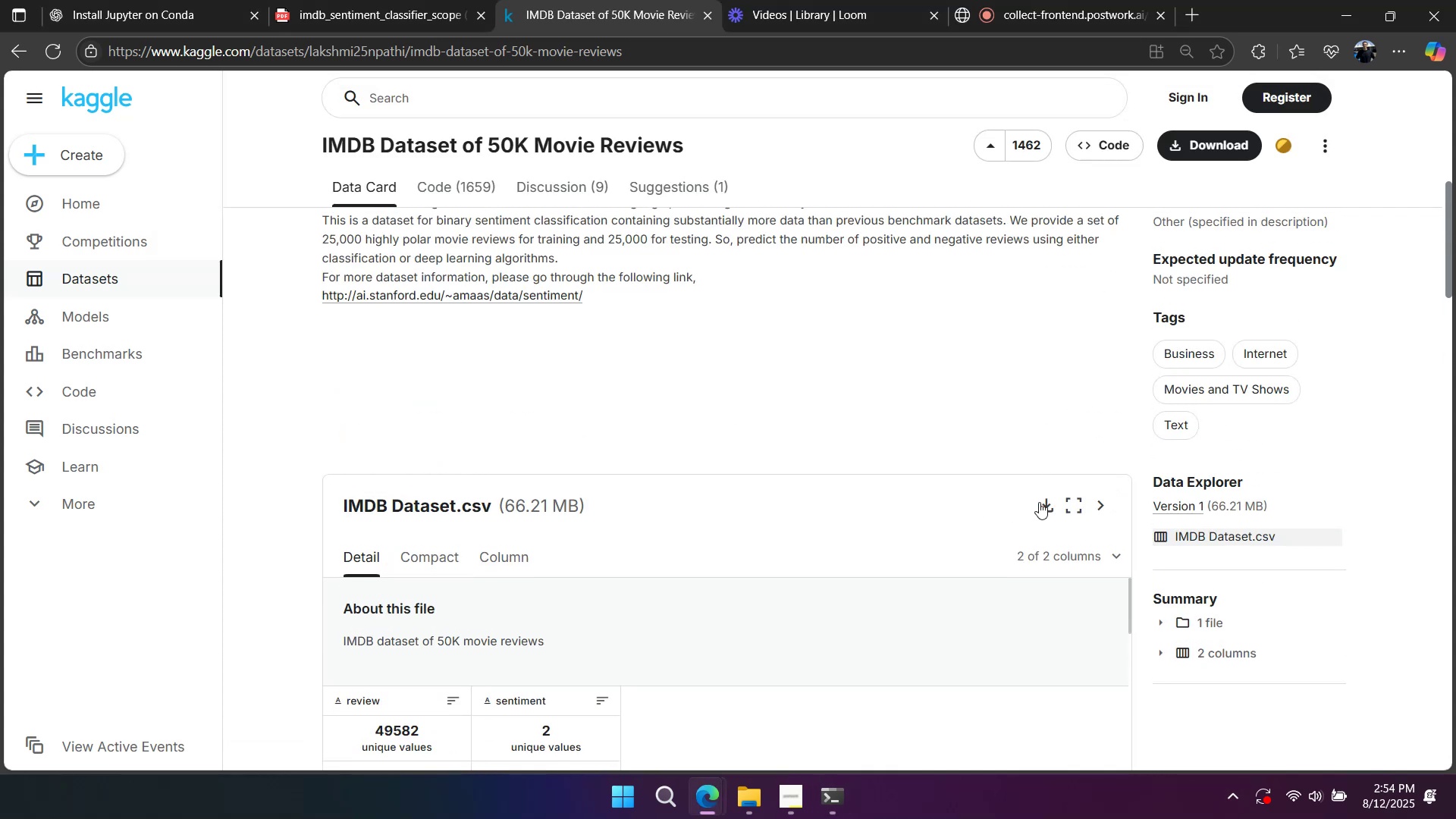 
left_click([1043, 500])
 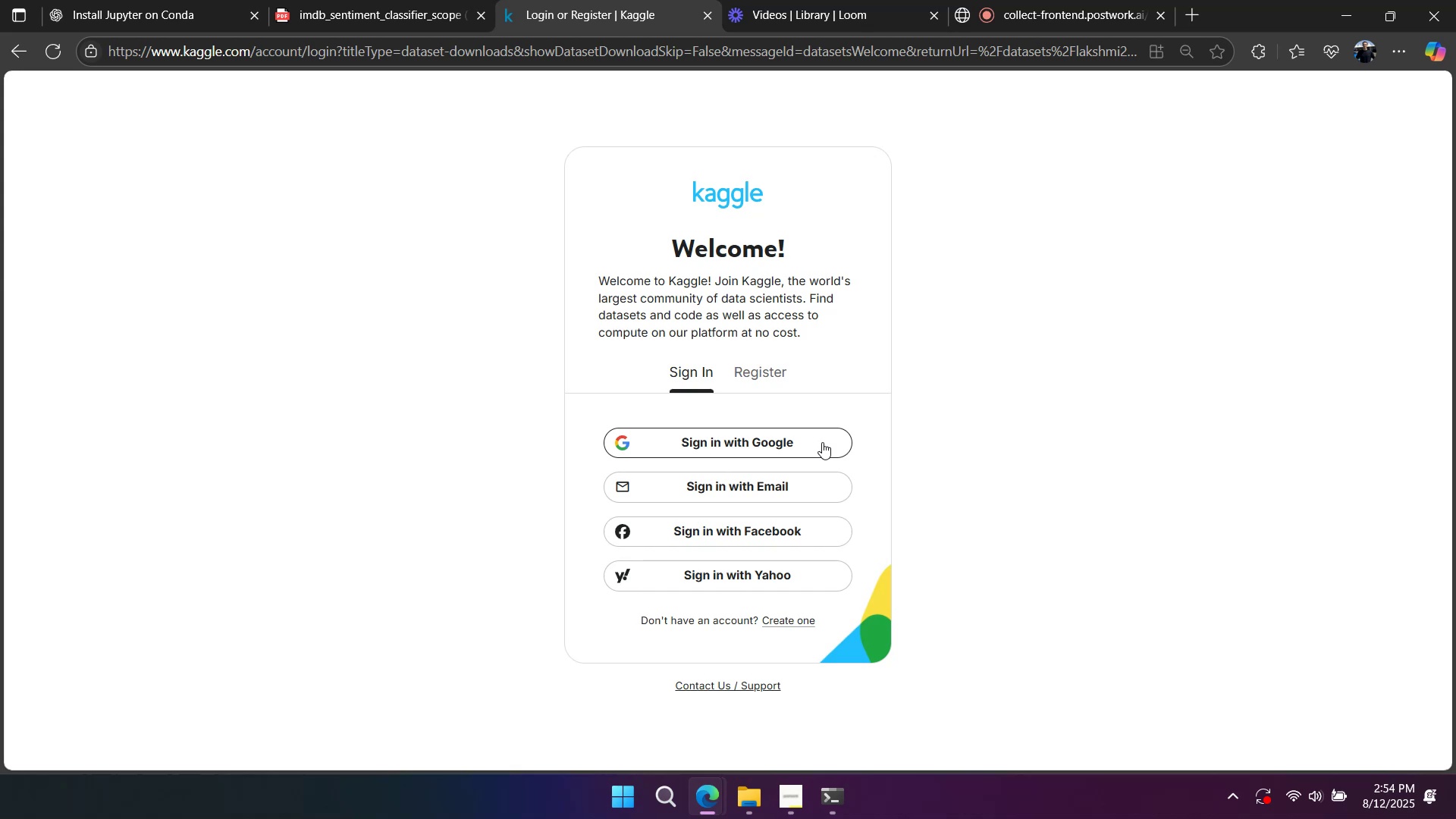 
left_click([809, 440])
 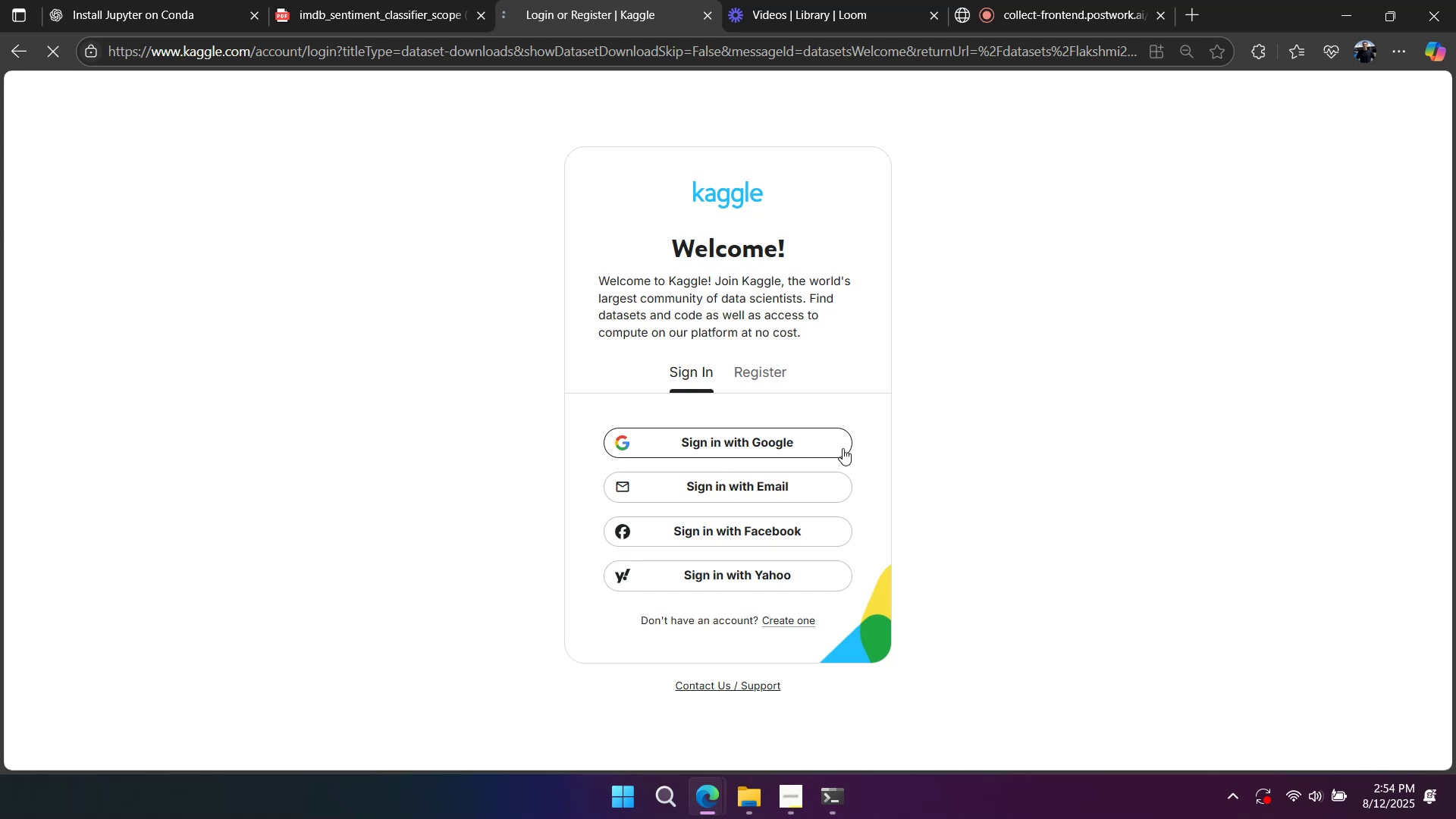 
mouse_move([960, 450])
 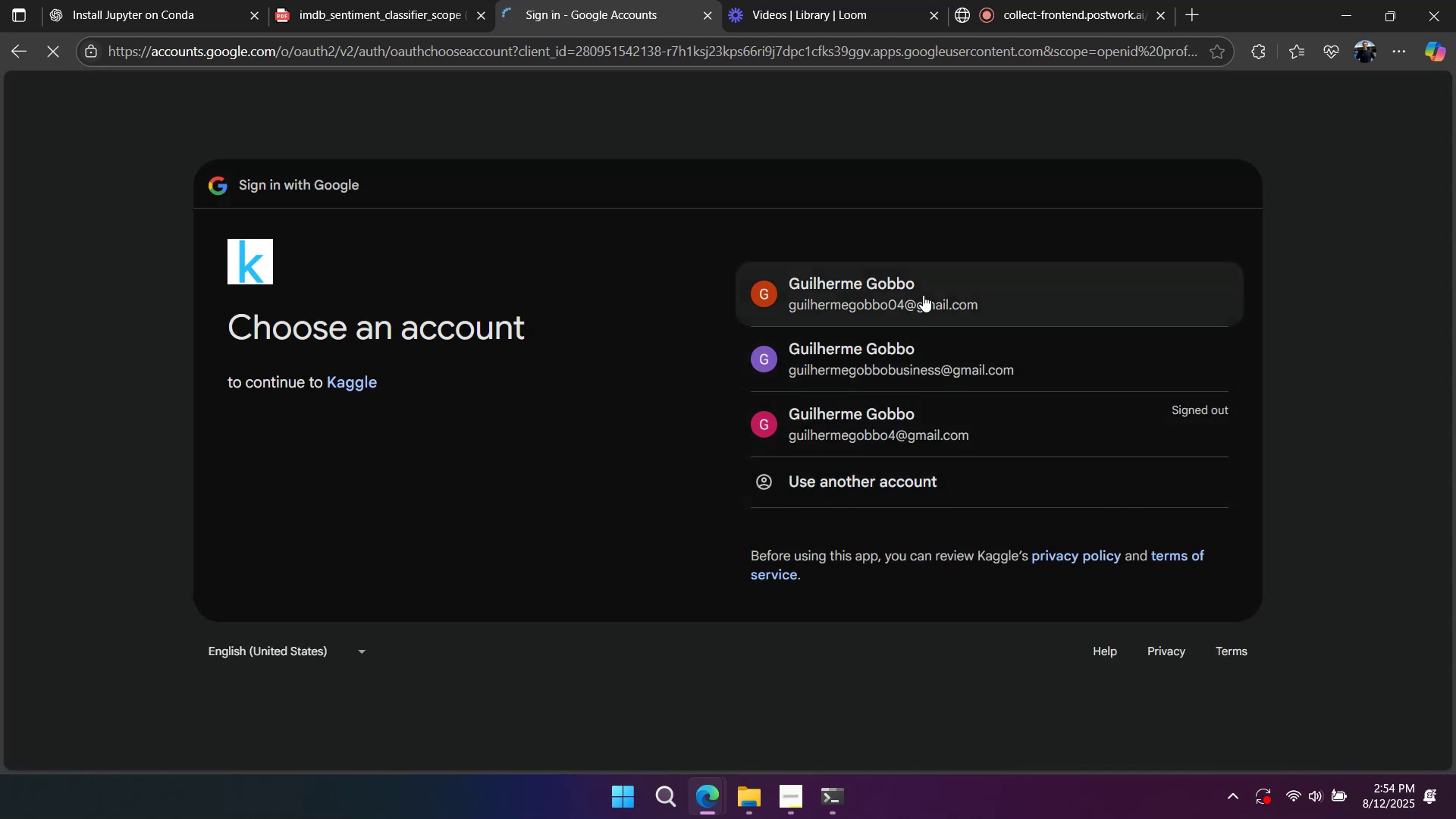 
left_click([922, 293])
 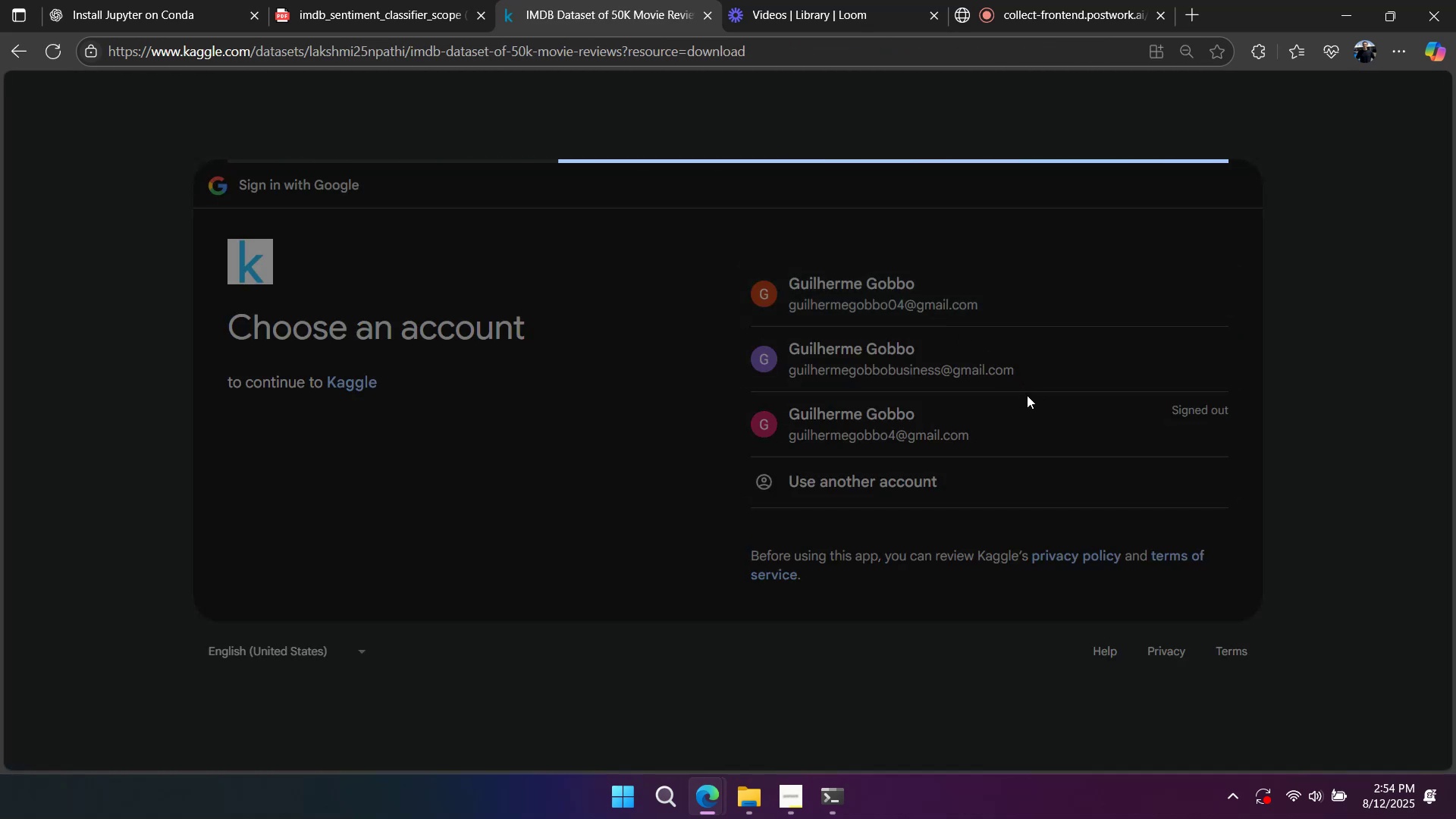 
wait(5.64)
 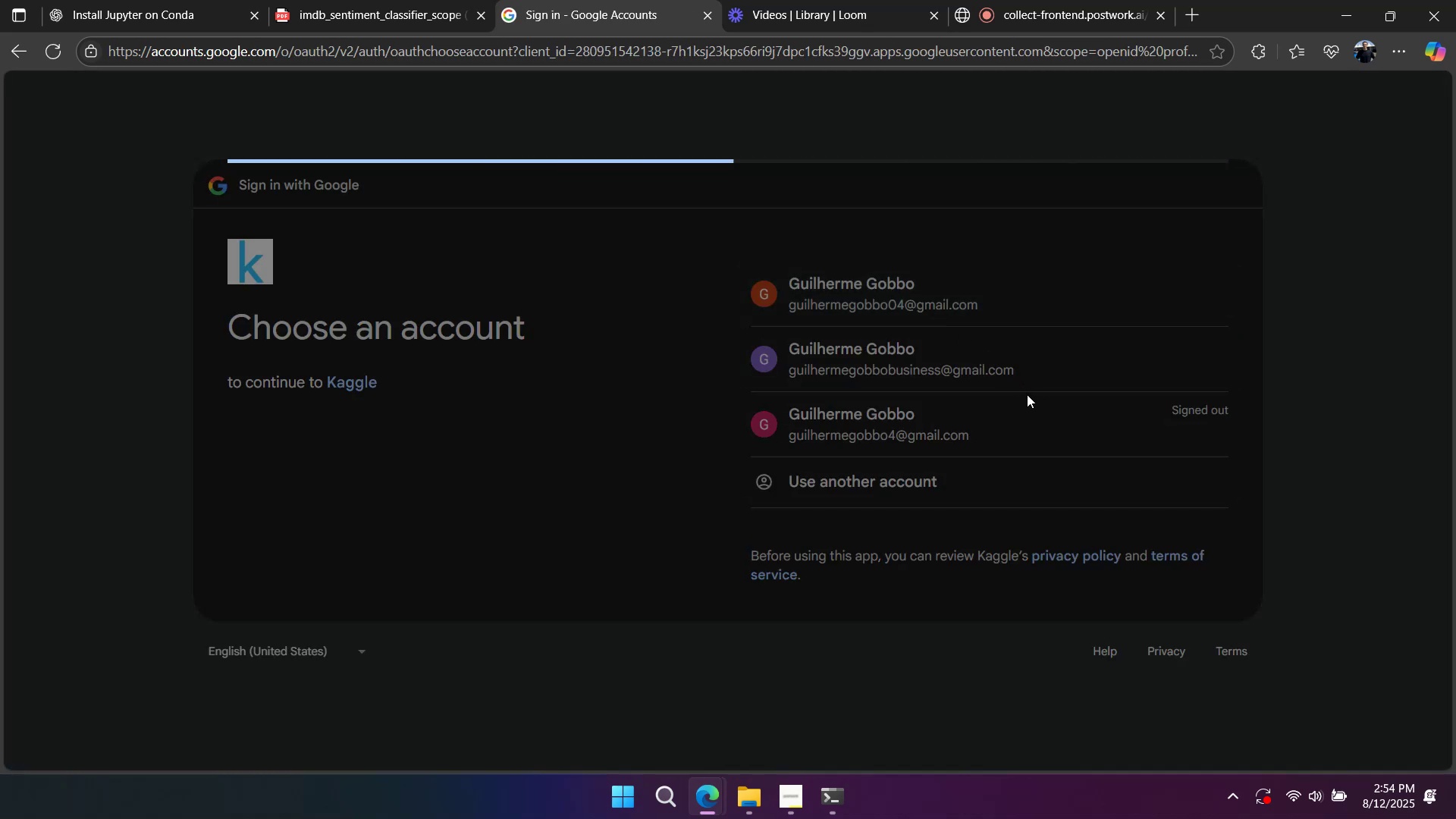 
scroll: coordinate [945, 356], scroll_direction: none, amount: 0.0
 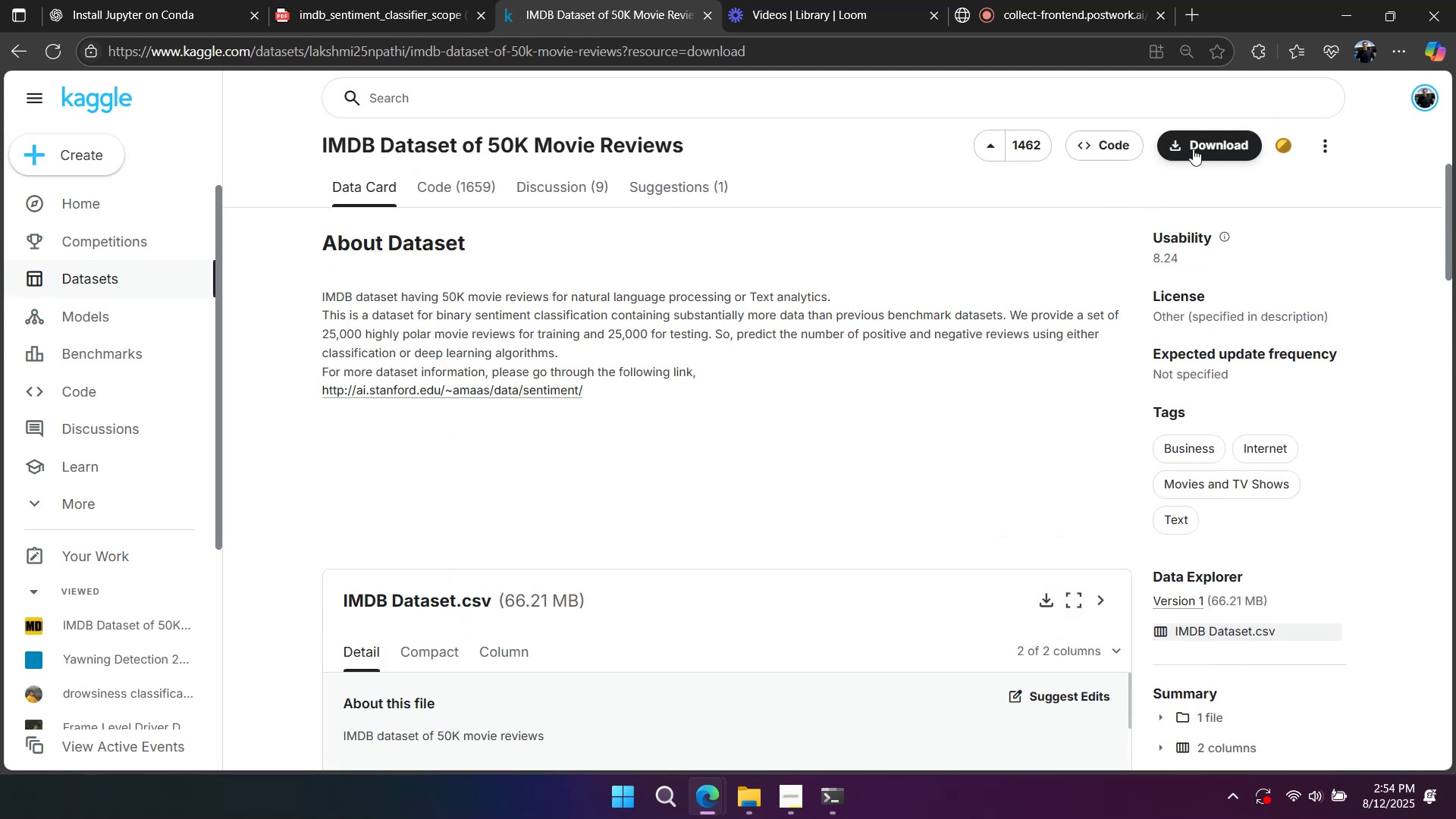 
left_click([1194, 146])
 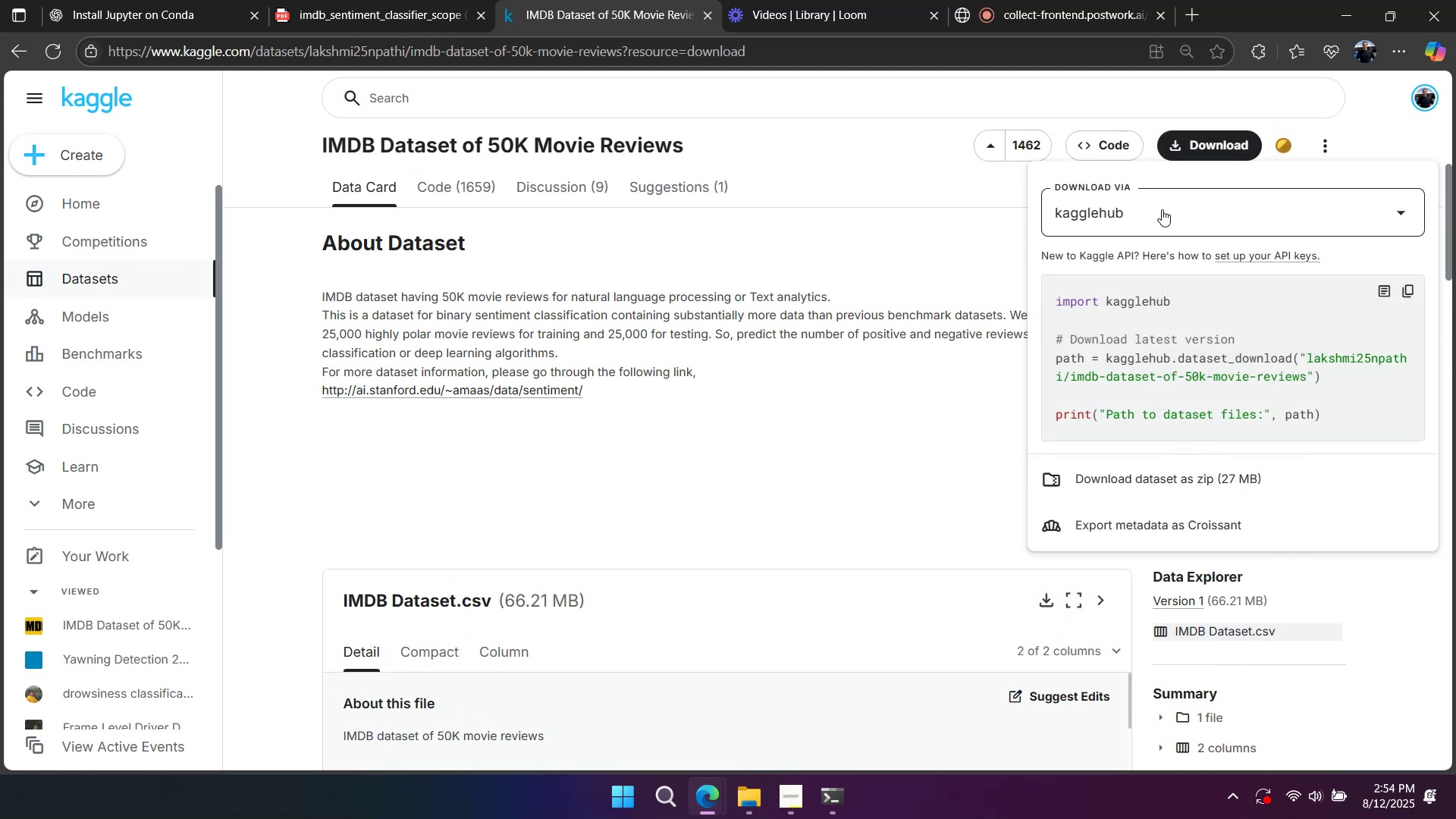 
left_click([1163, 204])
 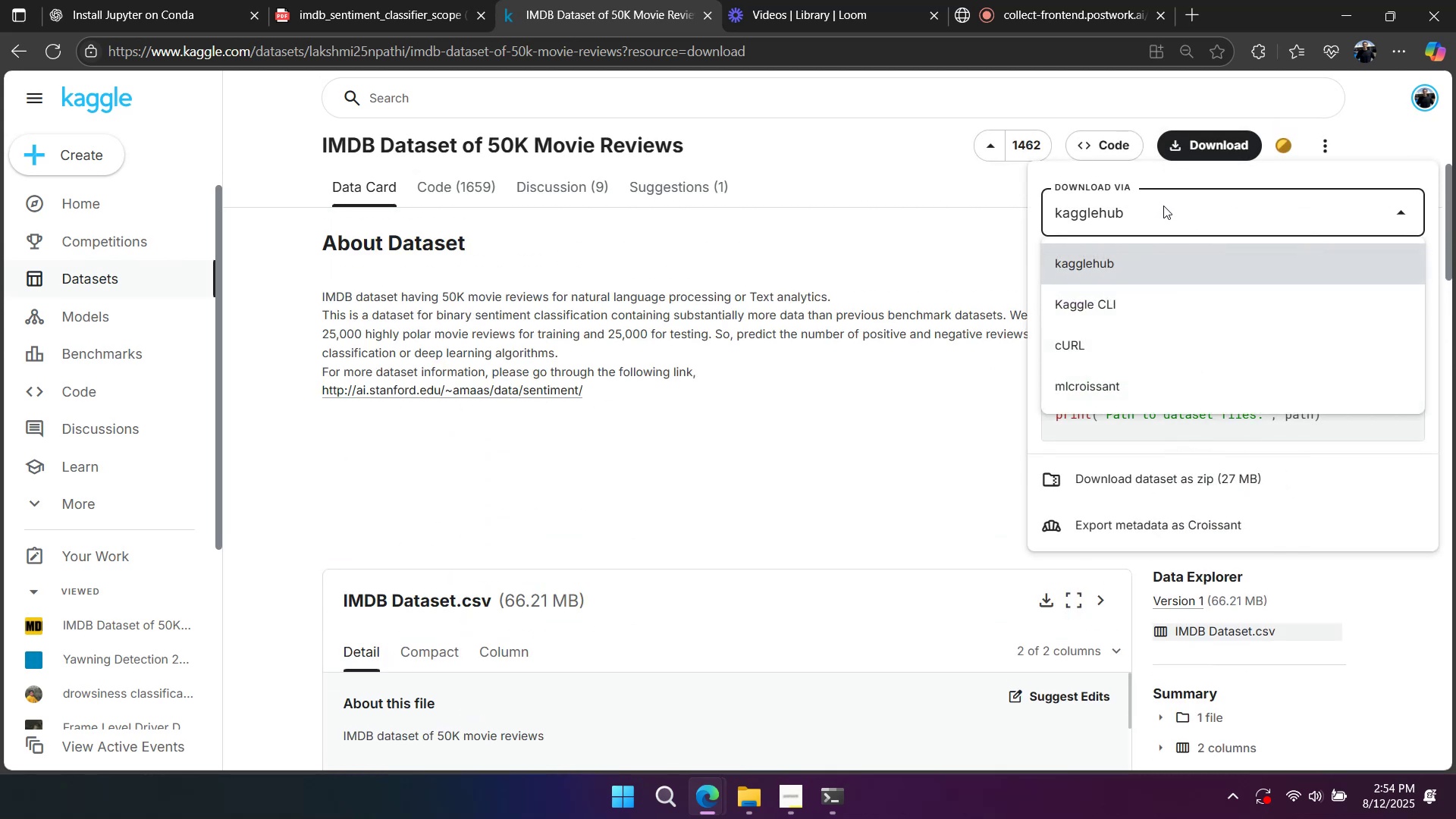 
left_click([1163, 209])
 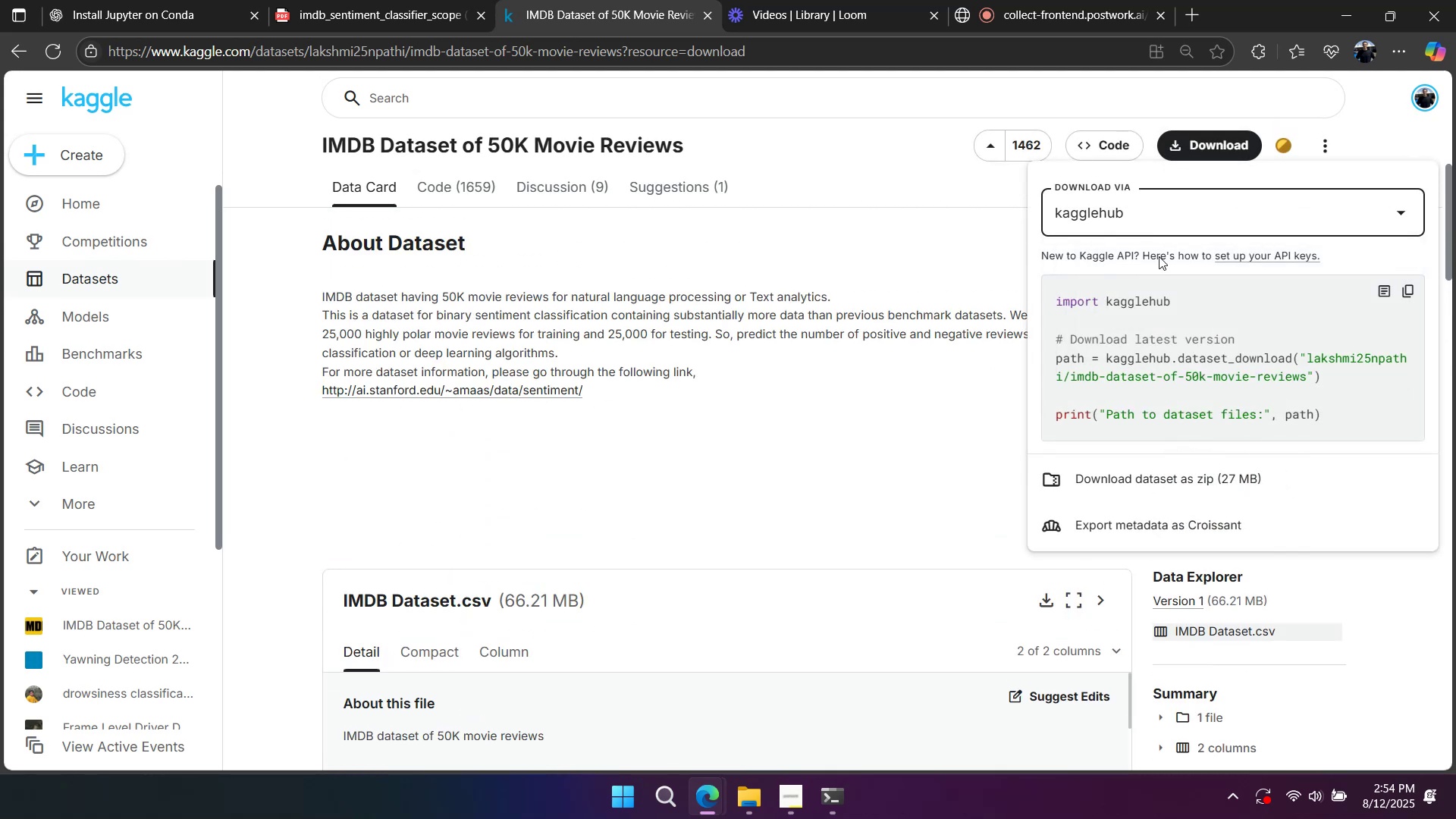 
scroll: coordinate [1154, 317], scroll_direction: down, amount: 3.0
 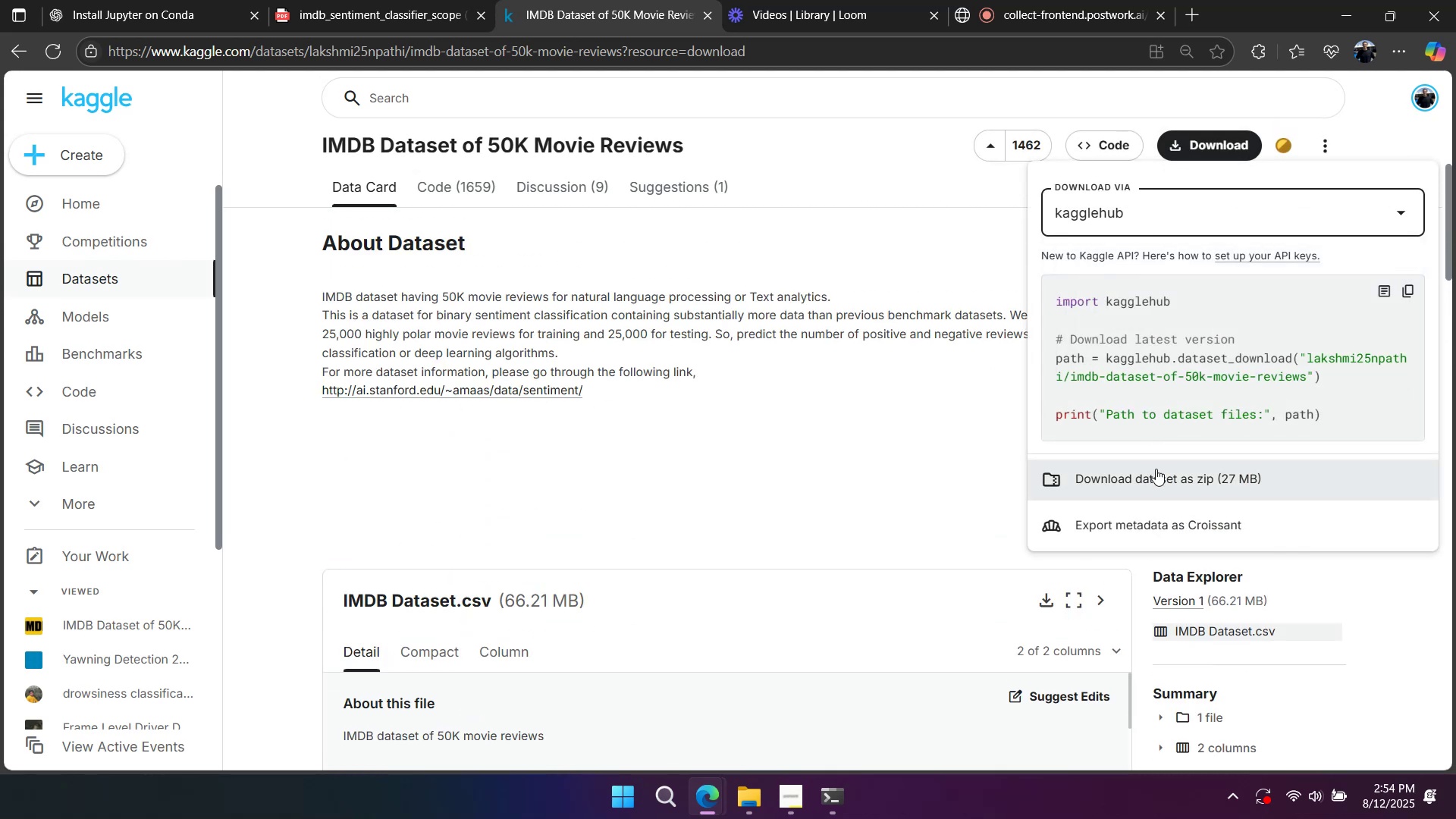 
left_click_drag(start_coordinate=[1156, 469], to_coordinate=[908, 450])
 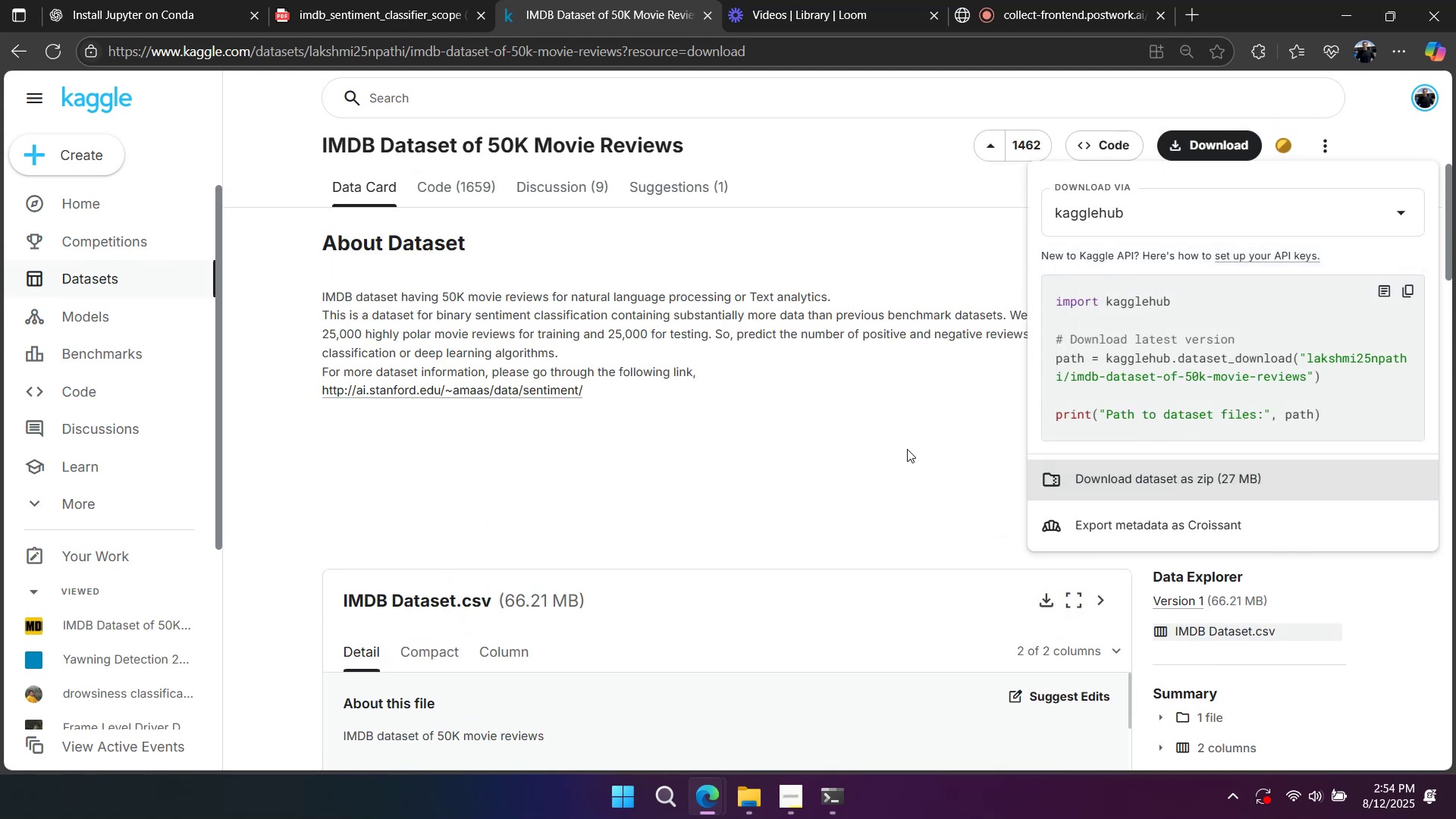 
left_click([907, 449])
 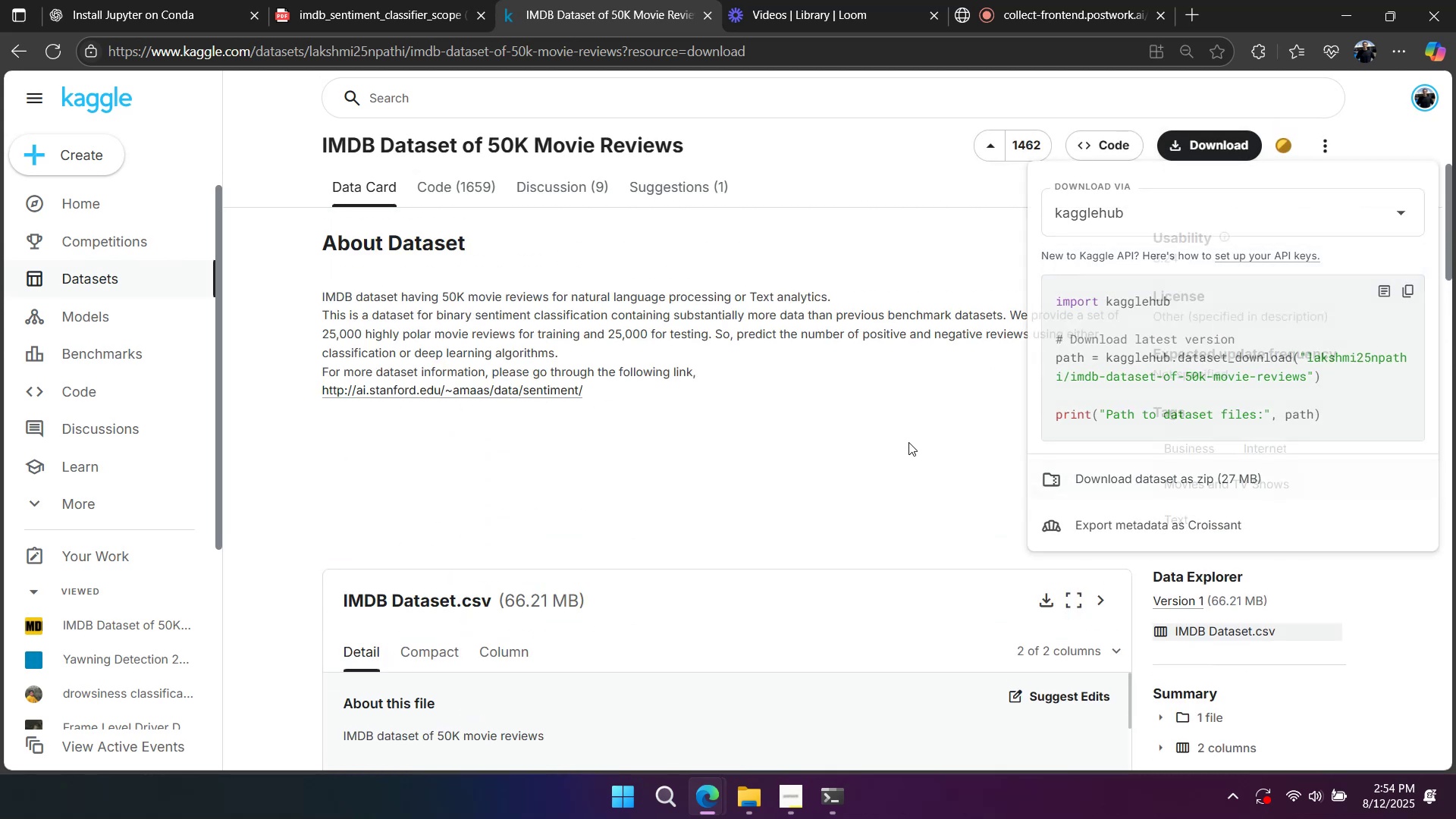 
scroll: coordinate [999, 507], scroll_direction: down, amount: 7.0
 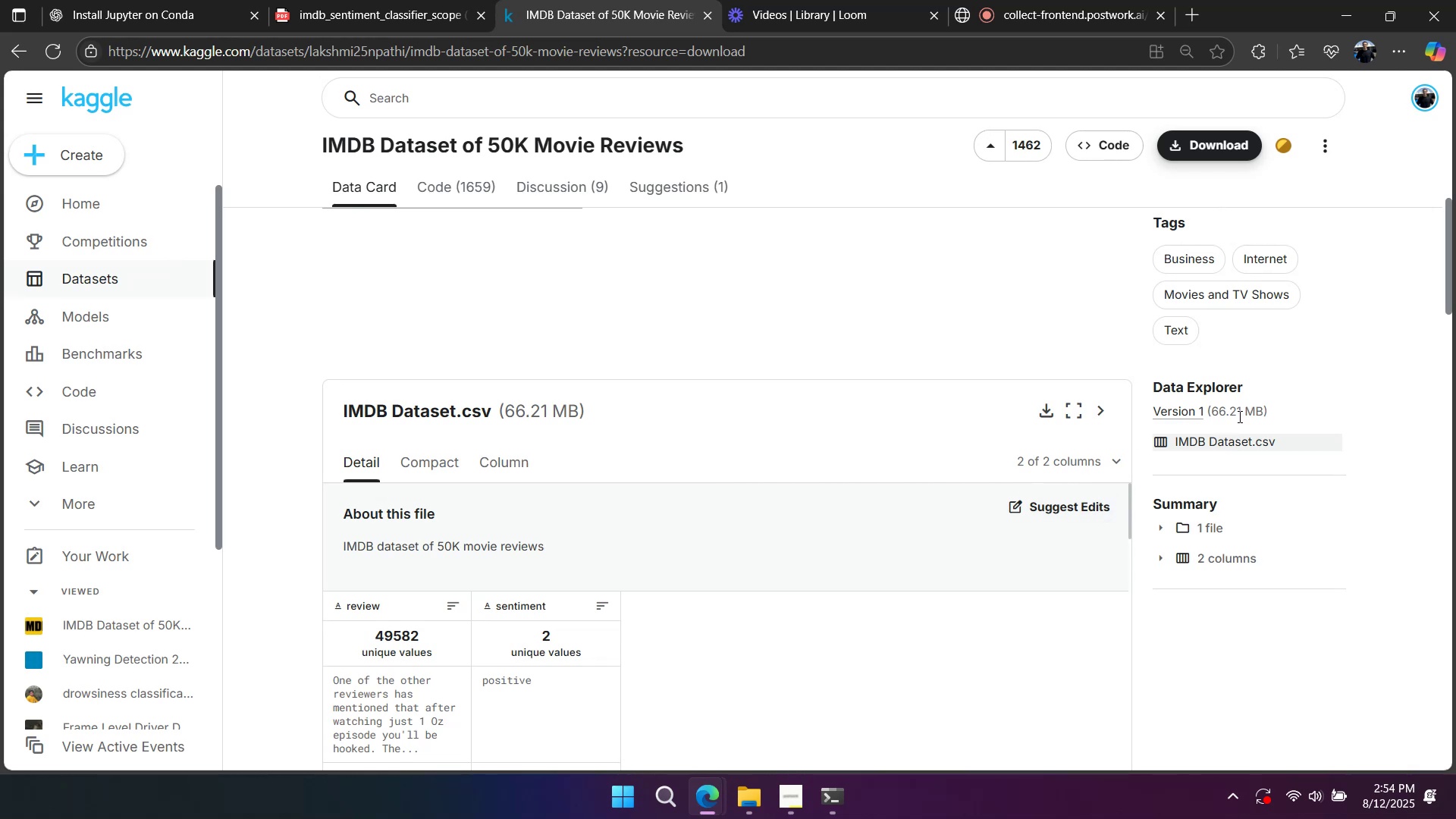 
left_click([1215, 146])
 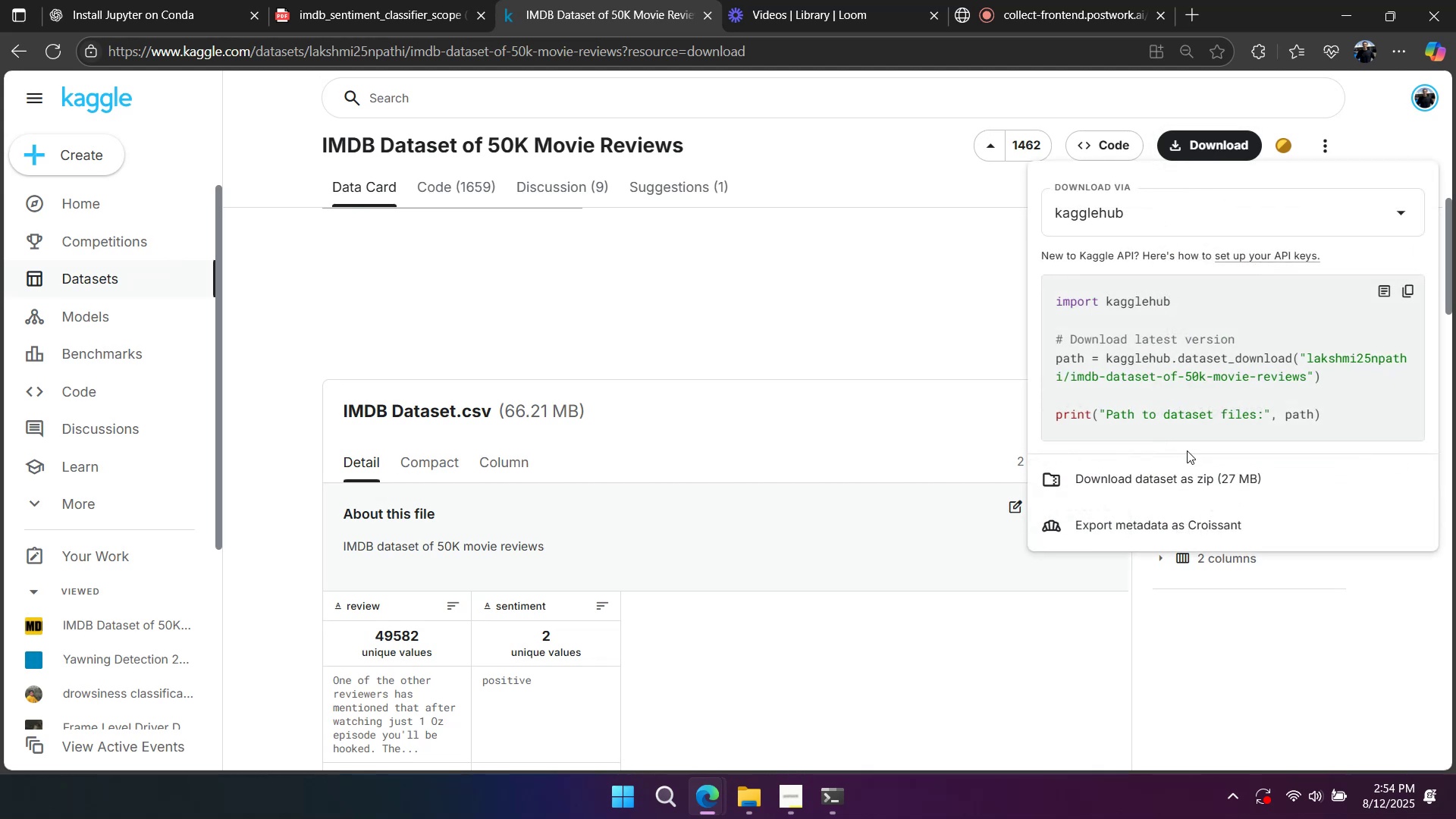 
left_click_drag(start_coordinate=[1216, 474], to_coordinate=[1106, 464])
 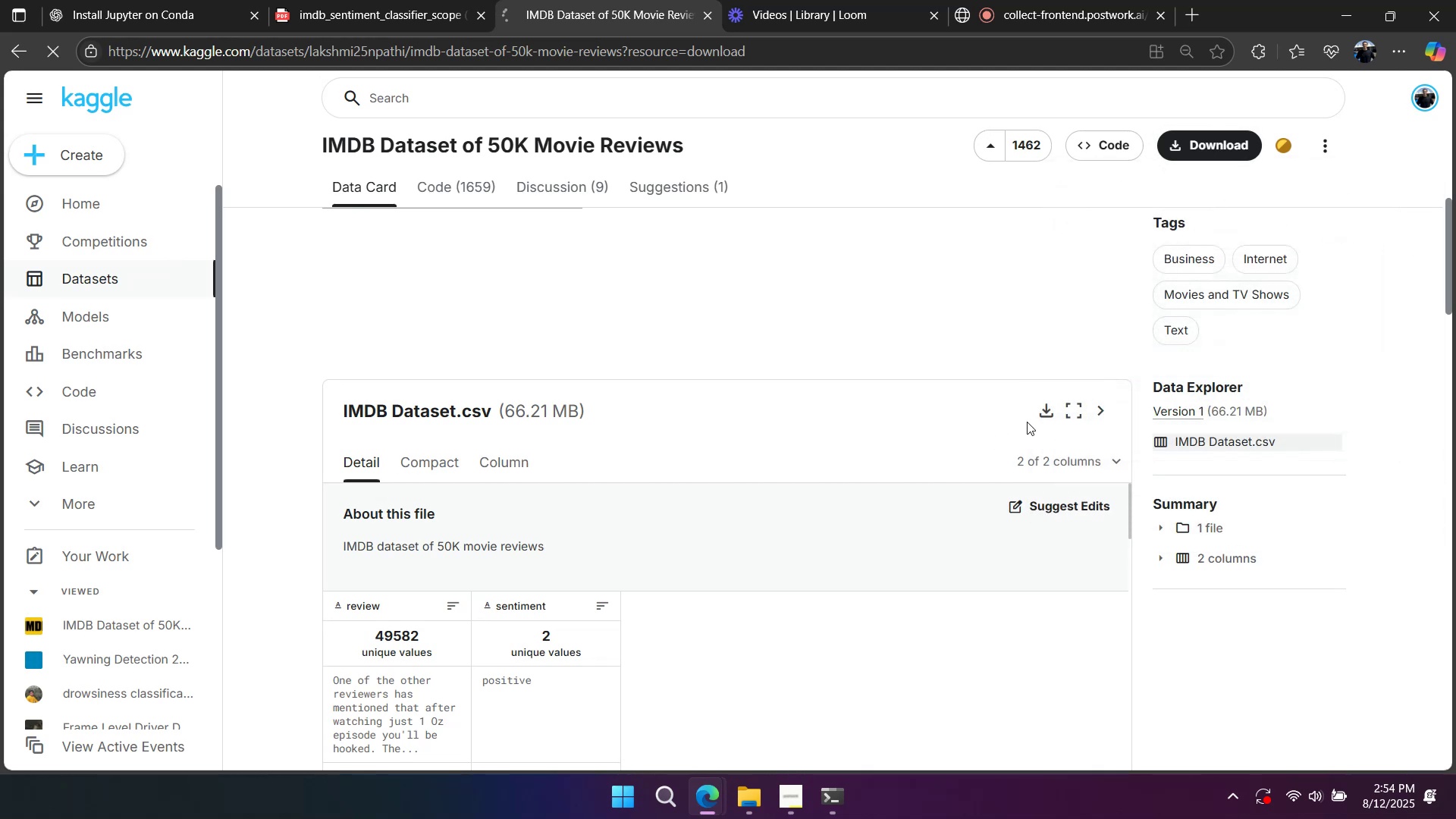 
double_click([1035, 411])
 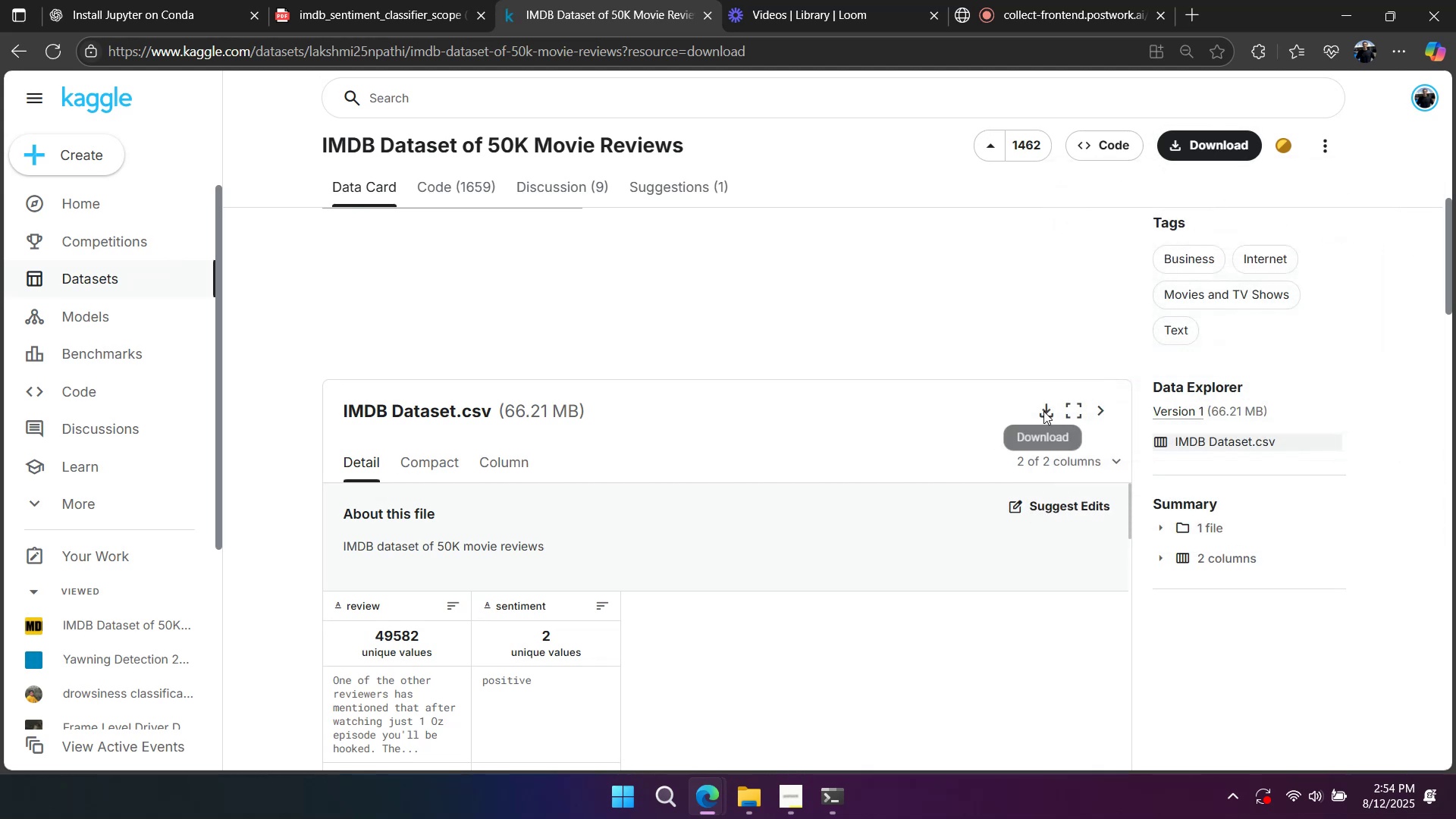 
triple_click([1051, 411])
 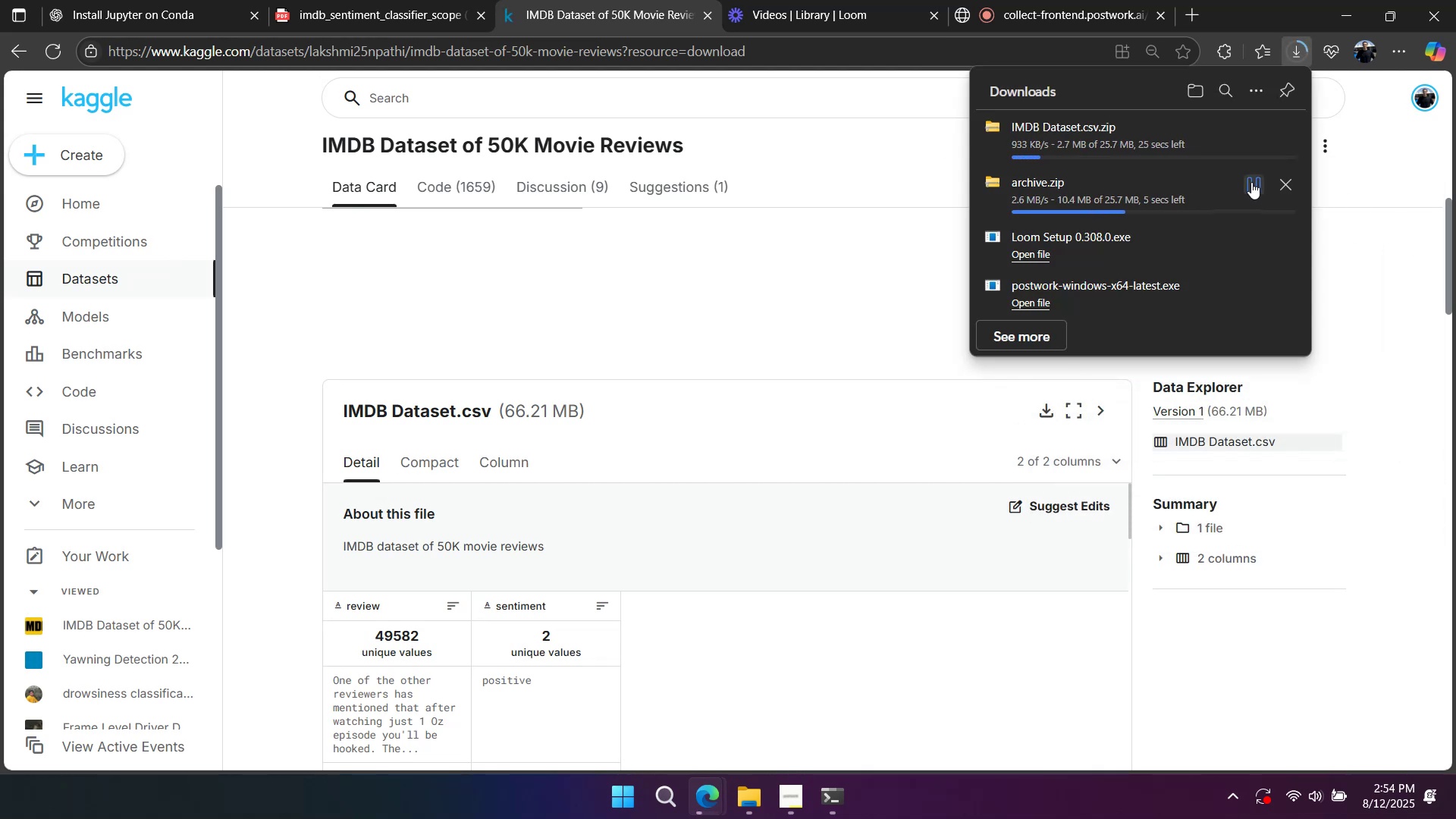 
double_click([1285, 130])
 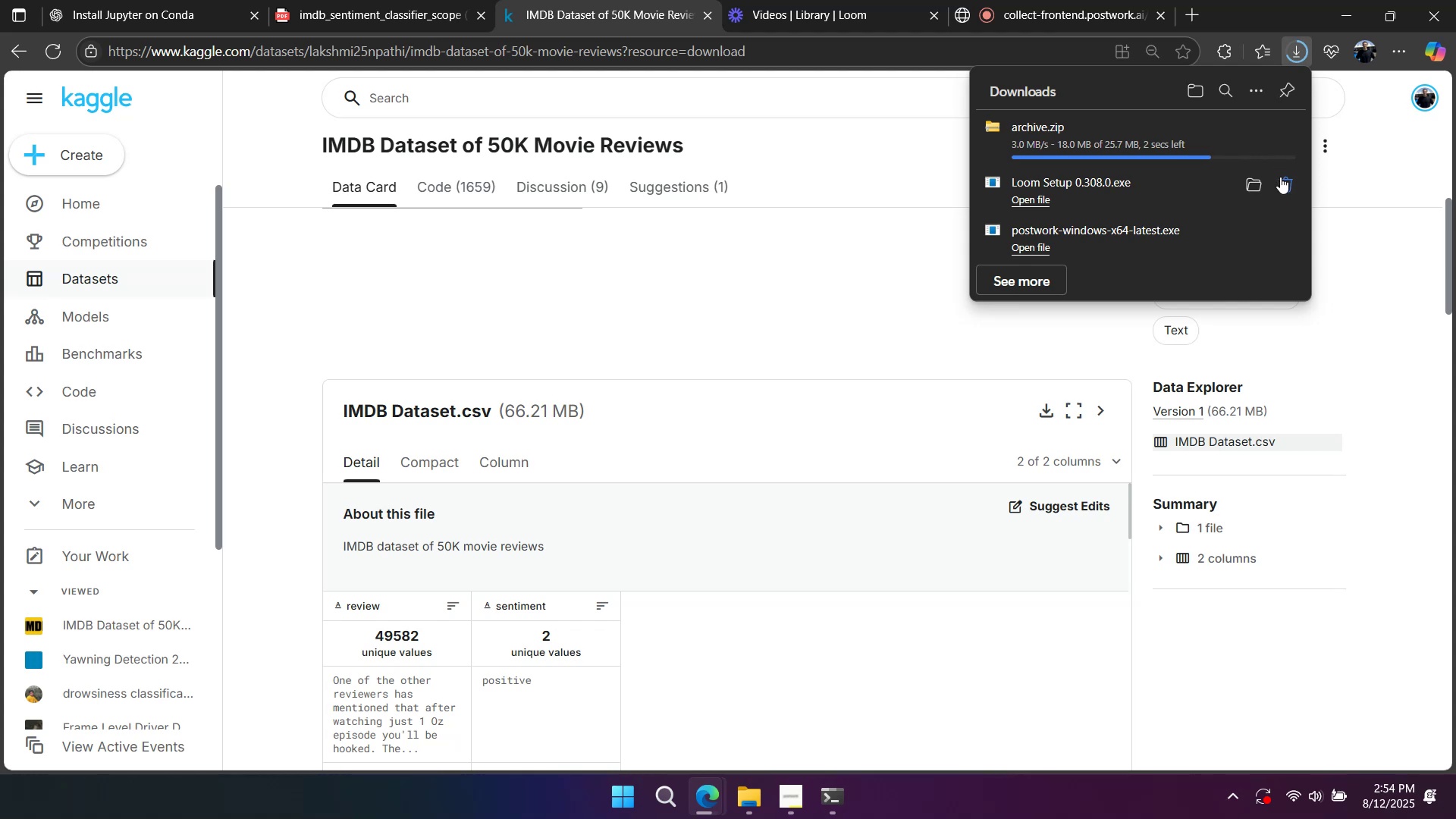 
left_click([1285, 180])
 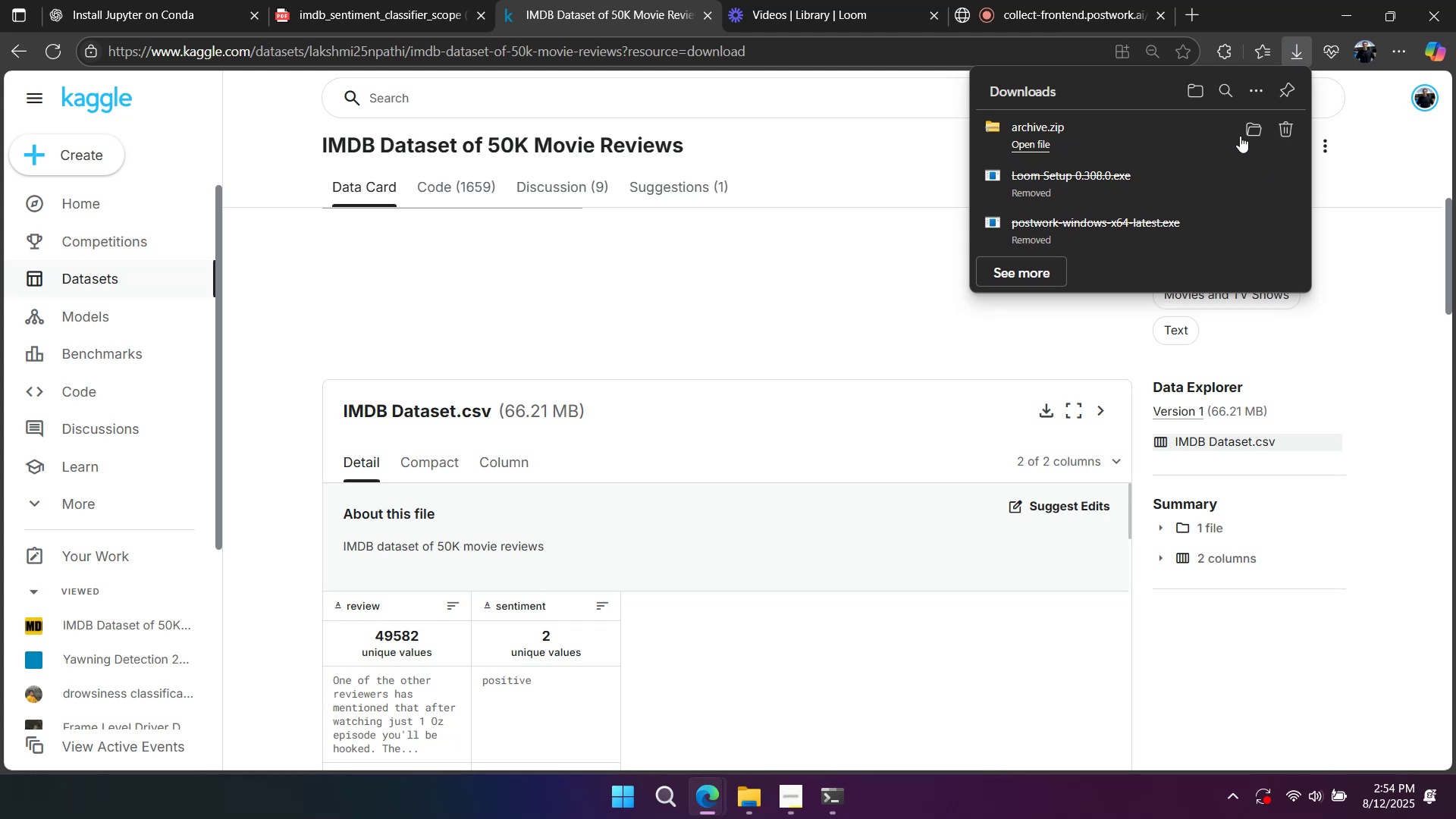 
left_click([1250, 124])
 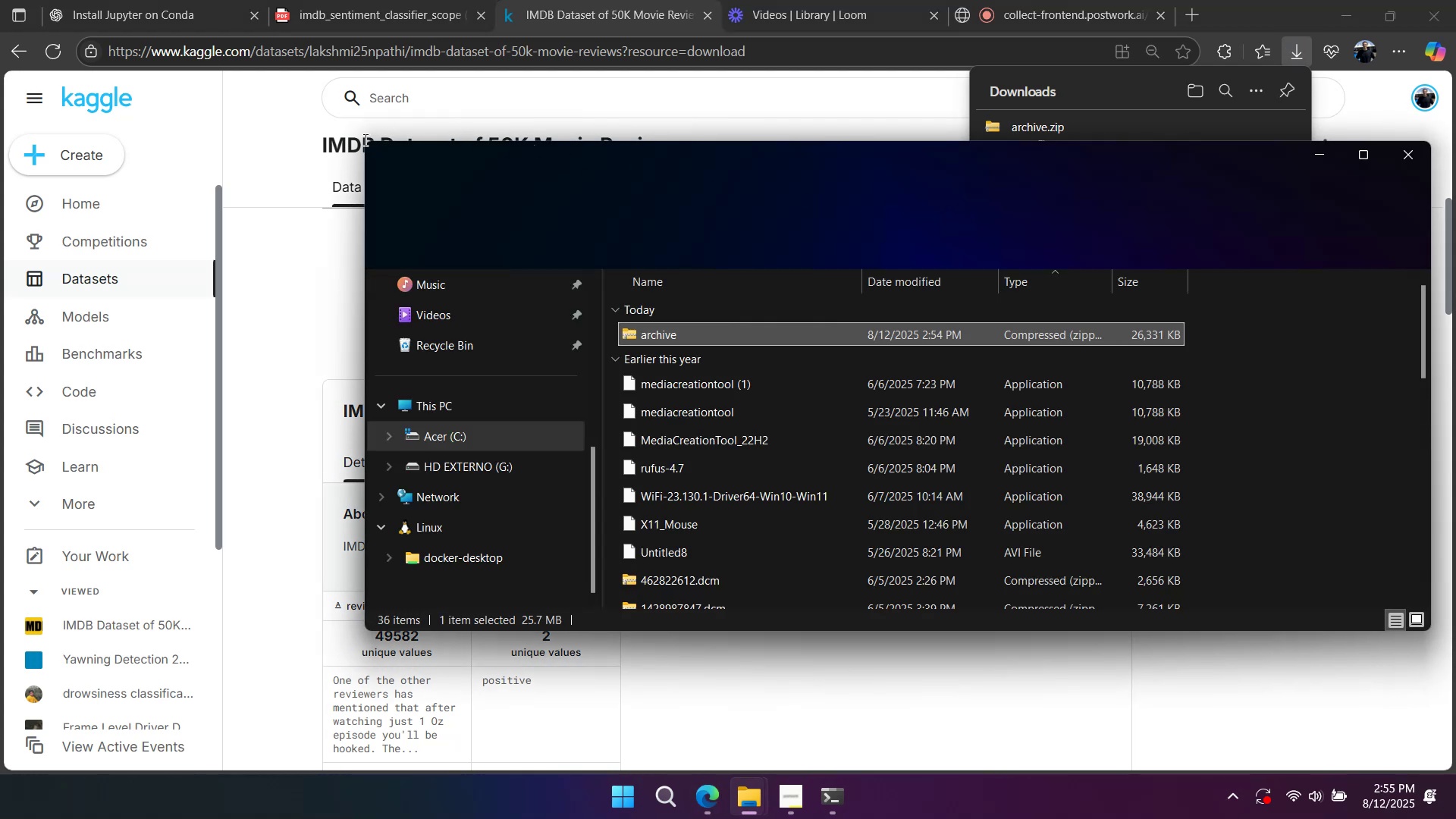 
left_click_drag(start_coordinate=[363, 143], to_coordinate=[267, 75])
 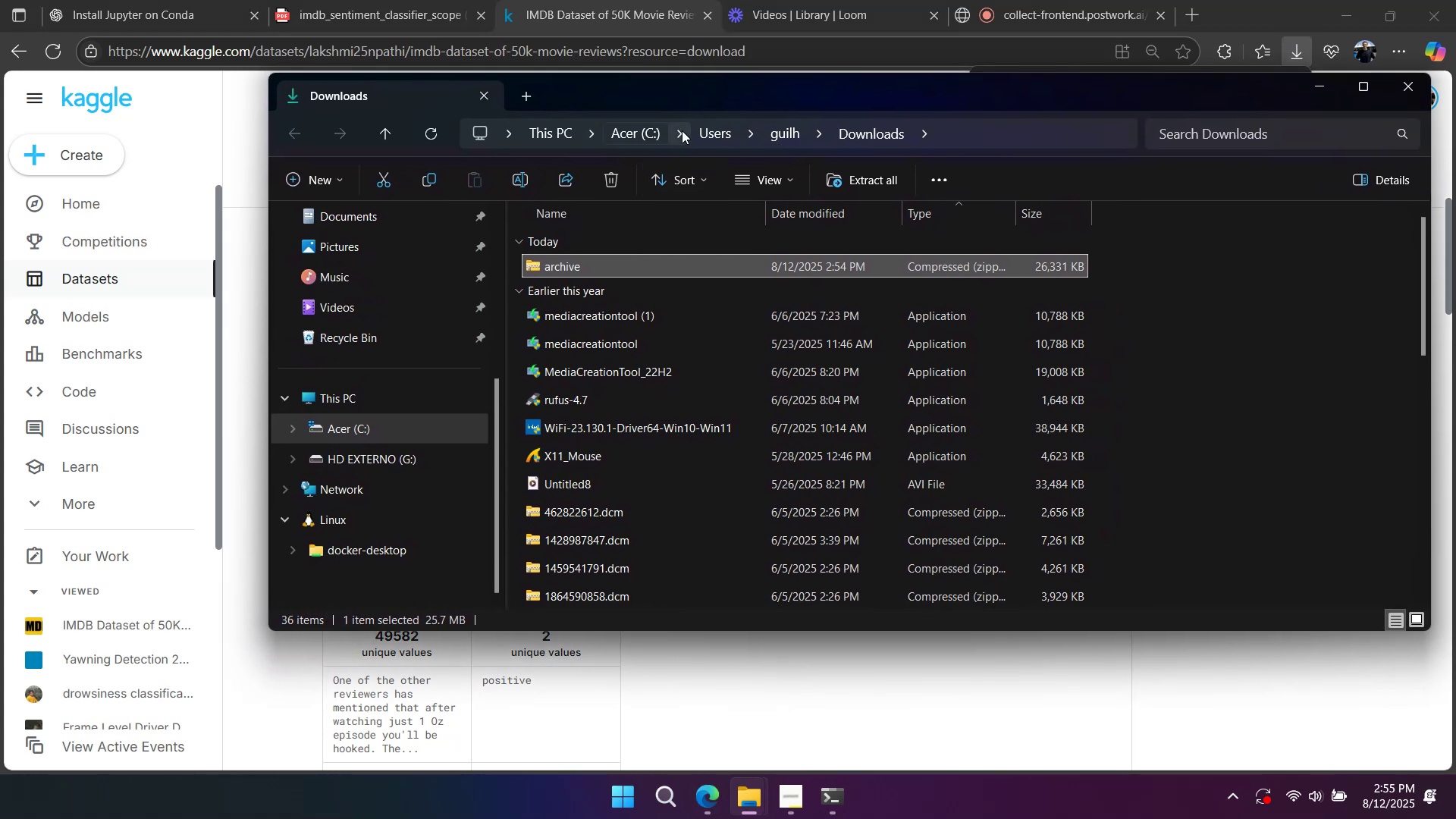 
left_click_drag(start_coordinate=[677, 105], to_coordinate=[535, 96])
 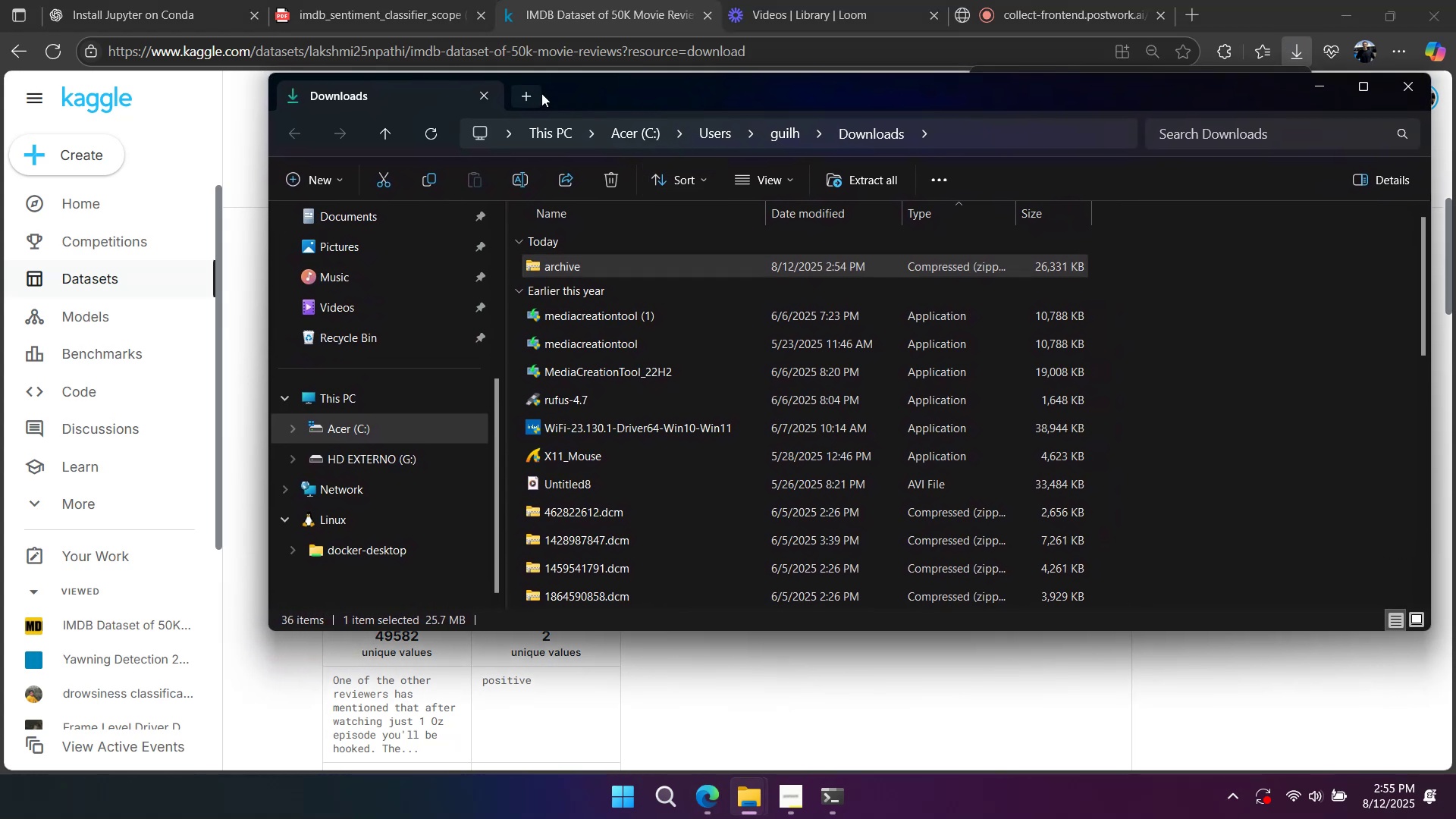 
left_click_drag(start_coordinate=[553, 90], to_coordinate=[474, 55])
 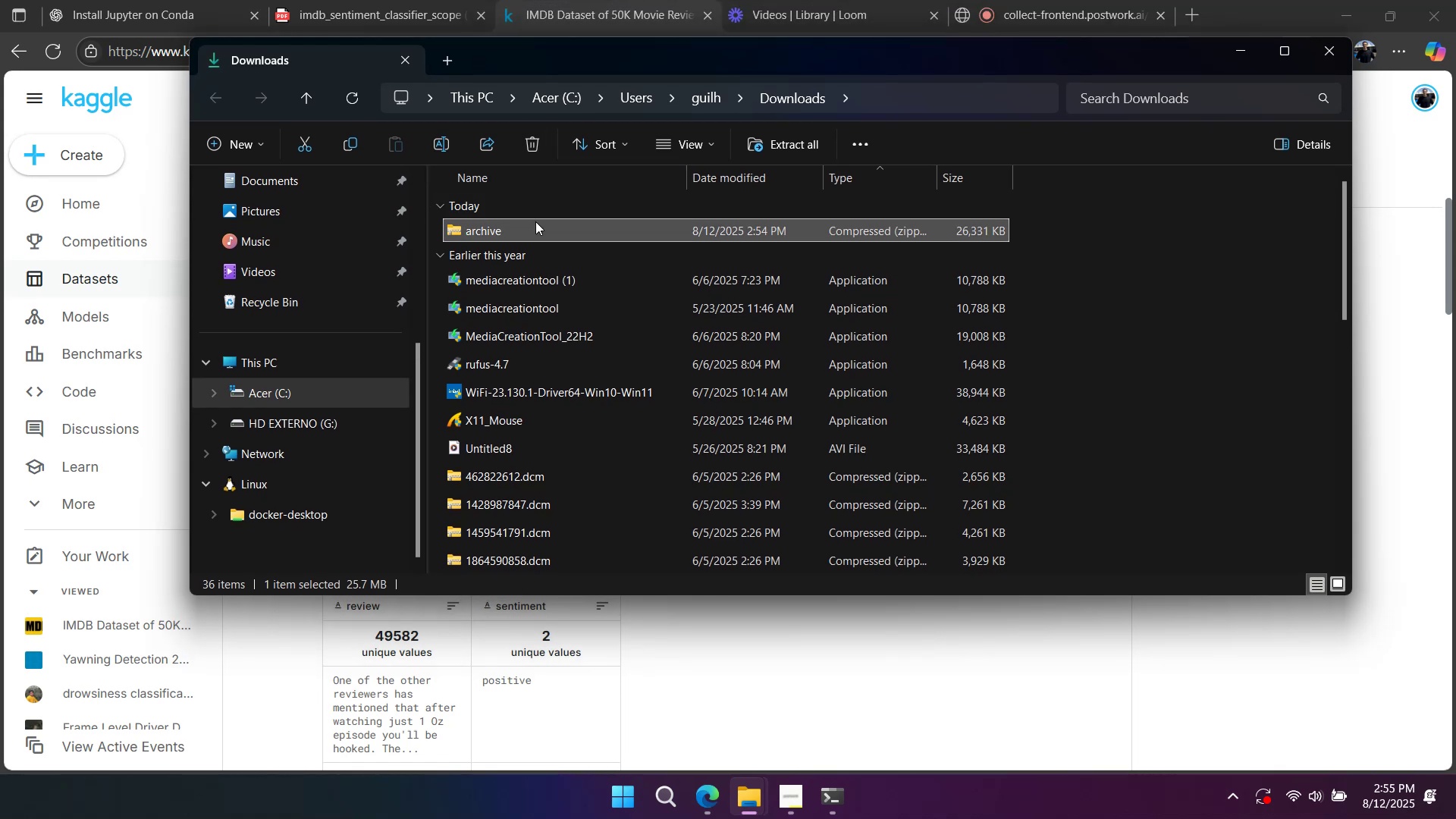 
double_click([535, 221])
 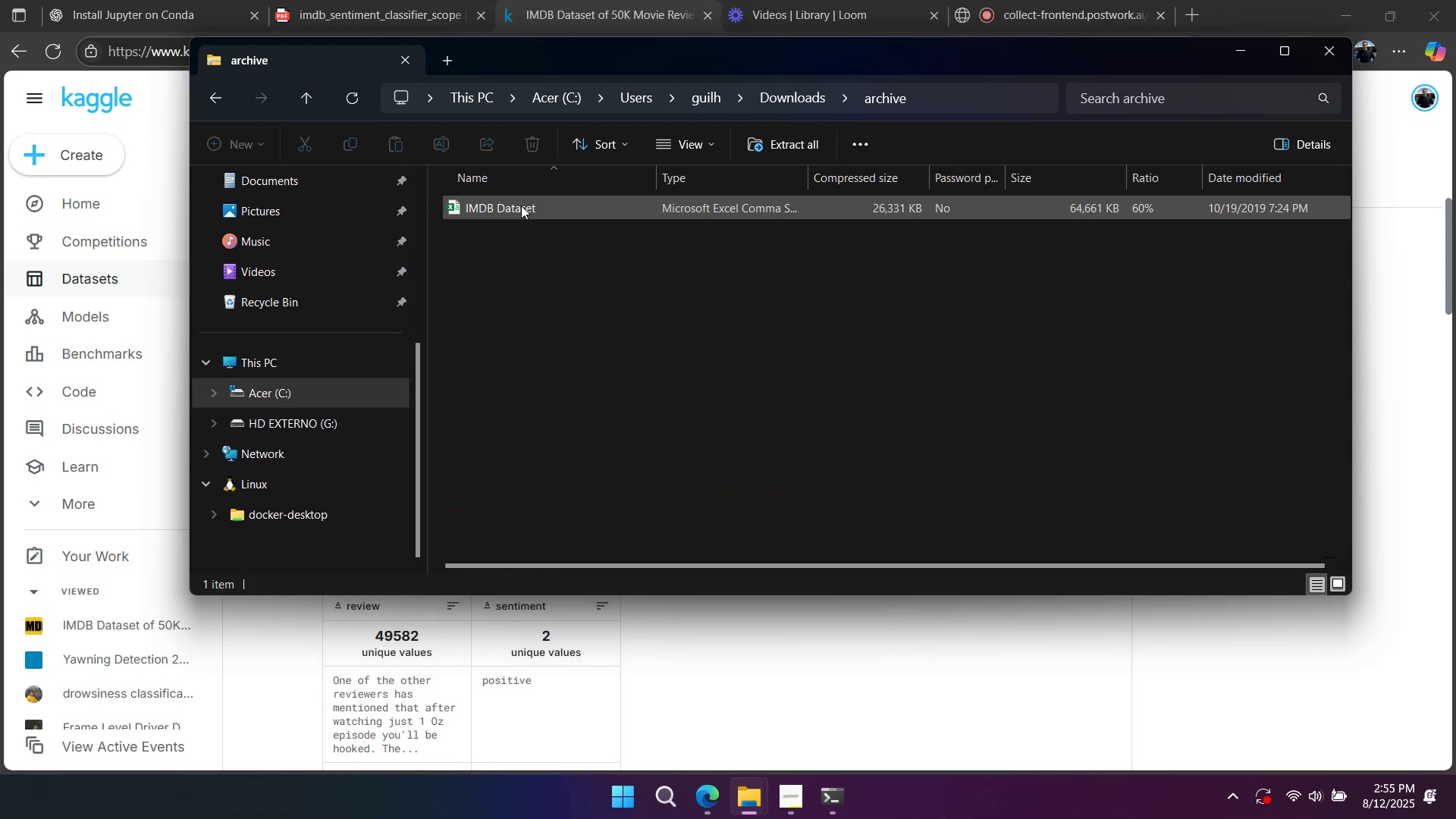 
left_click([520, 206])
 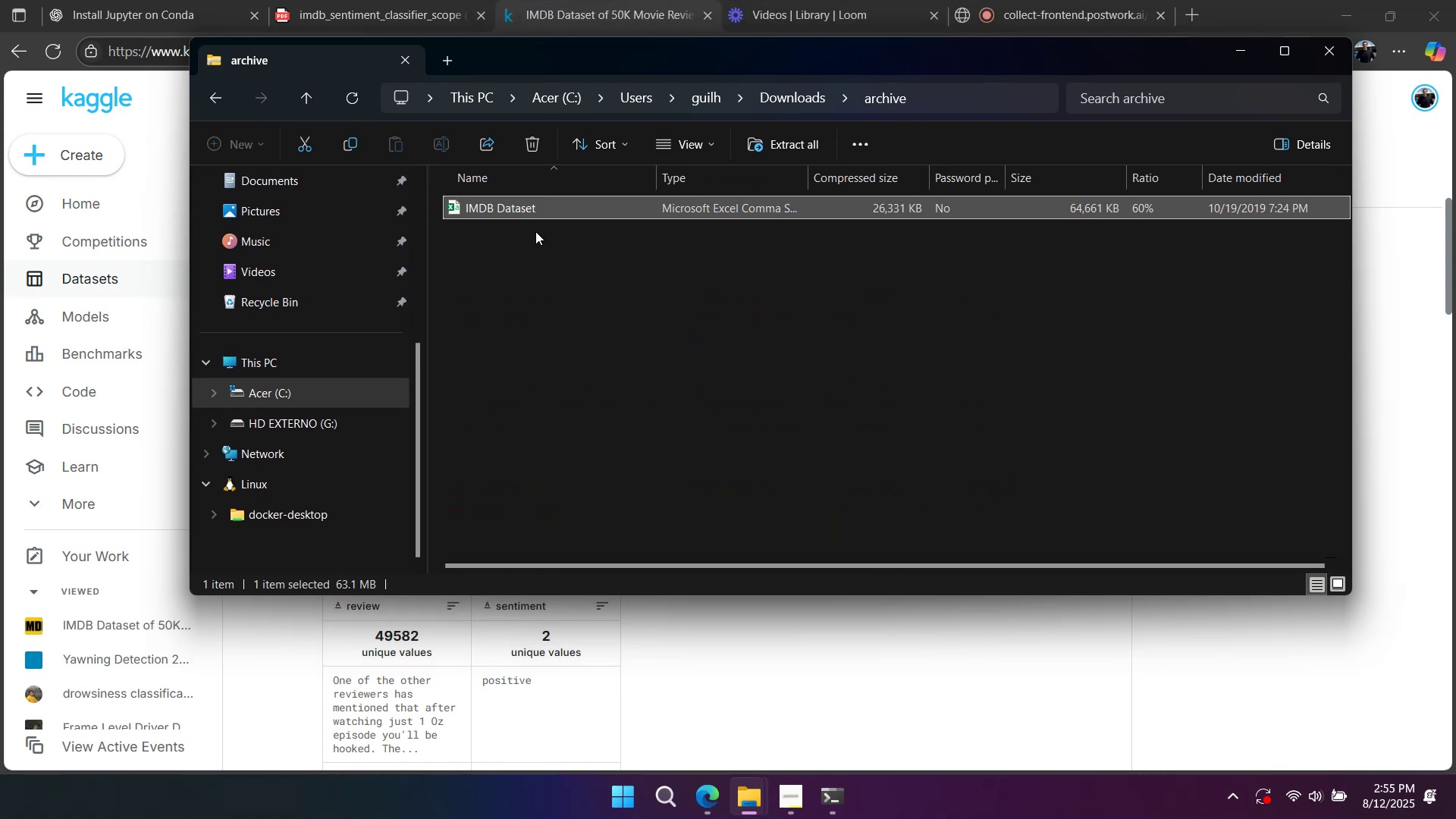 
key(Control+C)
 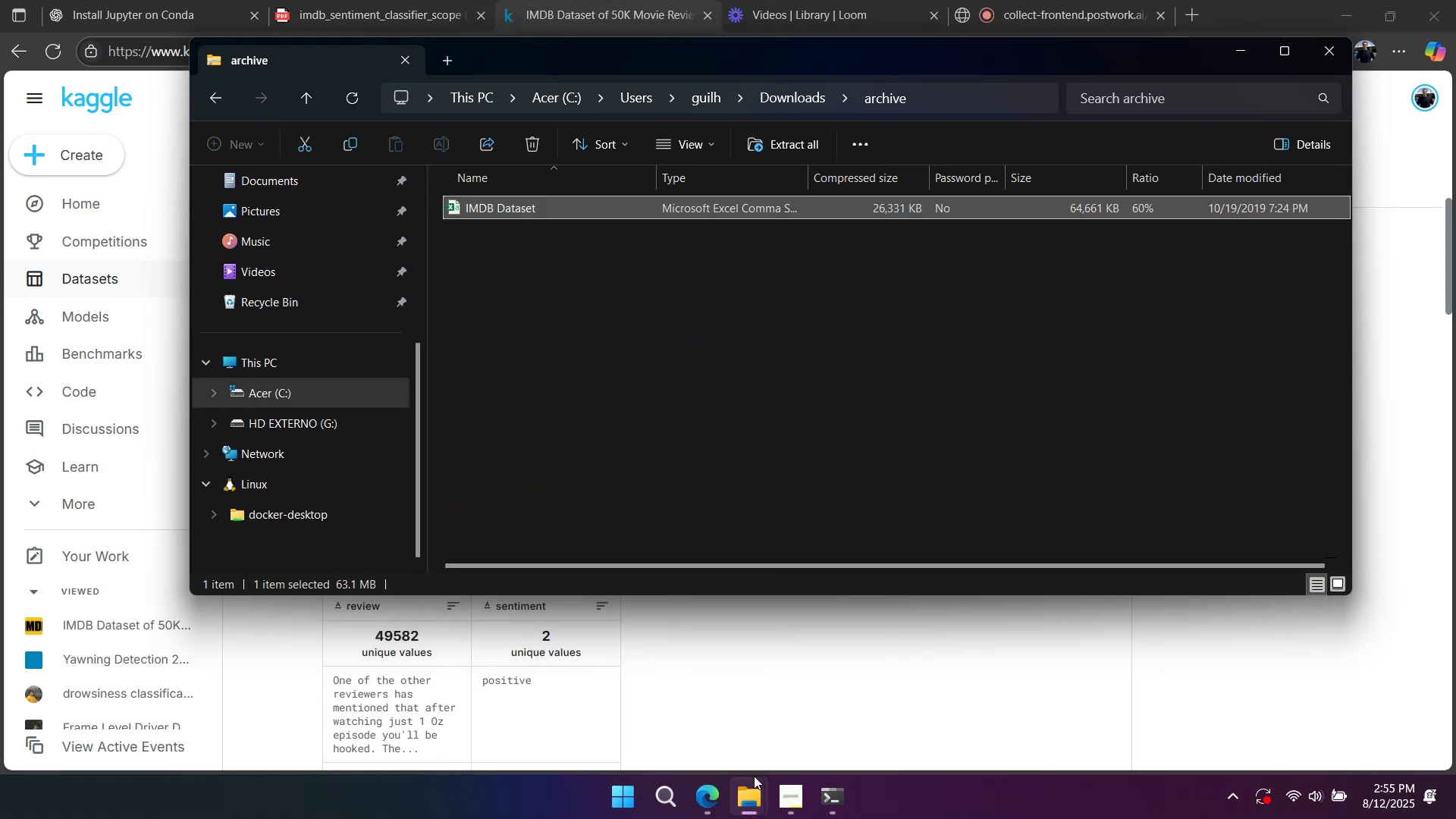 
left_click([754, 776])
 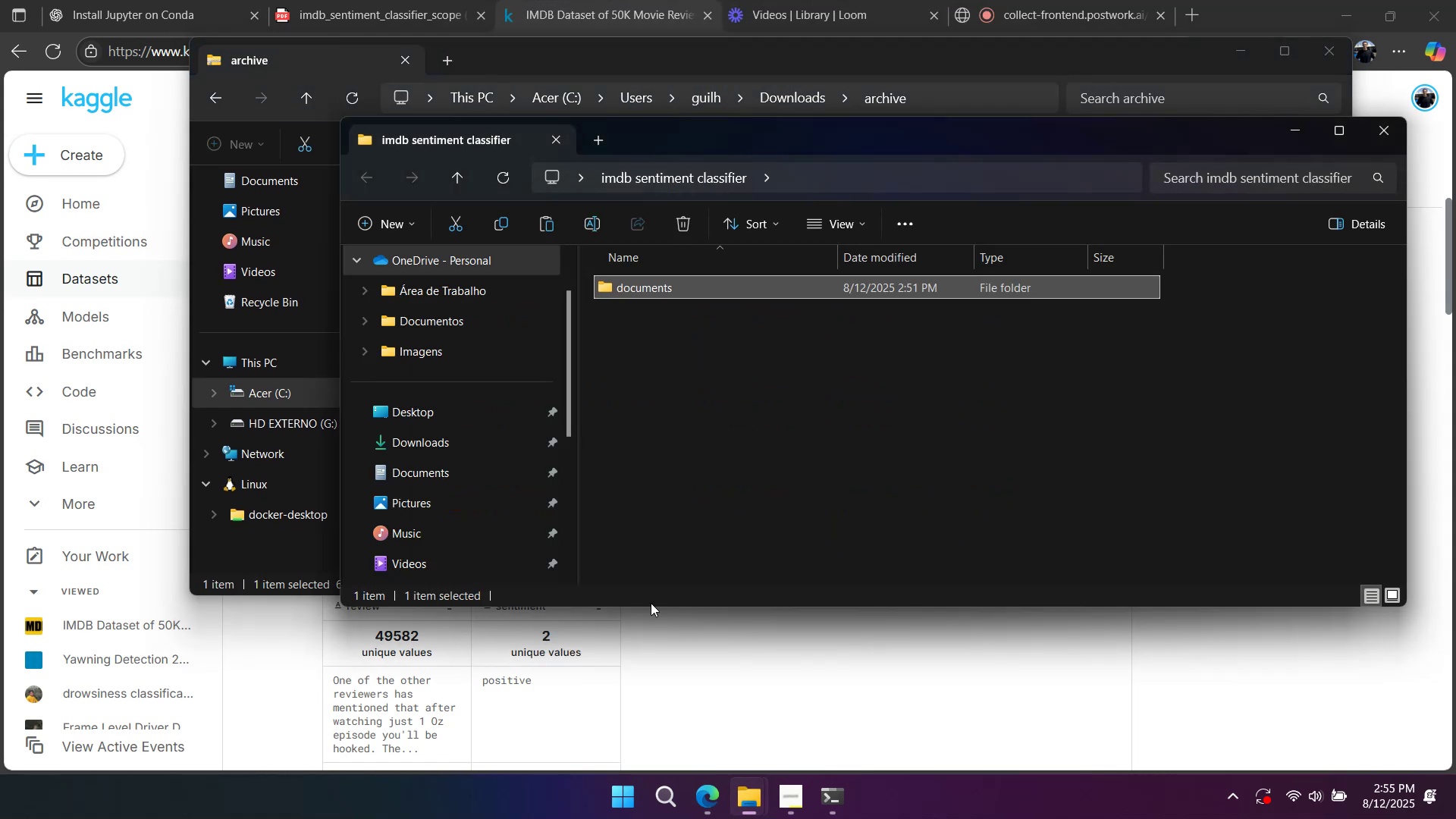 
double_click([654, 444])
 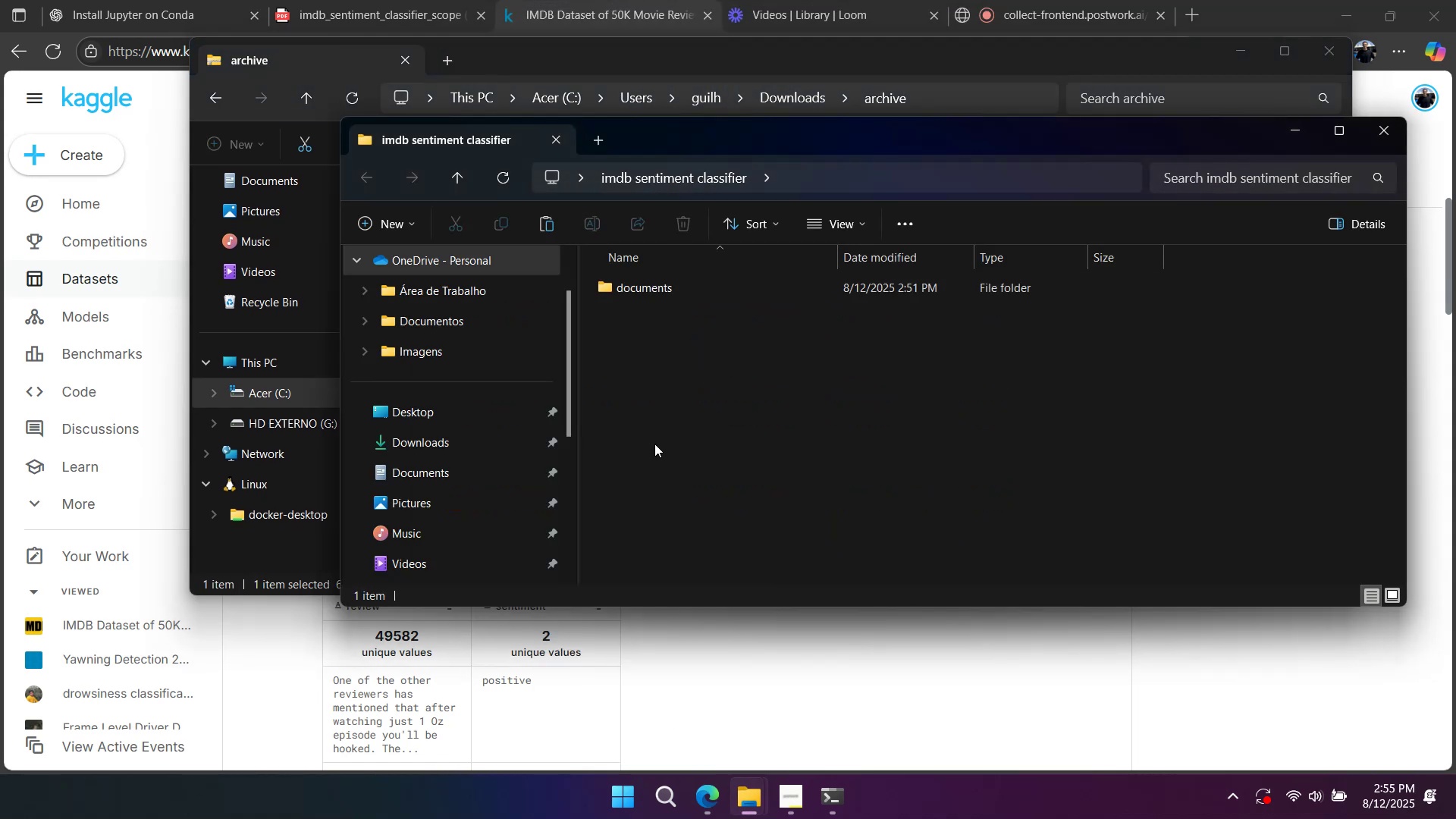 
key(Control+V)
 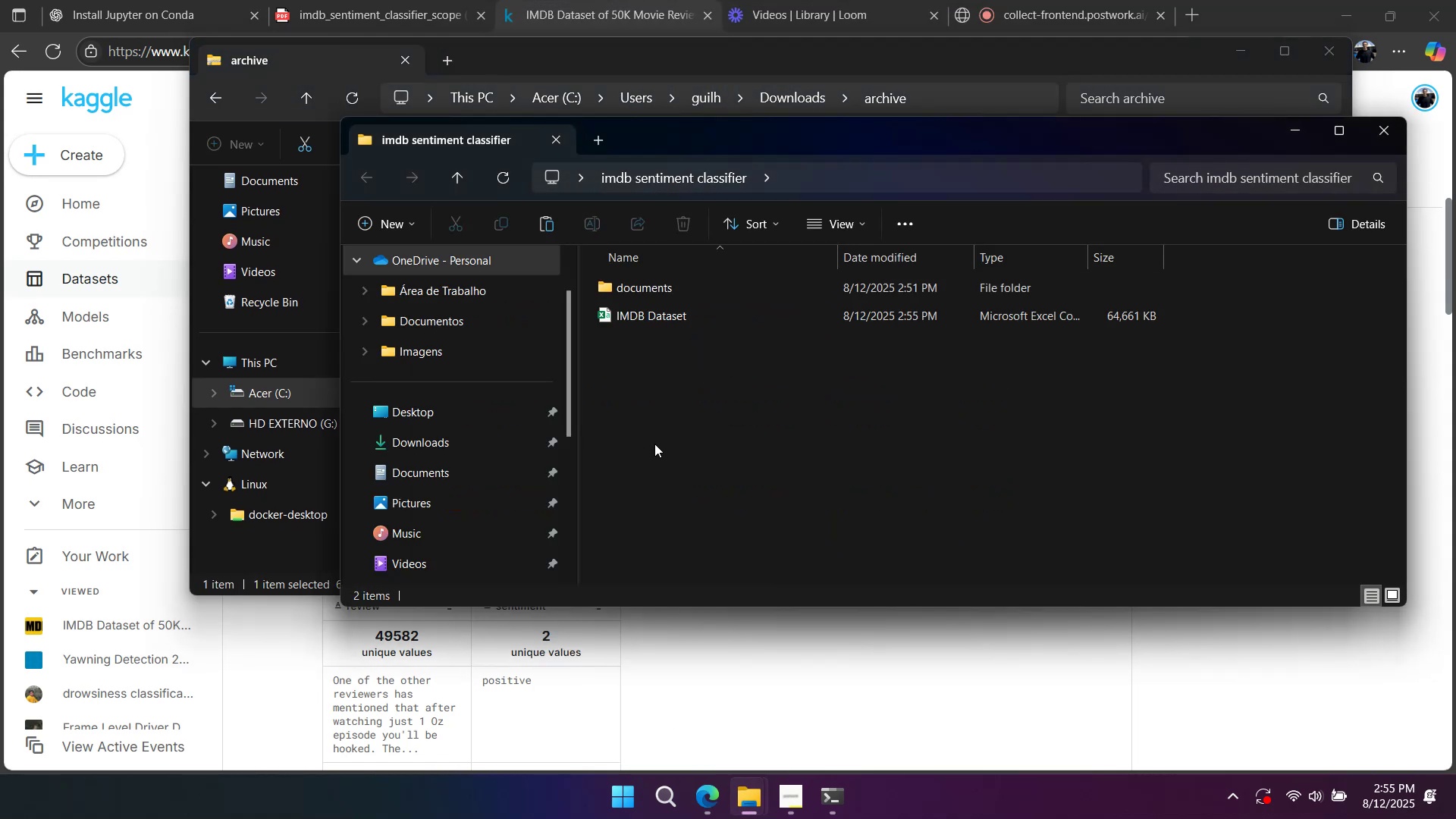 
left_click([677, 425])
 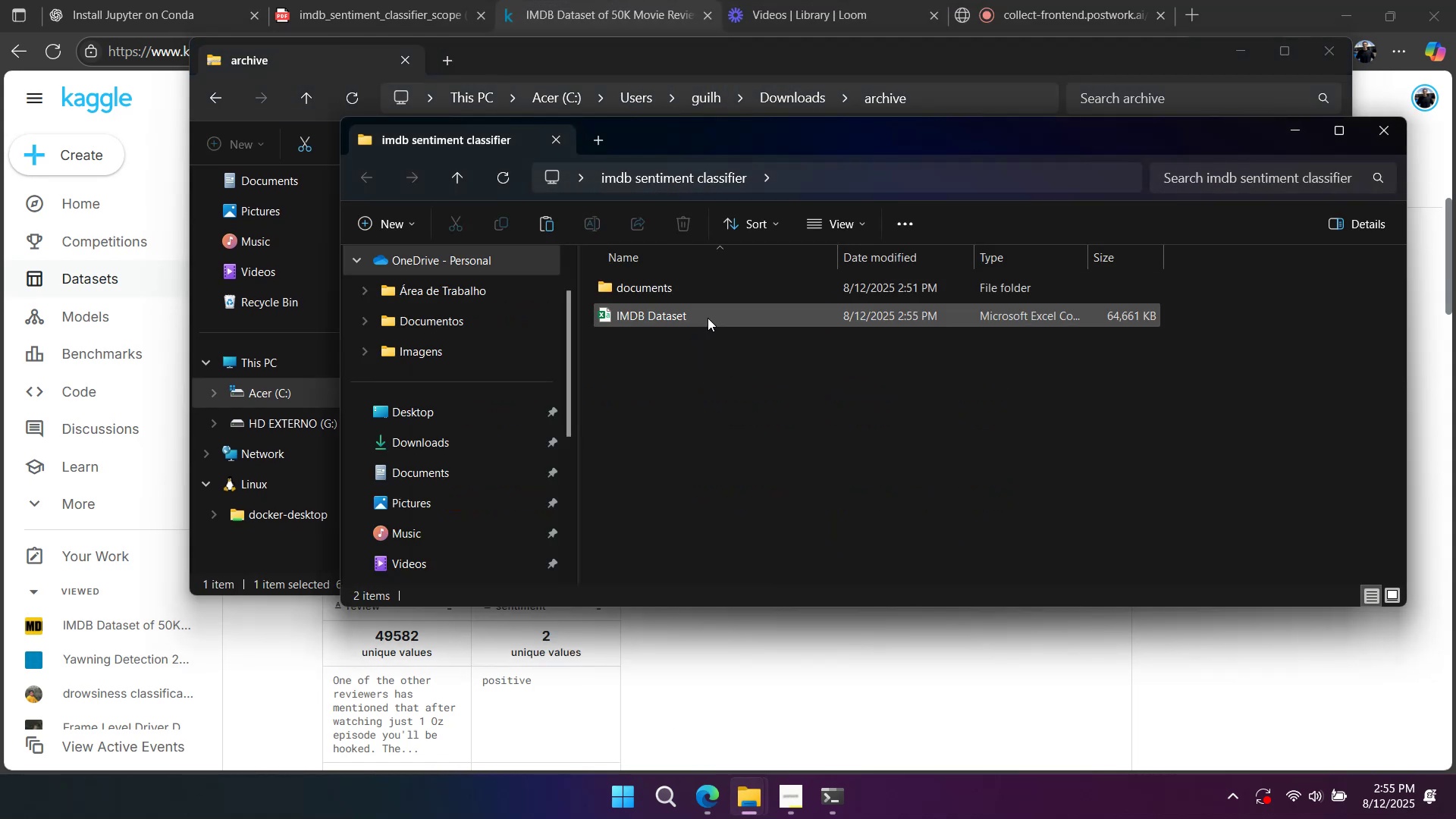 
left_click([707, 353])
 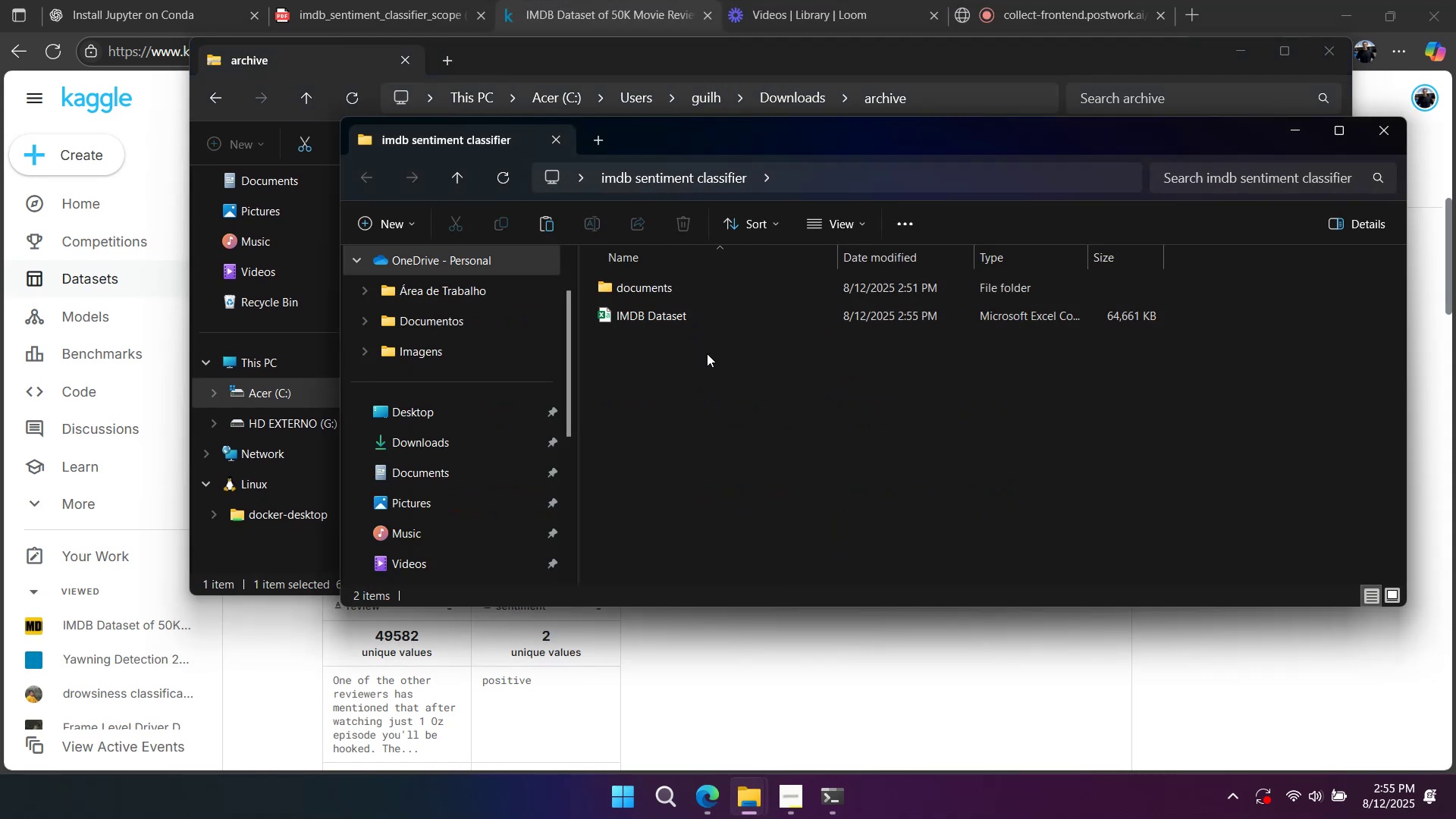 
right_click([707, 353])
 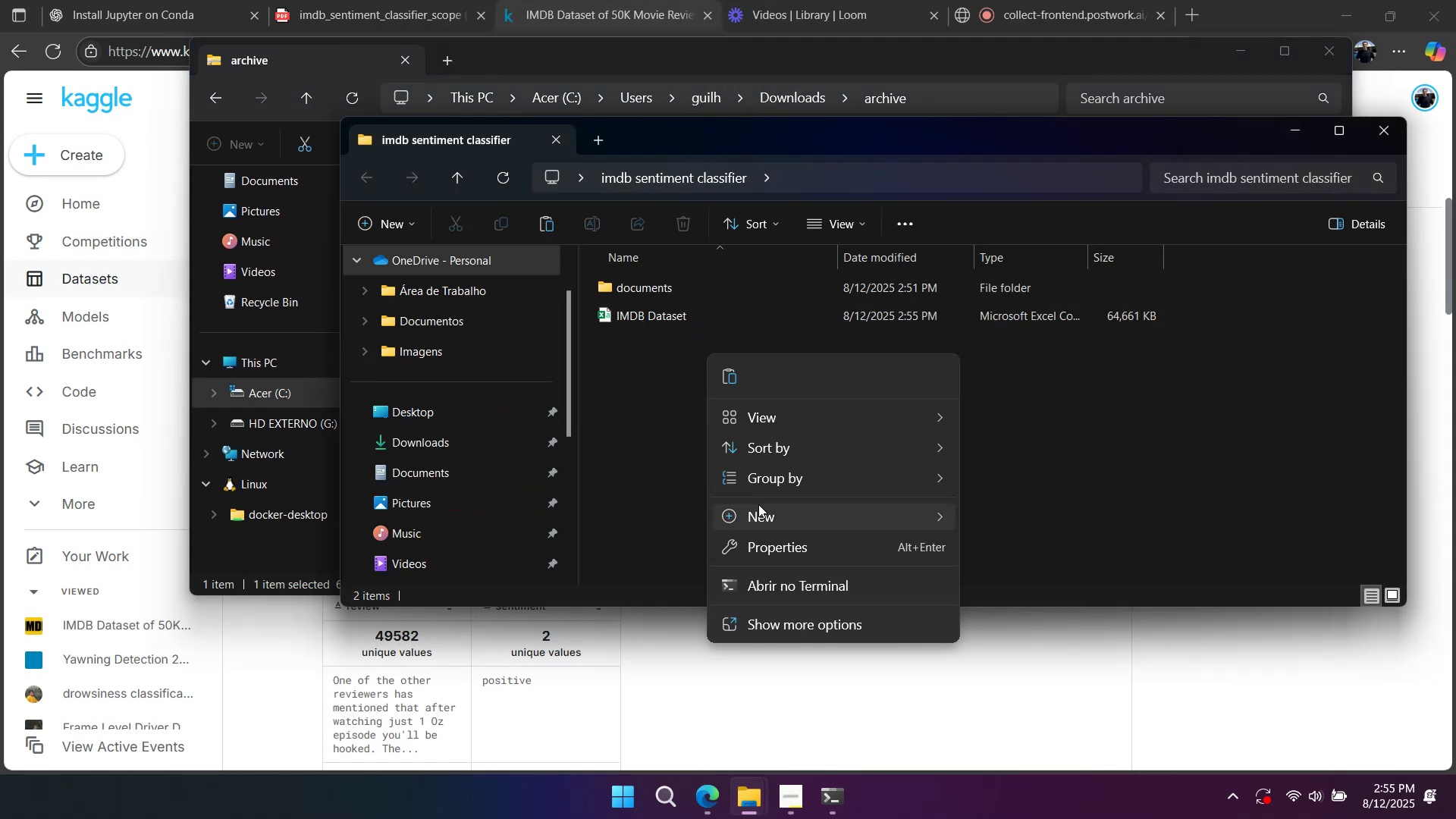 
left_click([762, 511])
 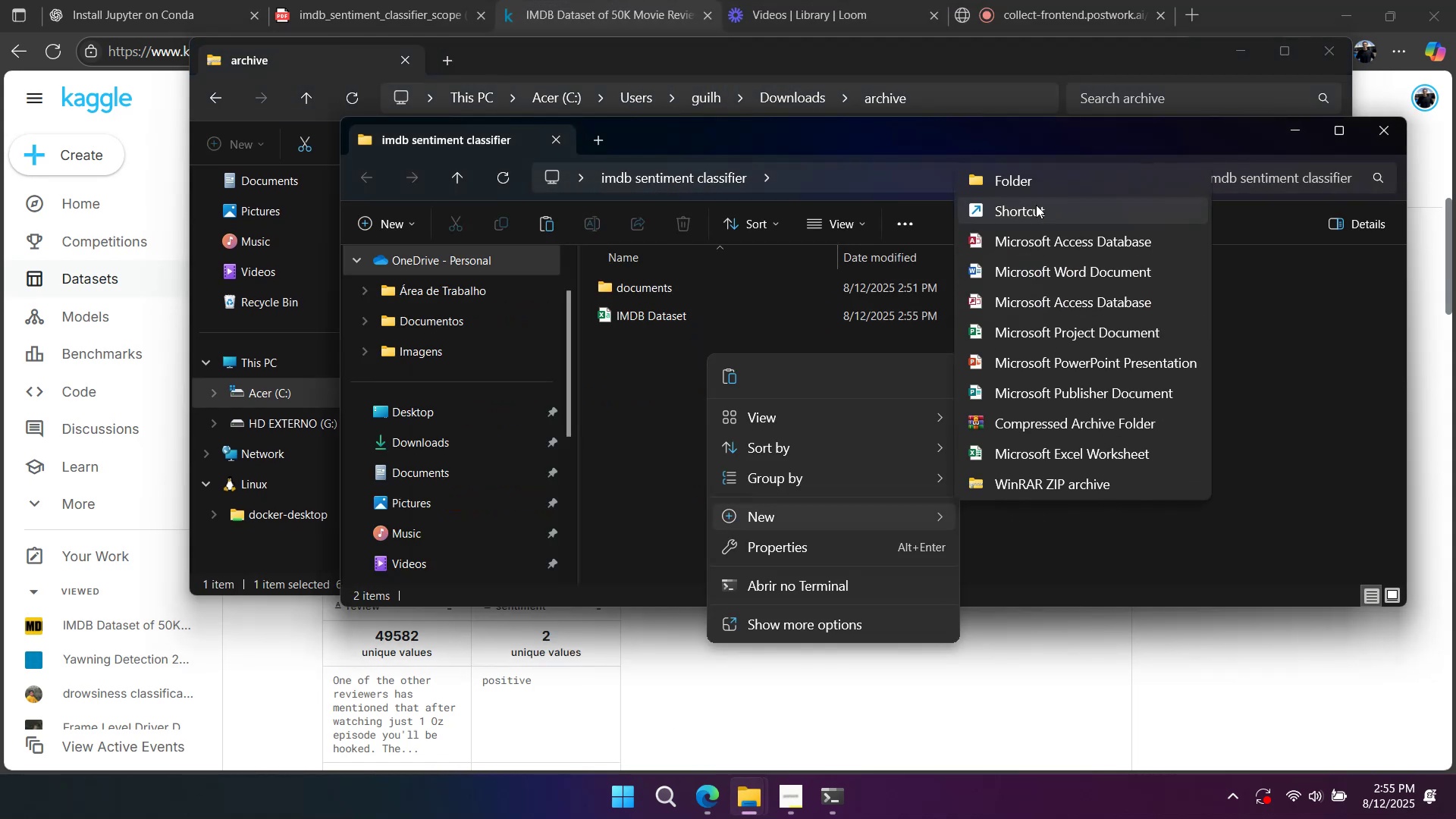 
left_click([1038, 184])
 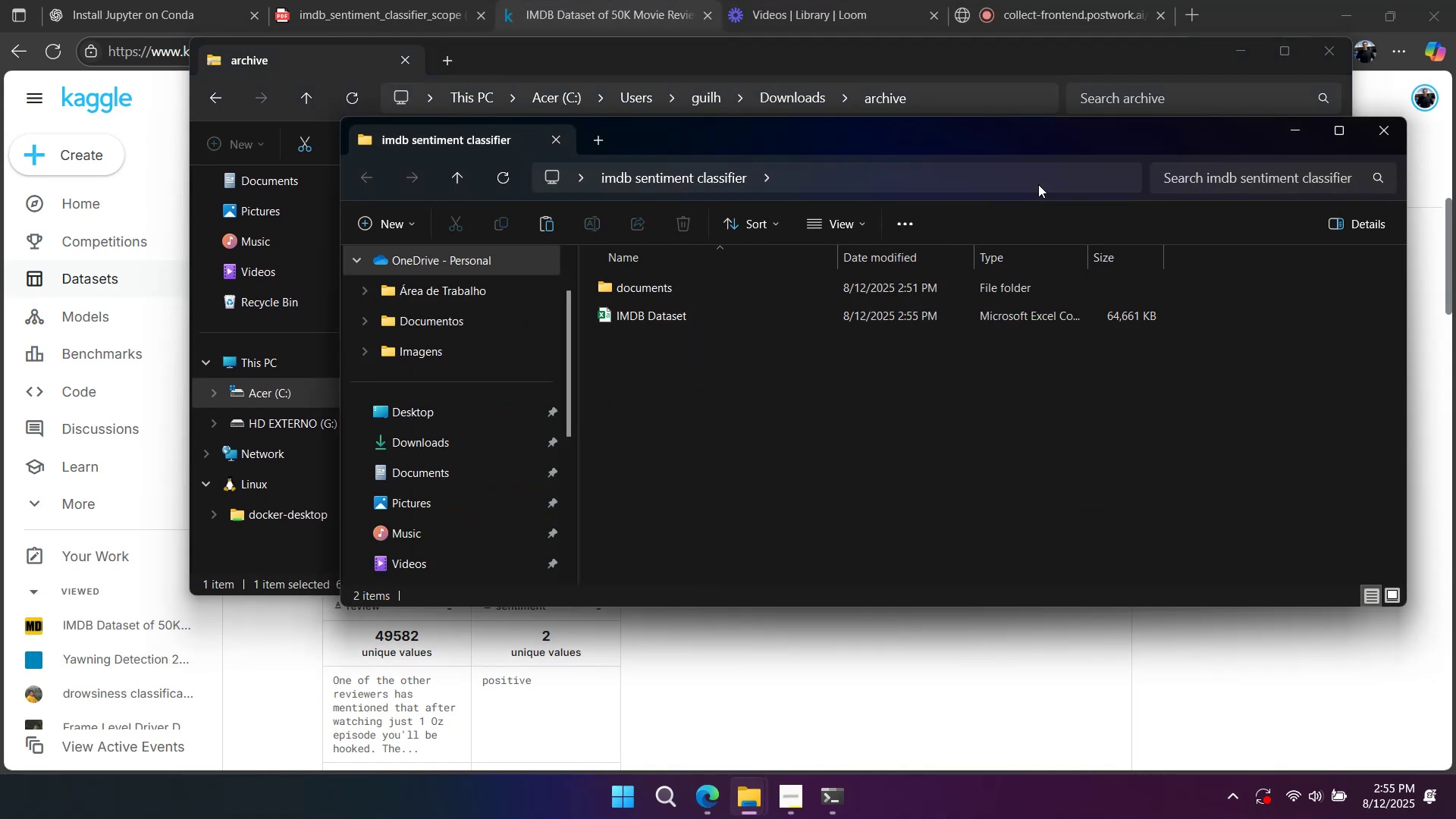 
type(dataset)
 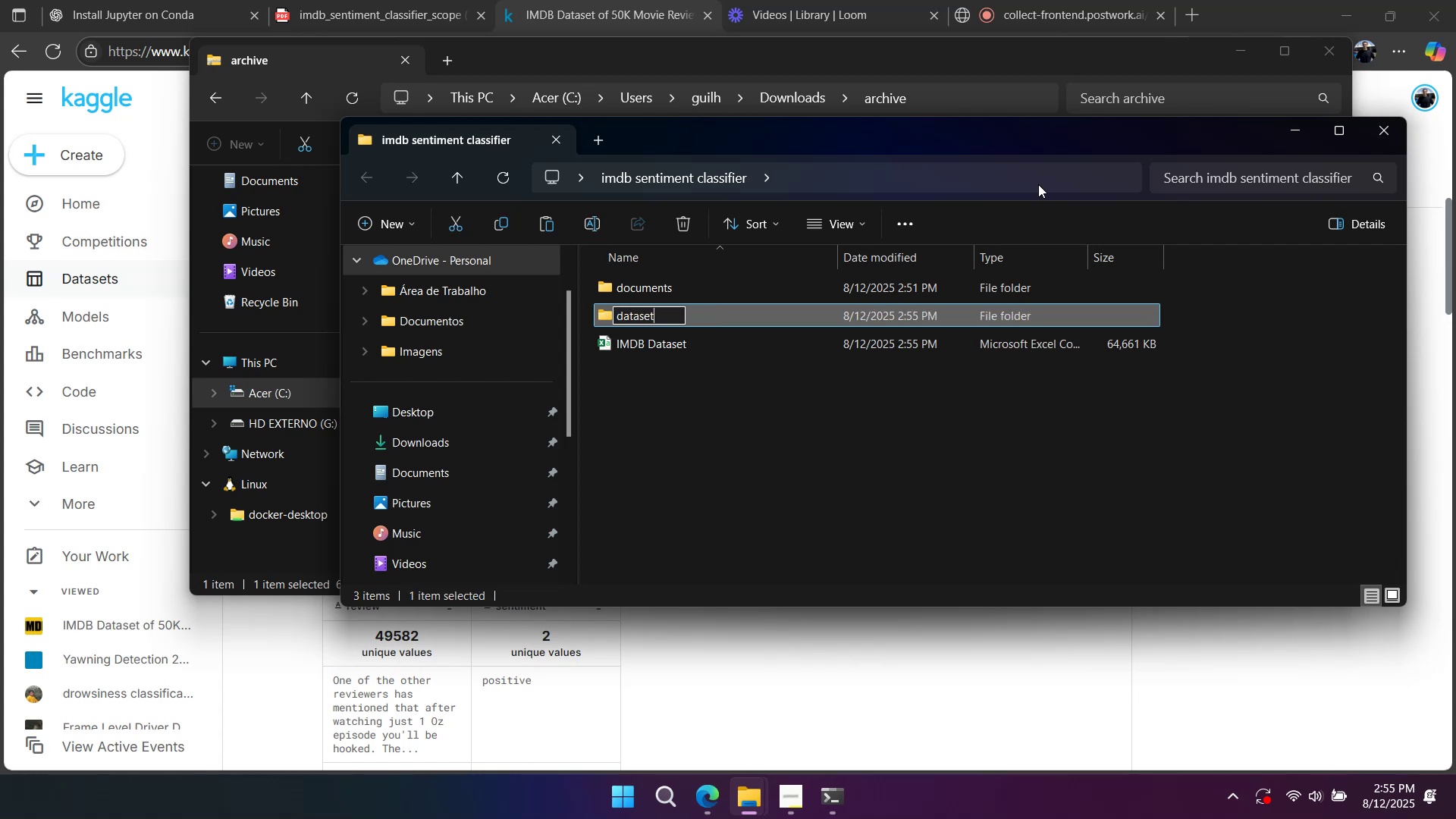 
key(Enter)
 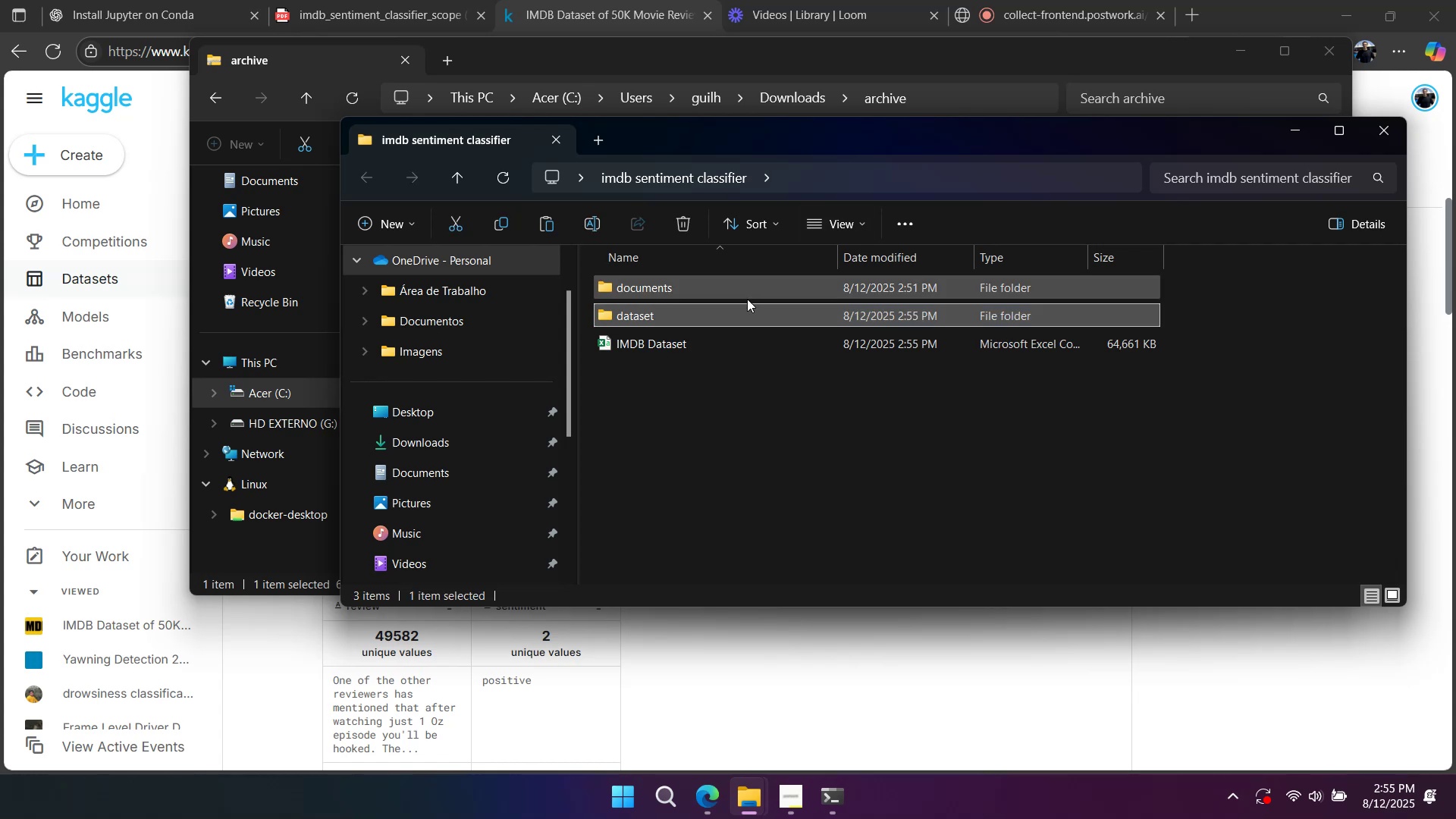 
left_click_drag(start_coordinate=[686, 336], to_coordinate=[714, 315])
 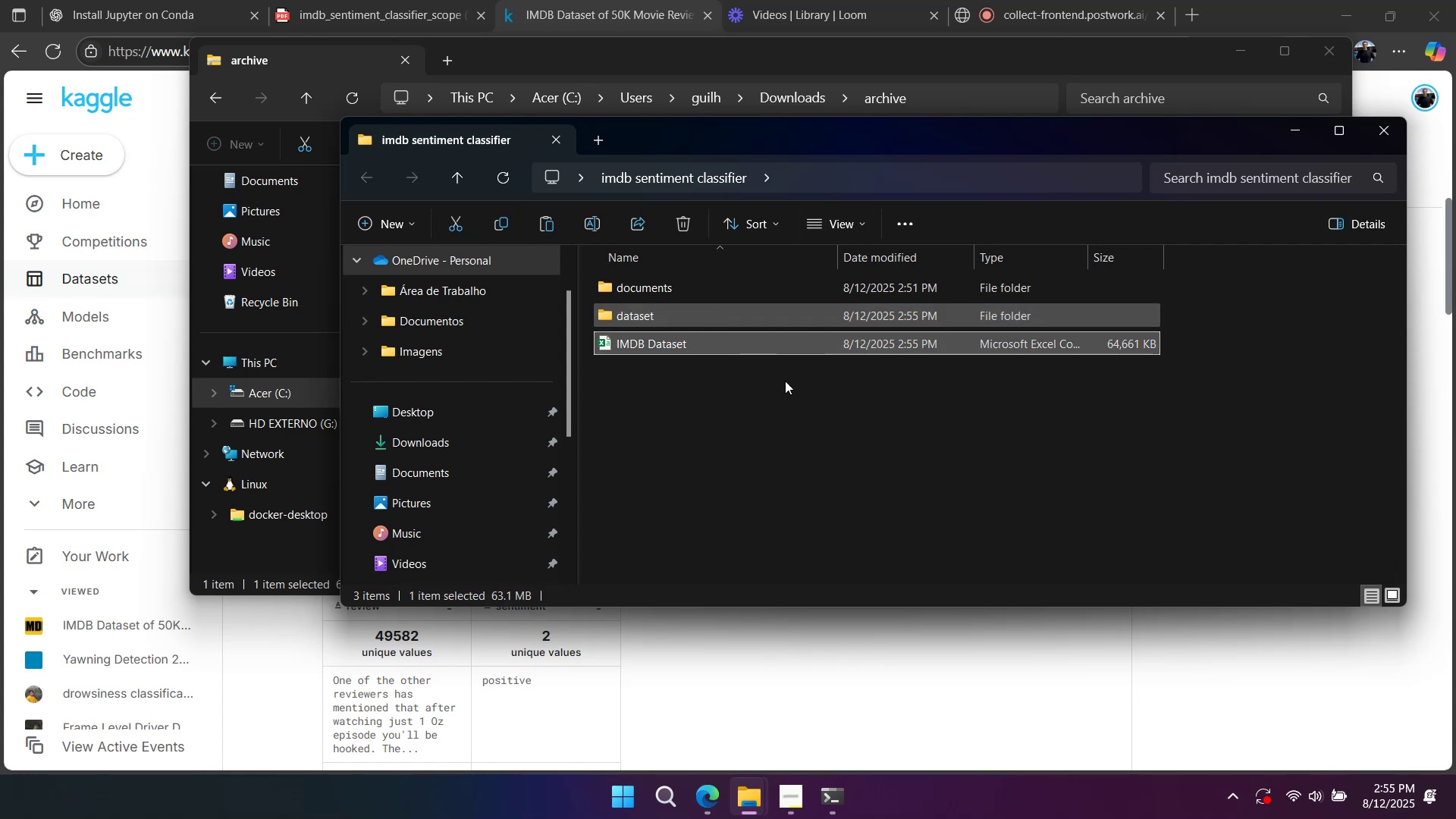 
left_click([786, 383])
 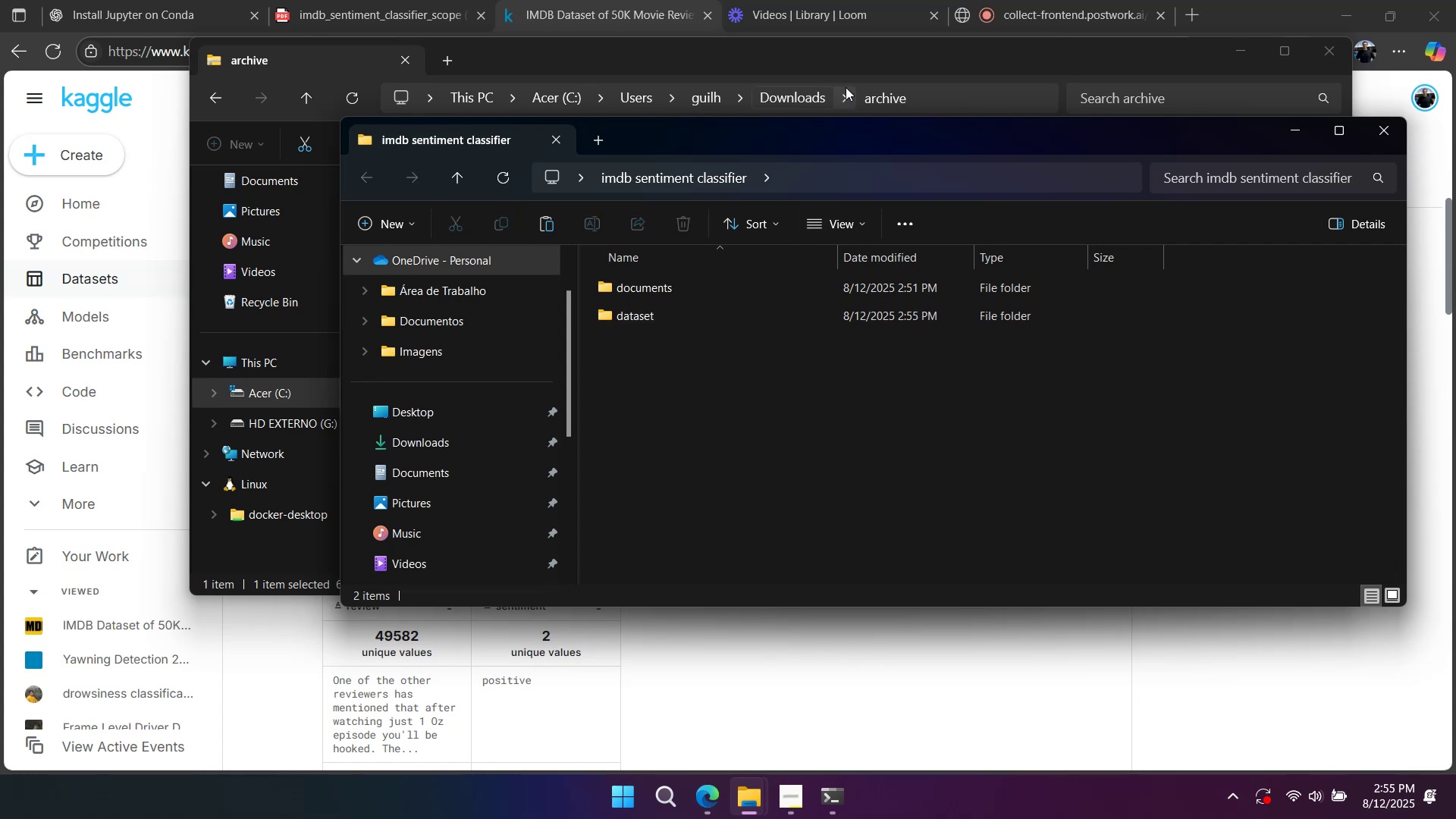 
left_click([863, 69])
 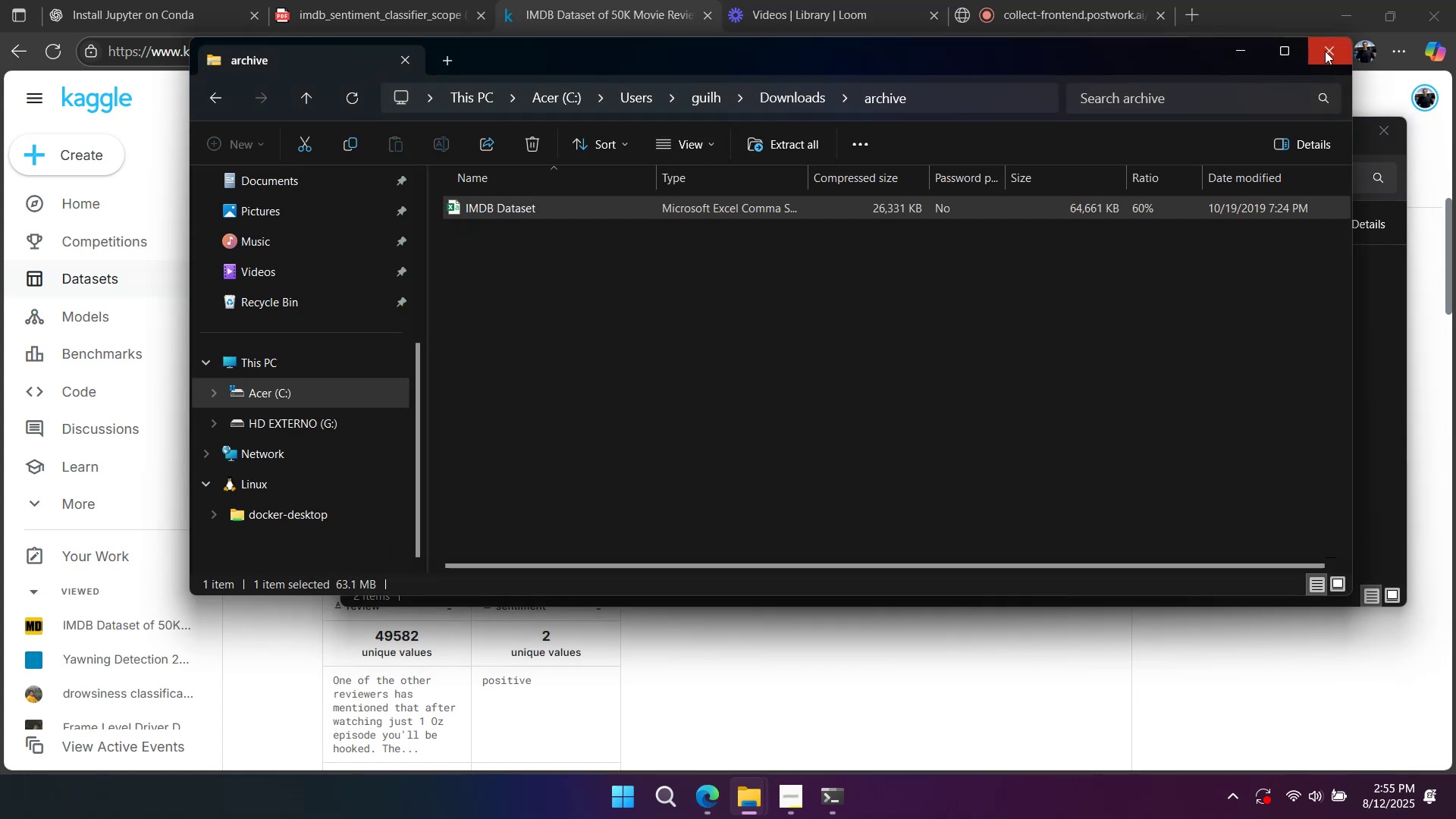 
left_click([1325, 51])
 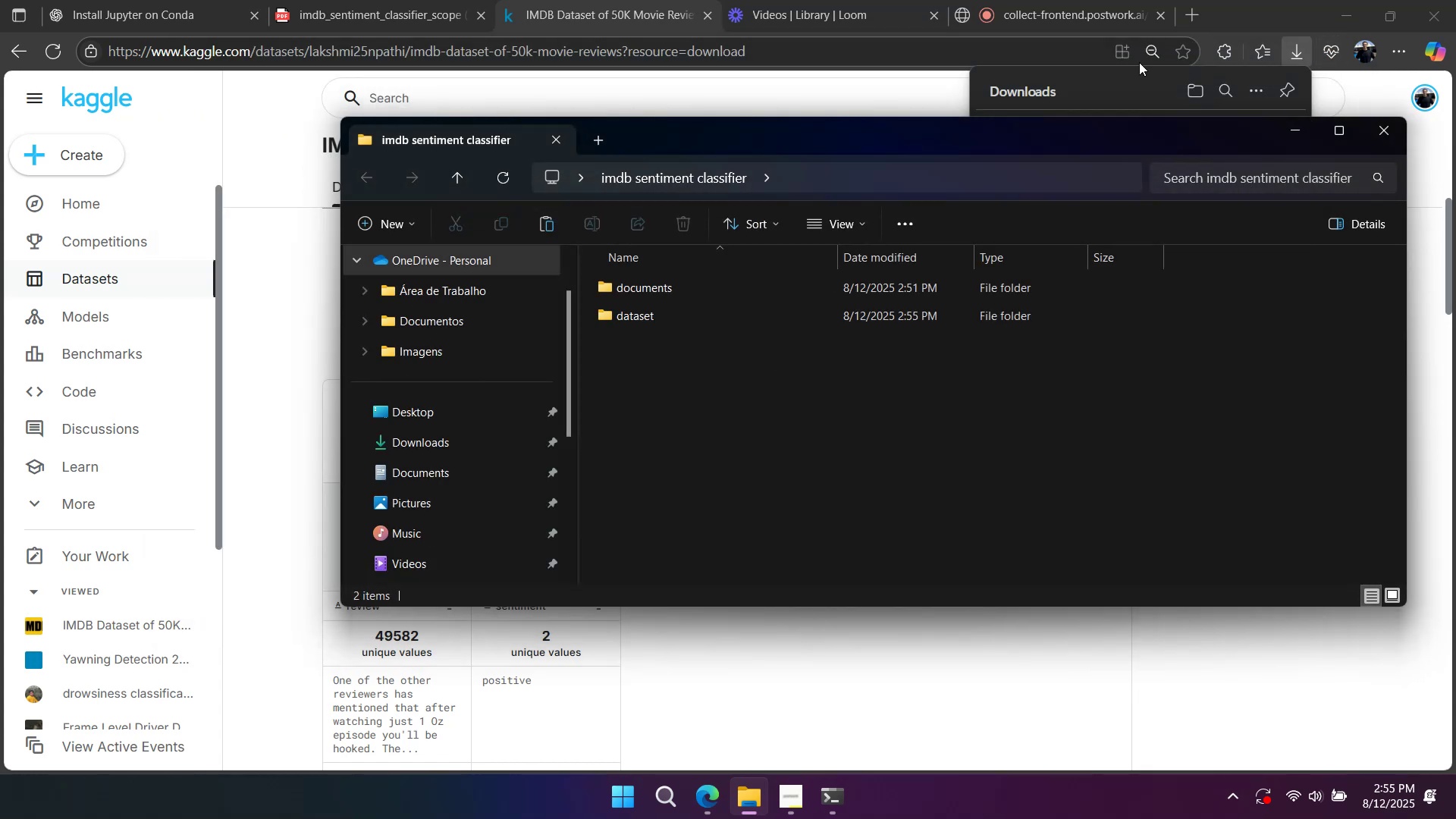 
left_click([1093, 77])
 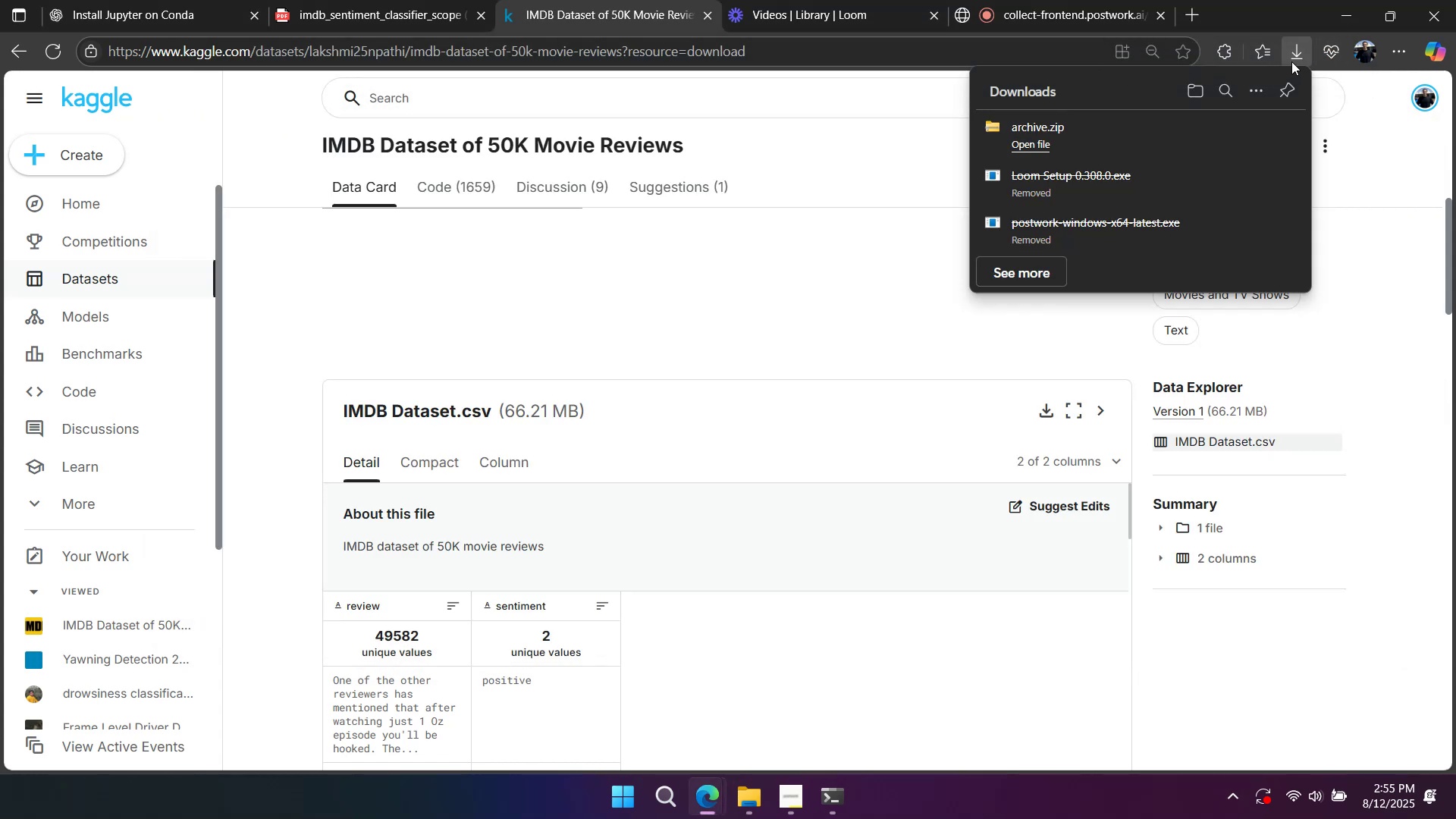 
left_click([1295, 57])
 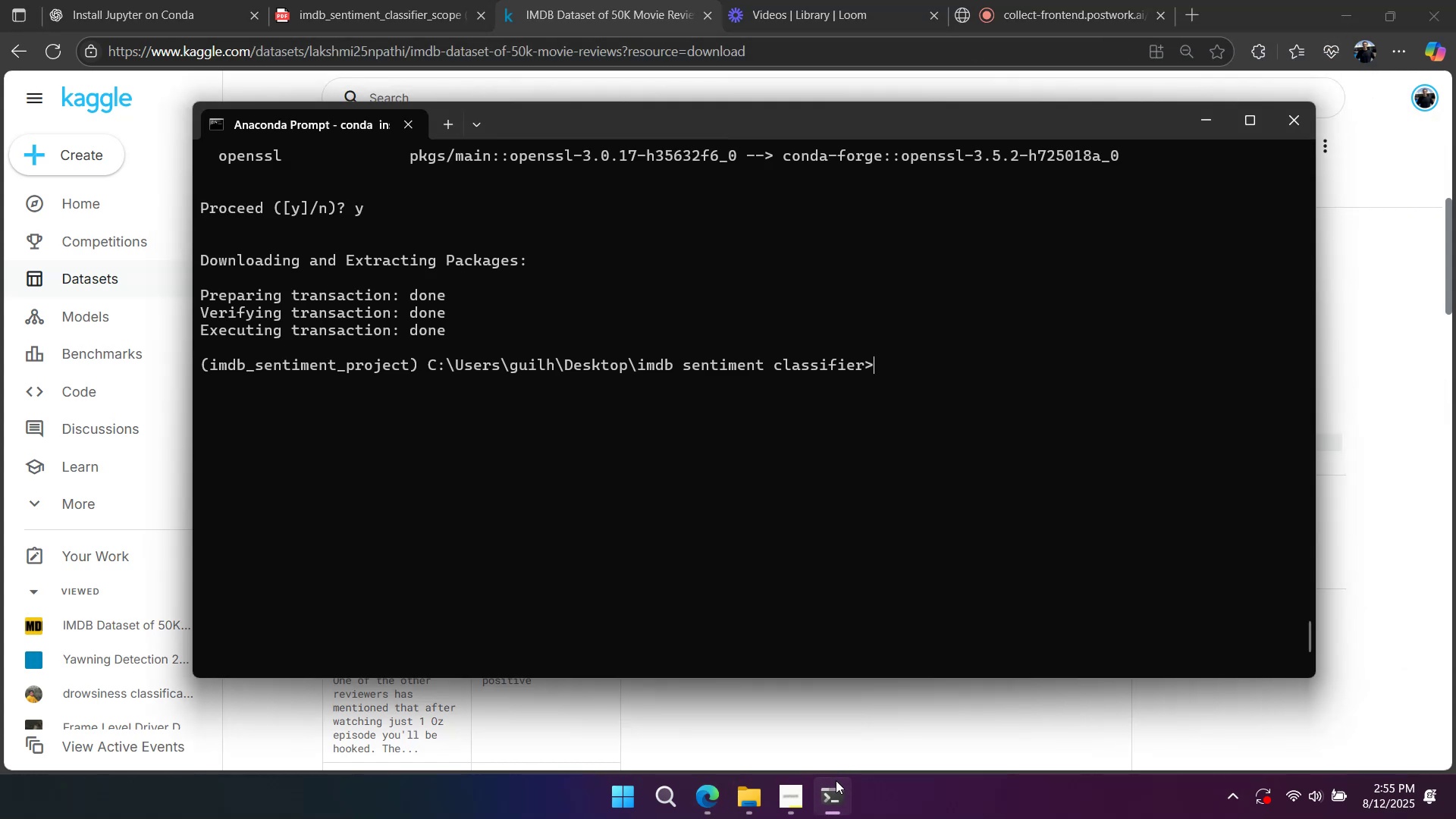 
left_click([904, 461])
 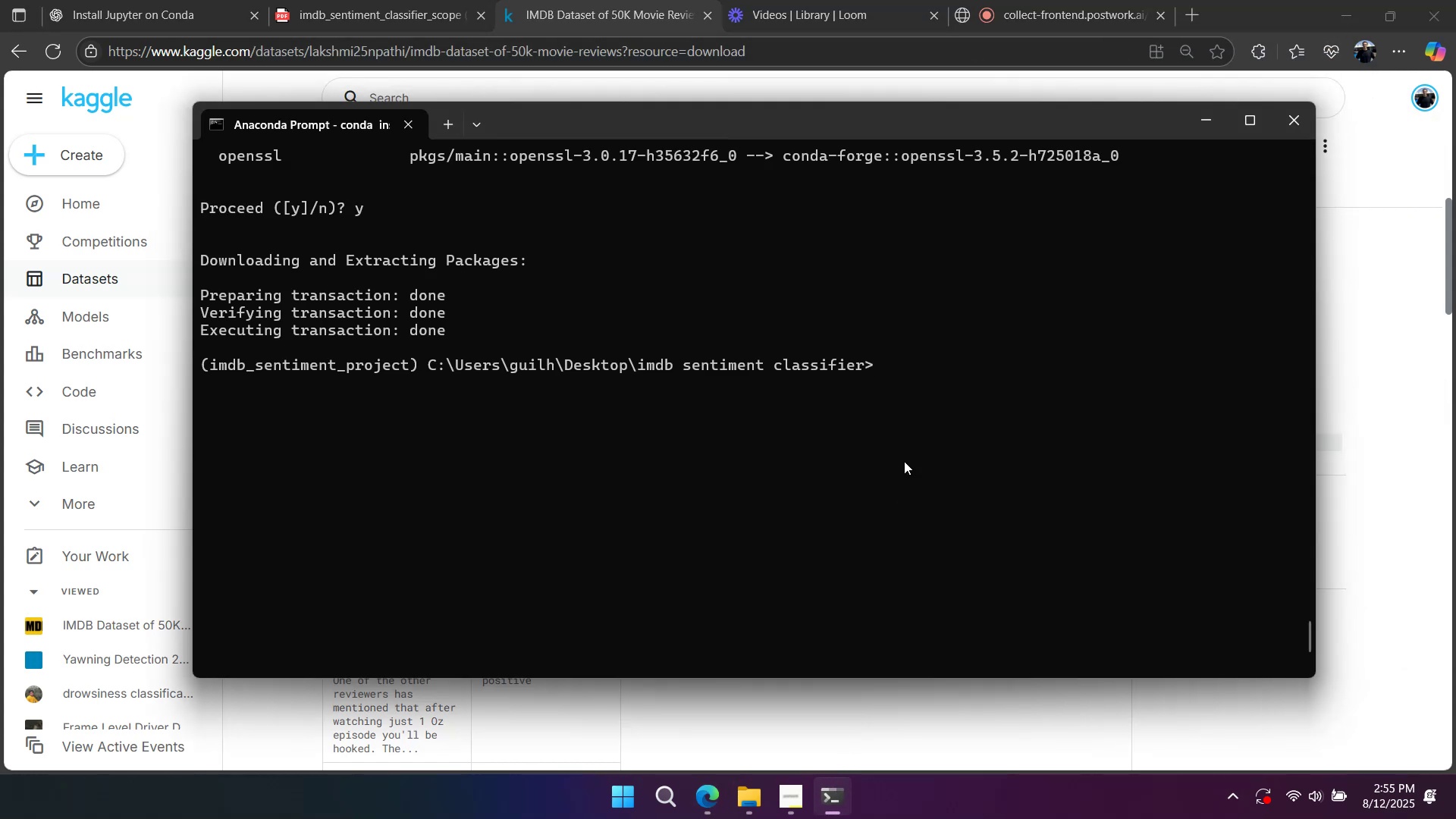 
type(jupyter=)
key(Backspace)
type(-notebook)
 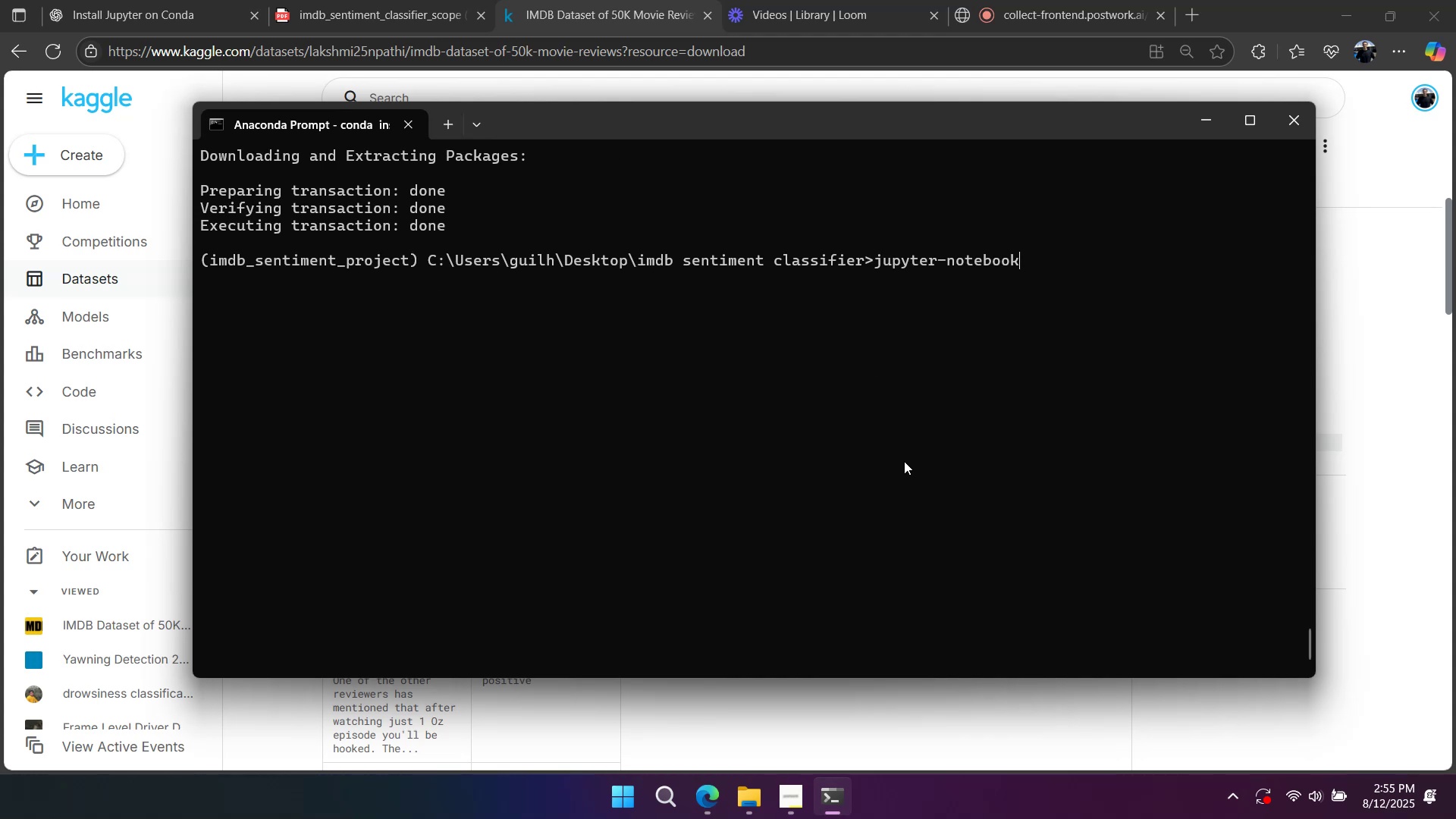 
key(Enter)
 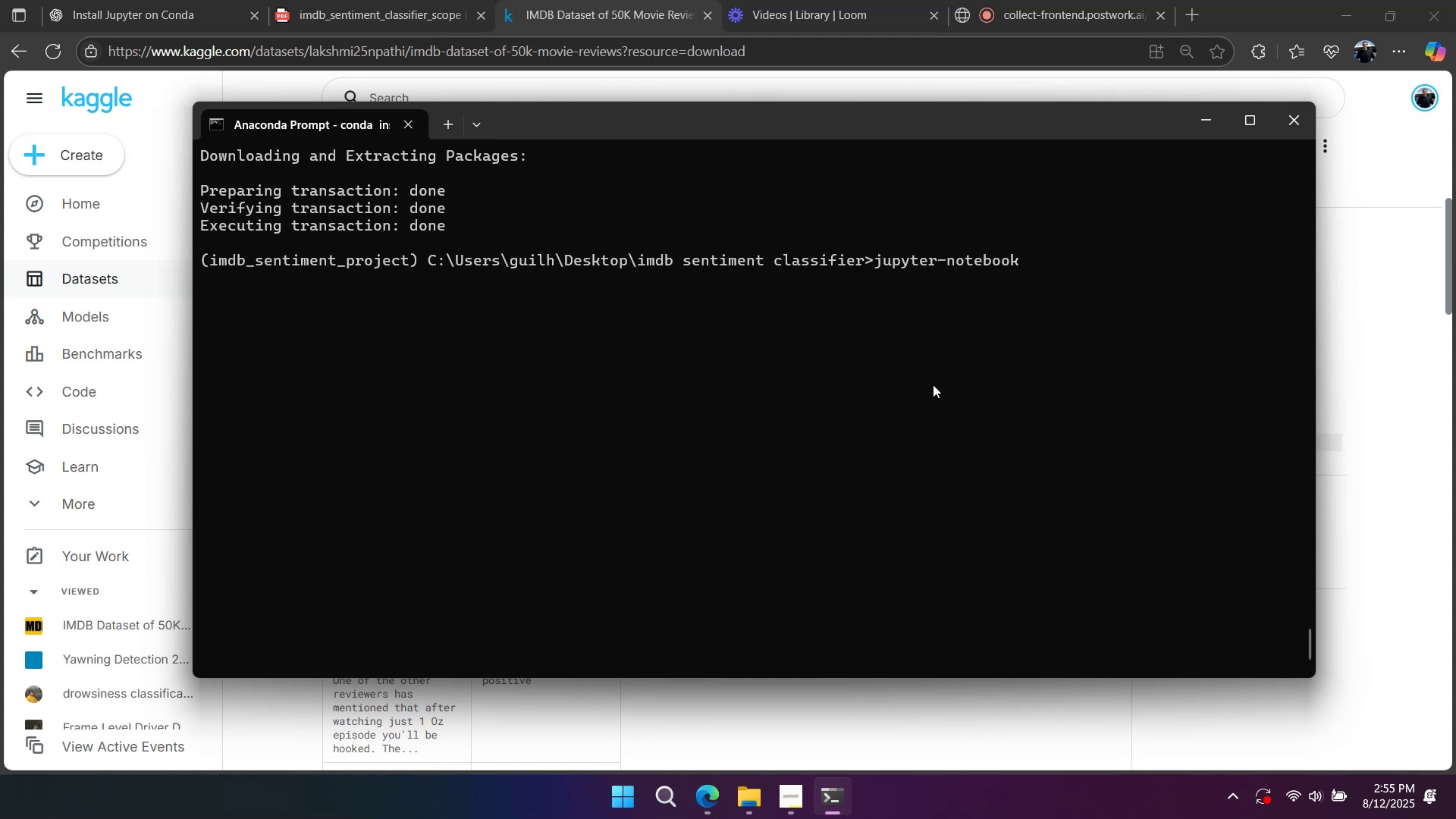 
wait(8.04)
 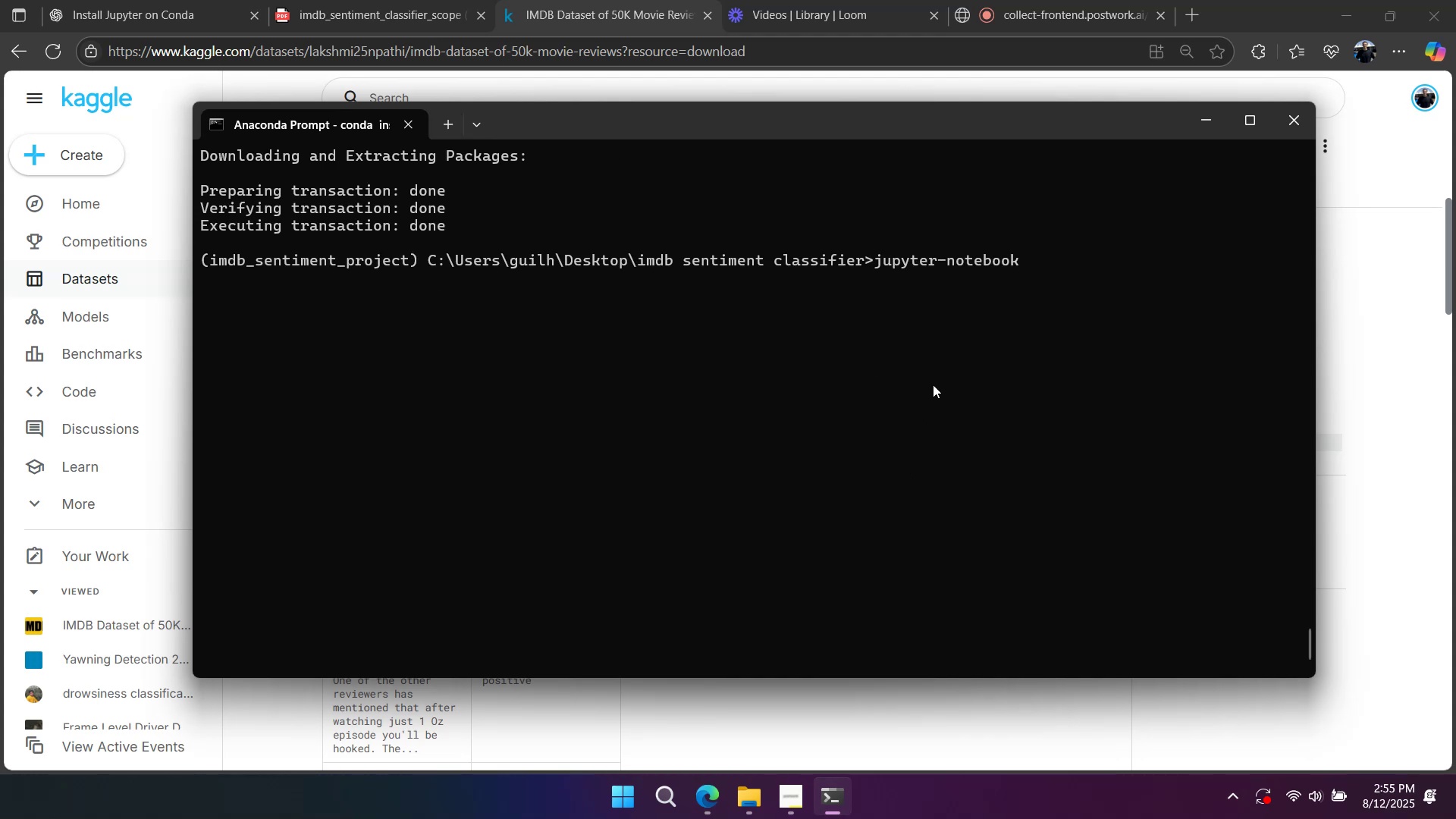 
left_click_drag(start_coordinate=[956, 21], to_coordinate=[384, 20])
 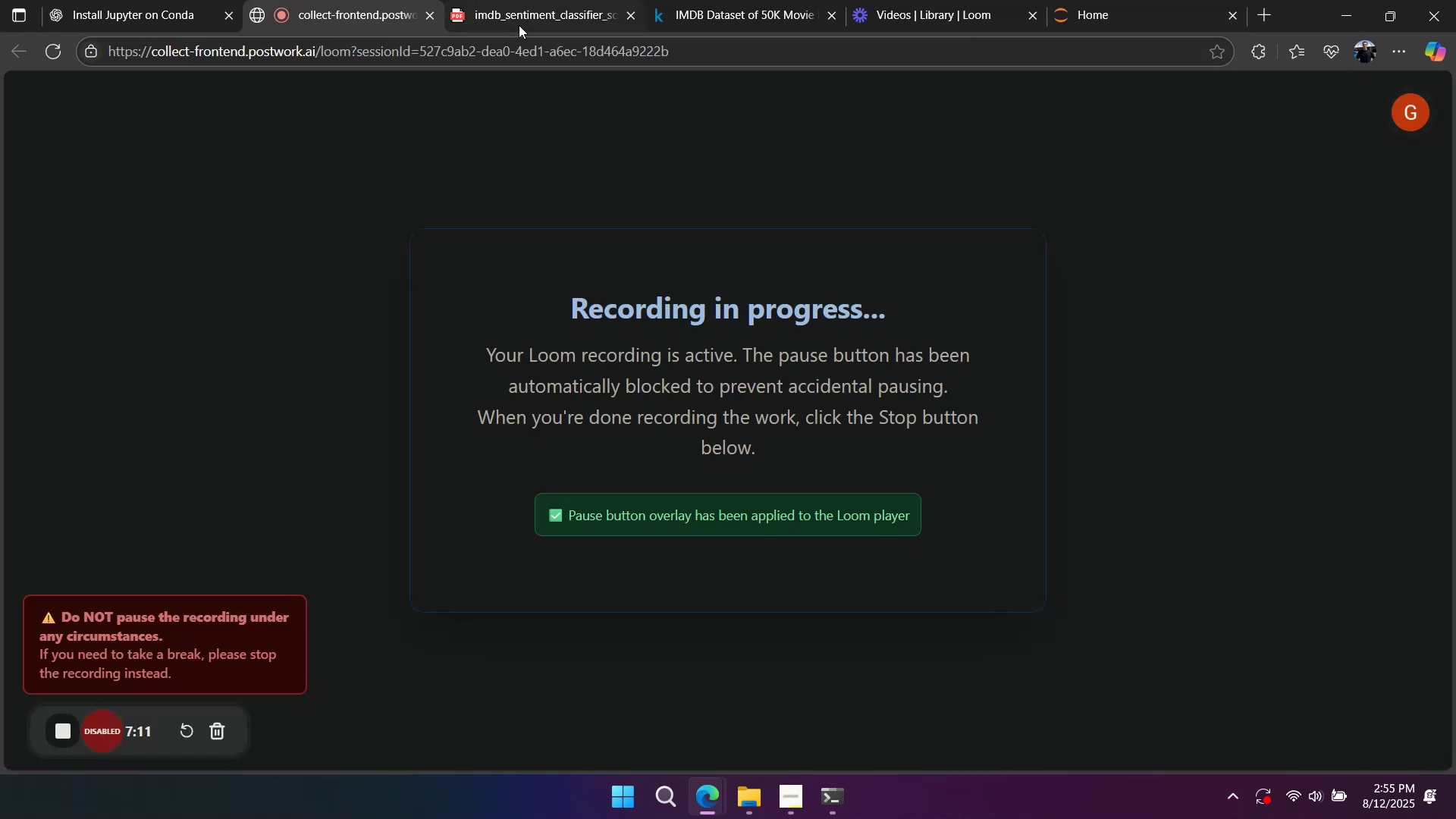 
left_click([519, 25])
 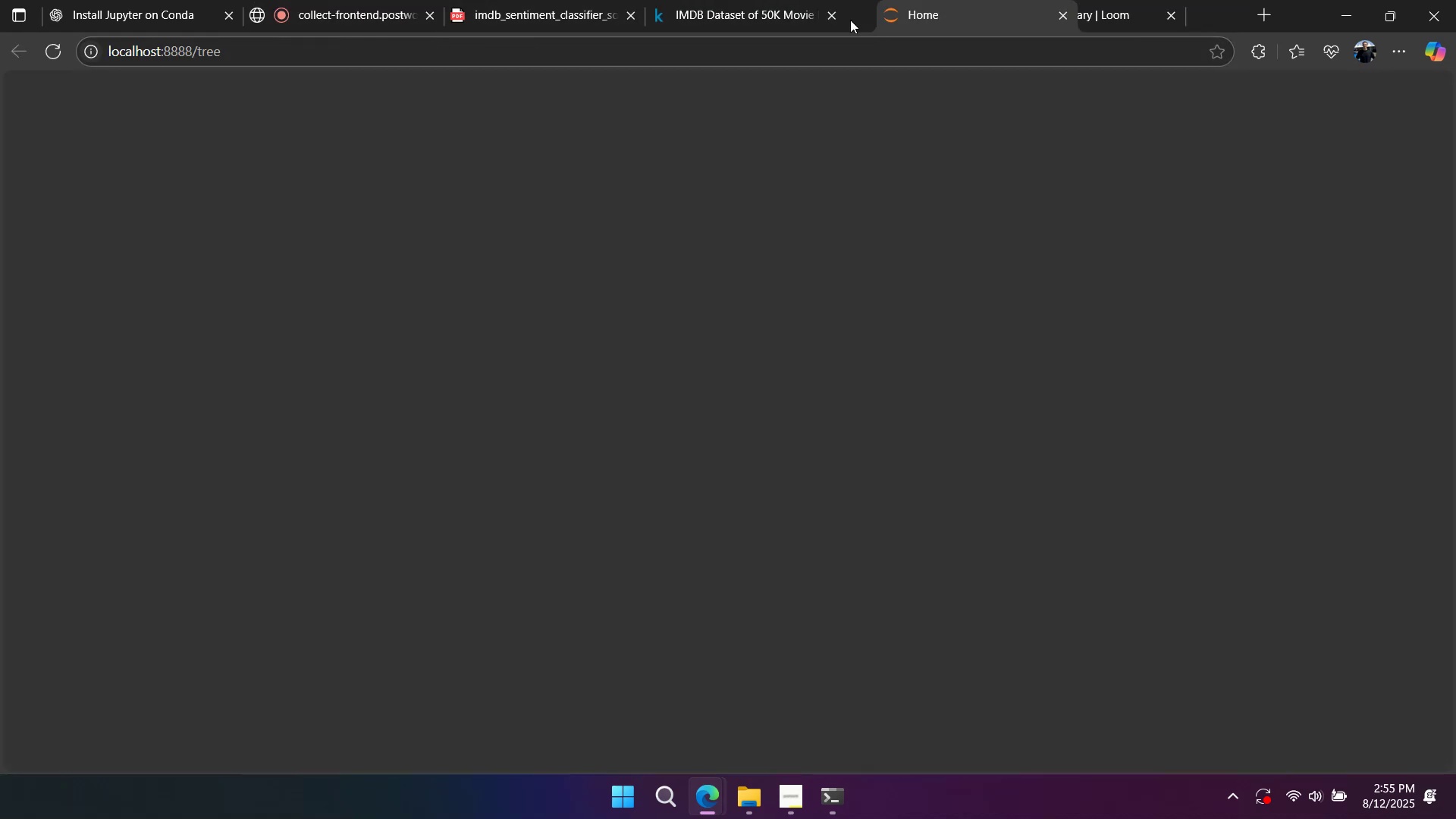 
left_click([942, 14])
 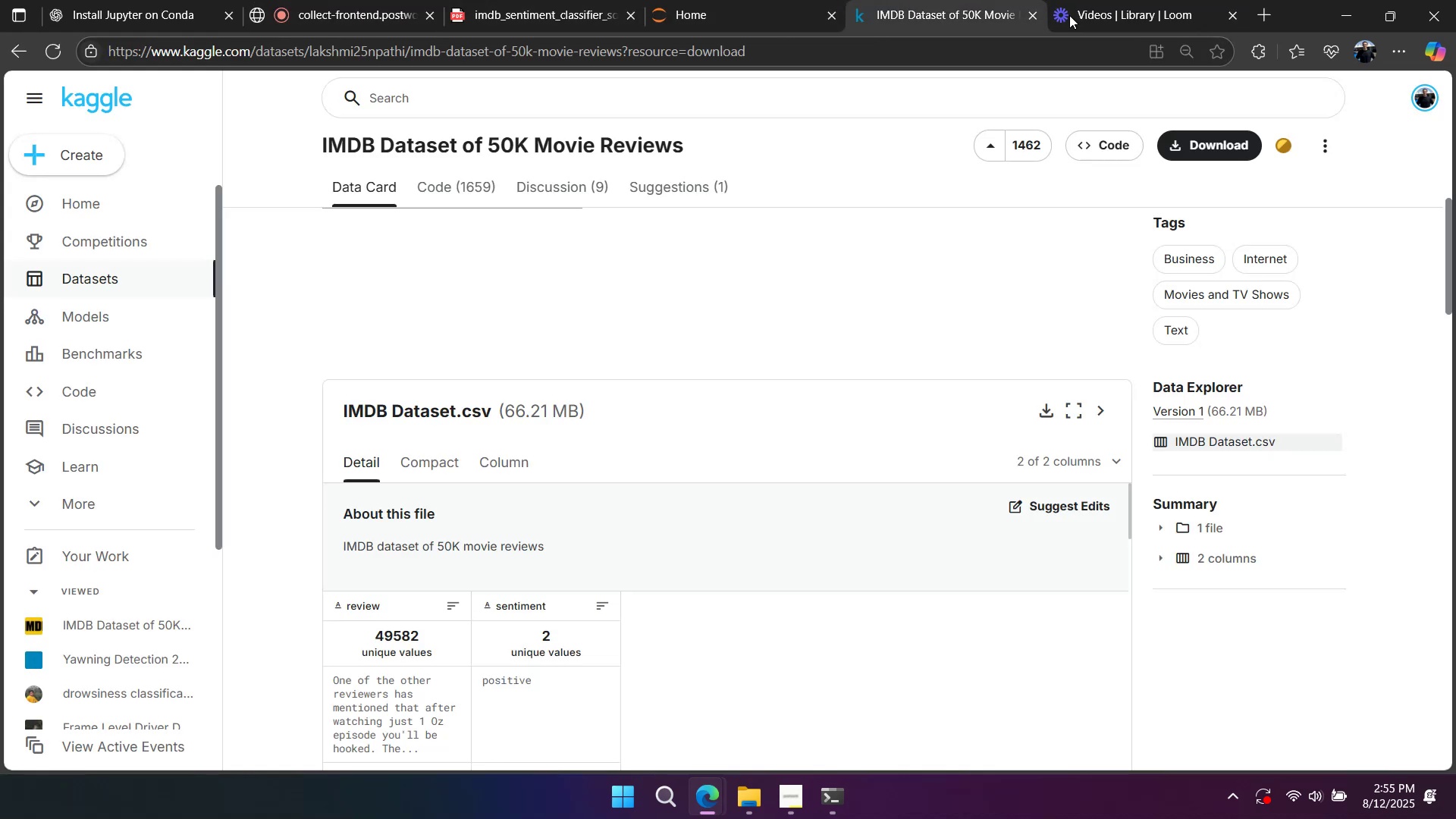 
left_click([1125, 15])
 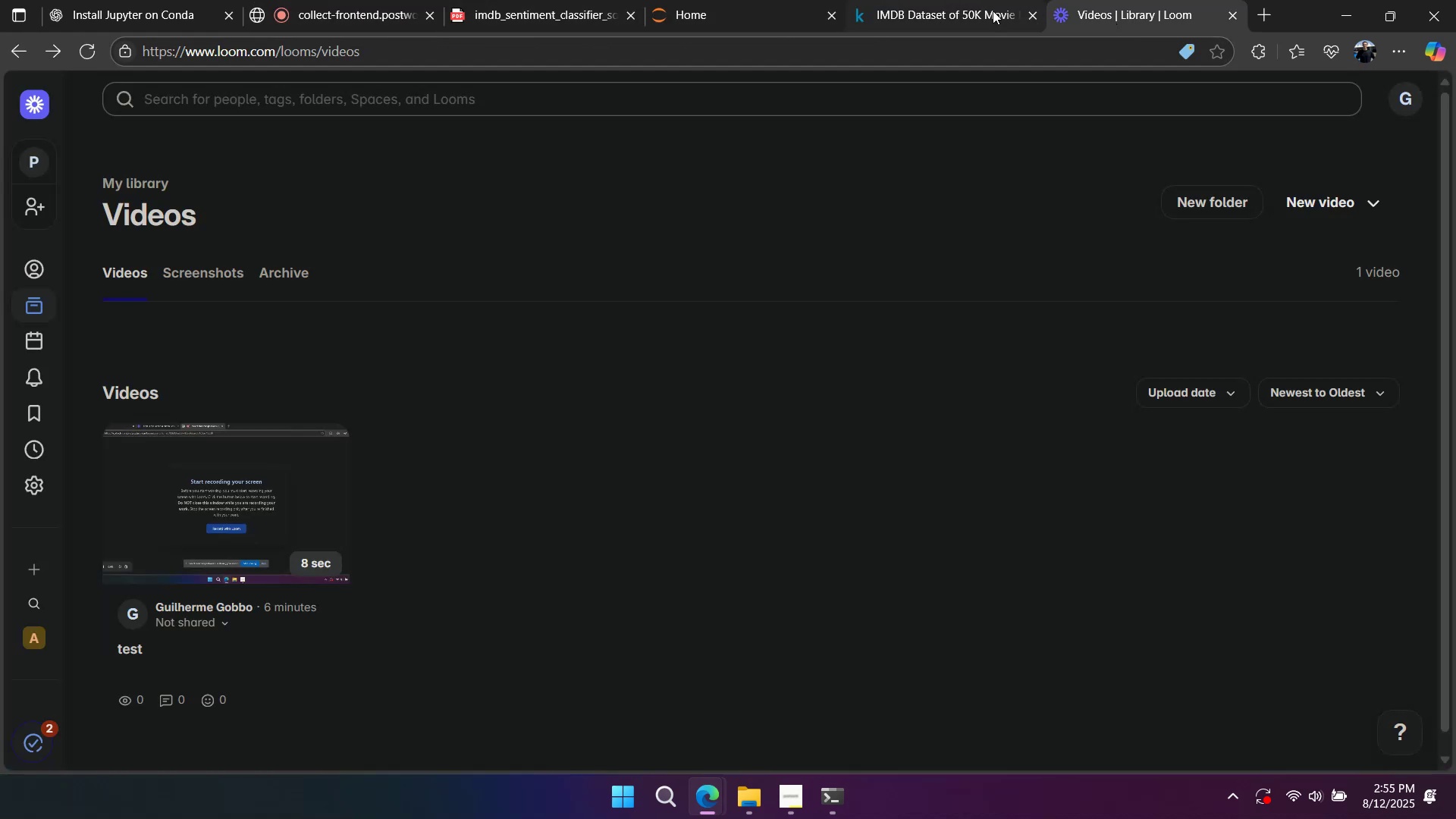 
left_click([977, 8])
 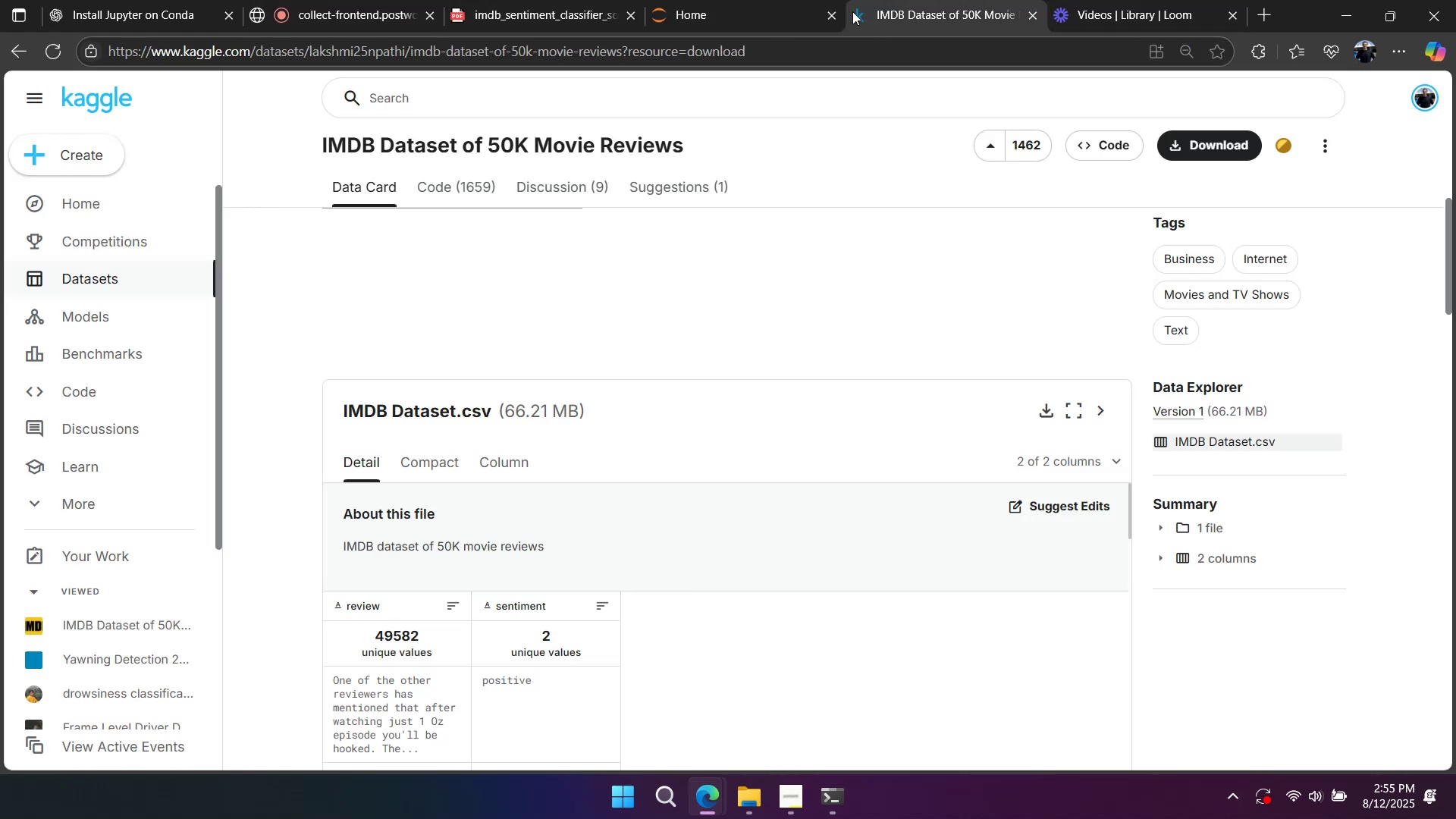 
left_click([793, 10])
 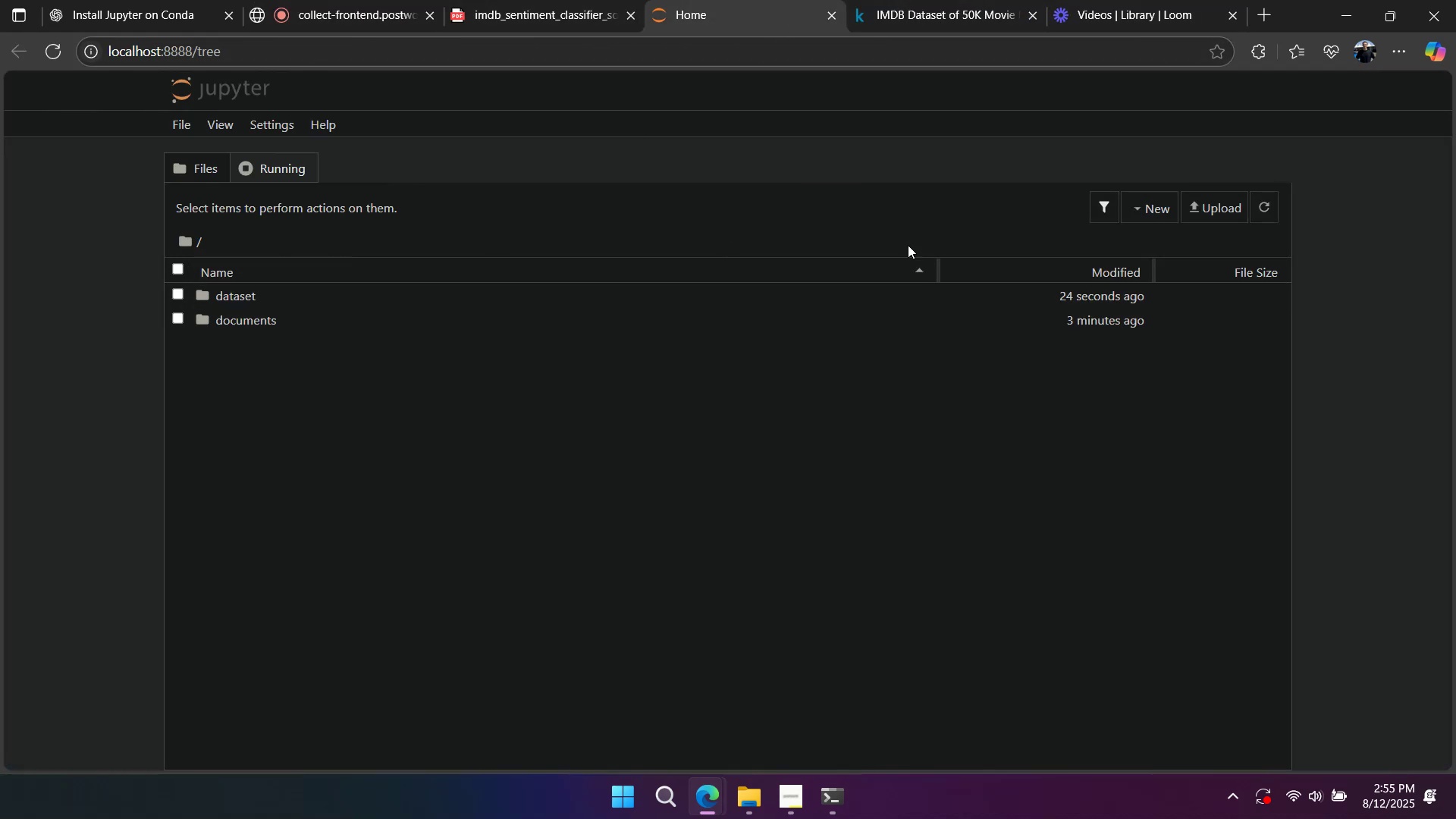 
left_click([1153, 213])
 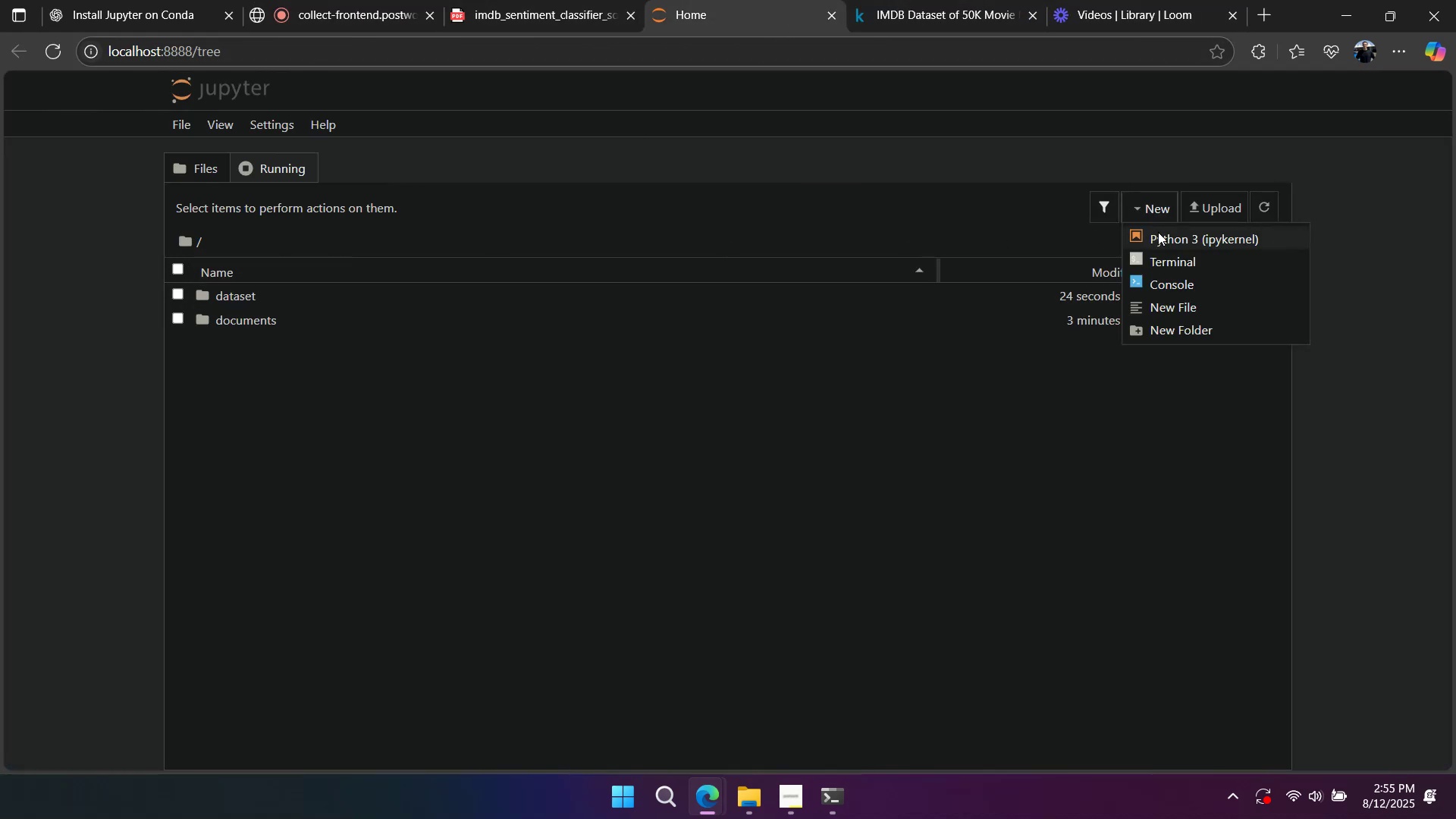 
left_click([1158, 232])
 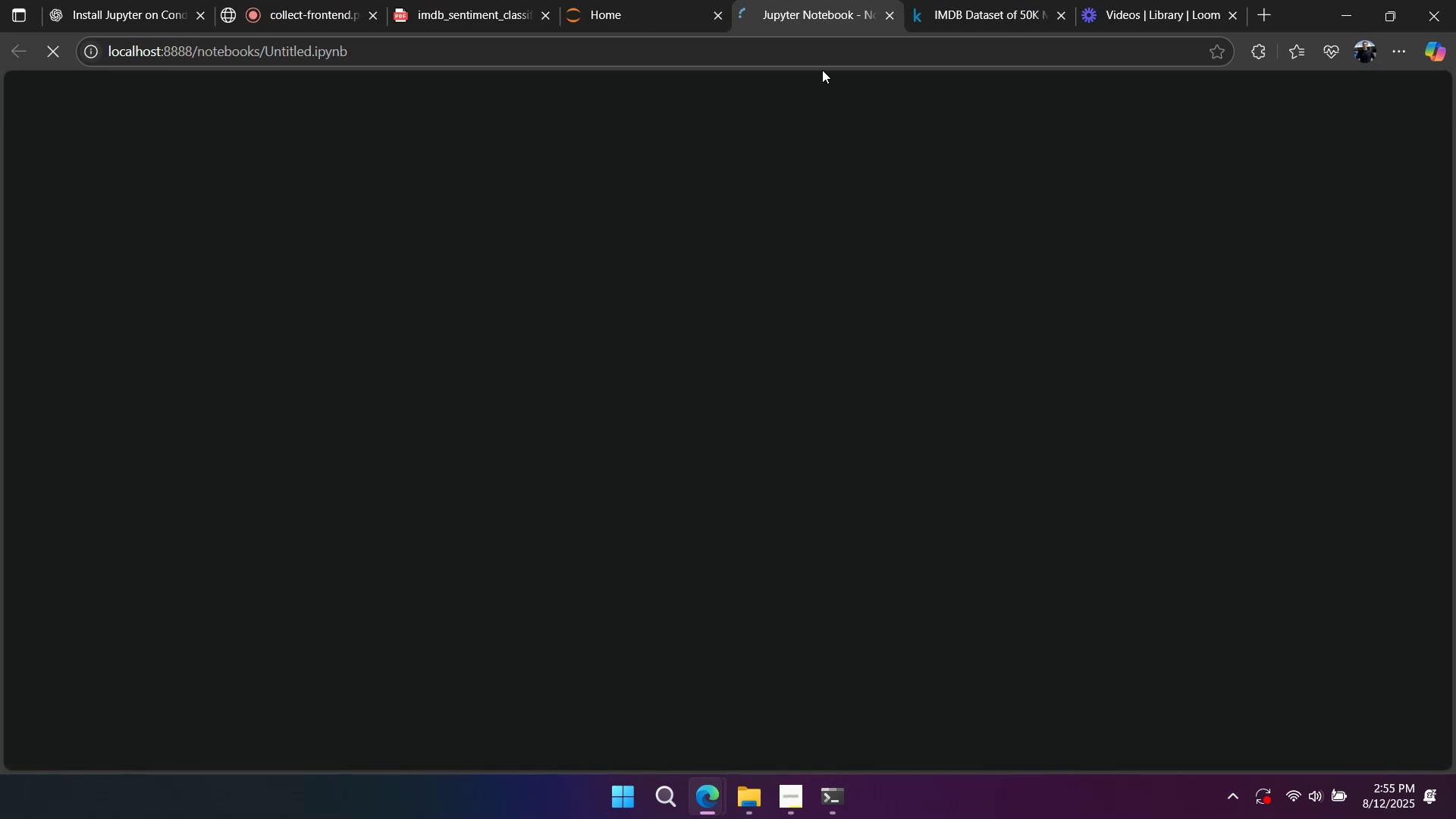 
left_click([830, 28])
 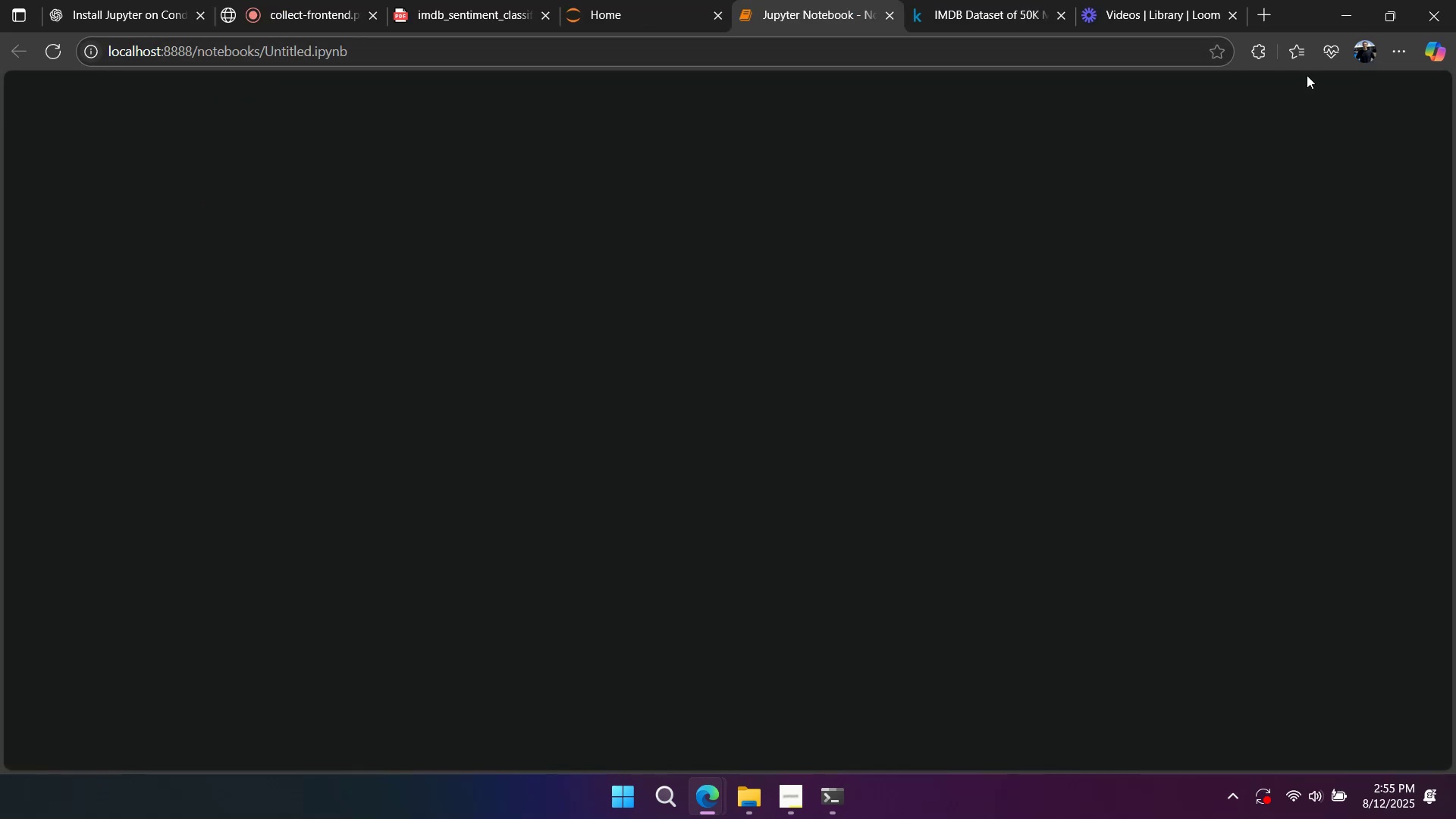 
left_click([1257, 59])
 